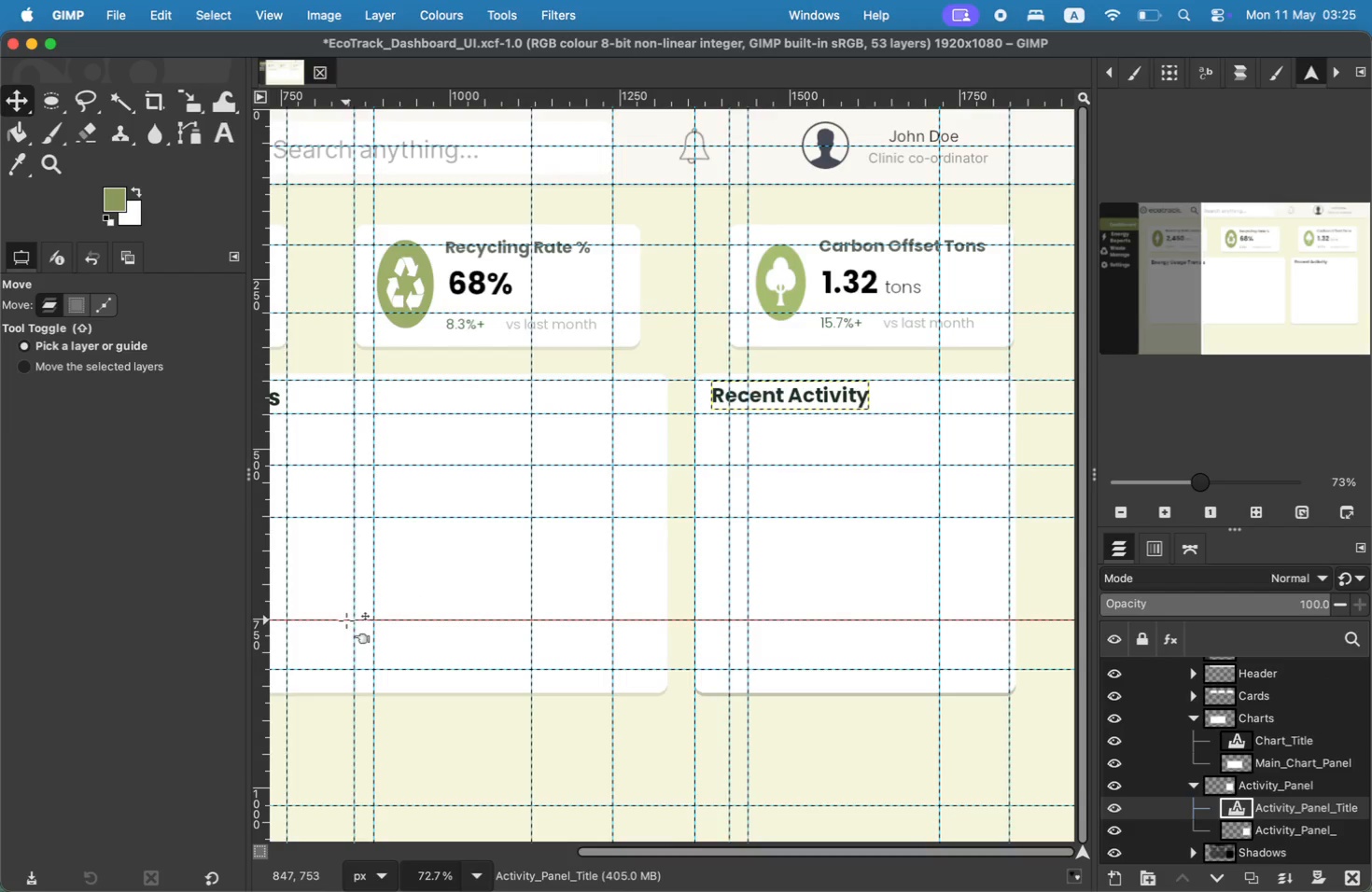 
left_click_drag(start_coordinate=[312, 518], to_coordinate=[309, 567])
 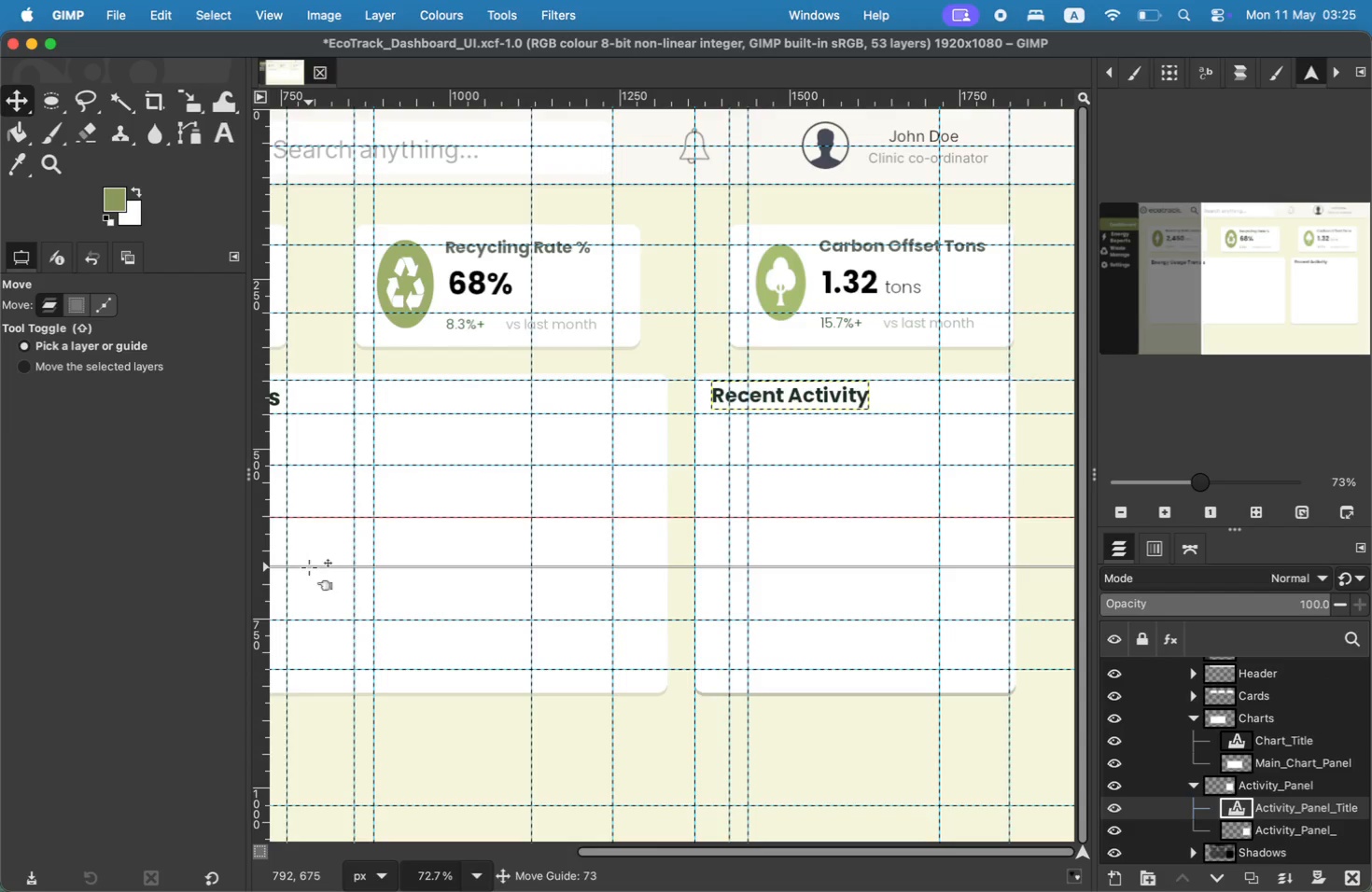 
left_click_drag(start_coordinate=[349, 467], to_coordinate=[329, 504])
 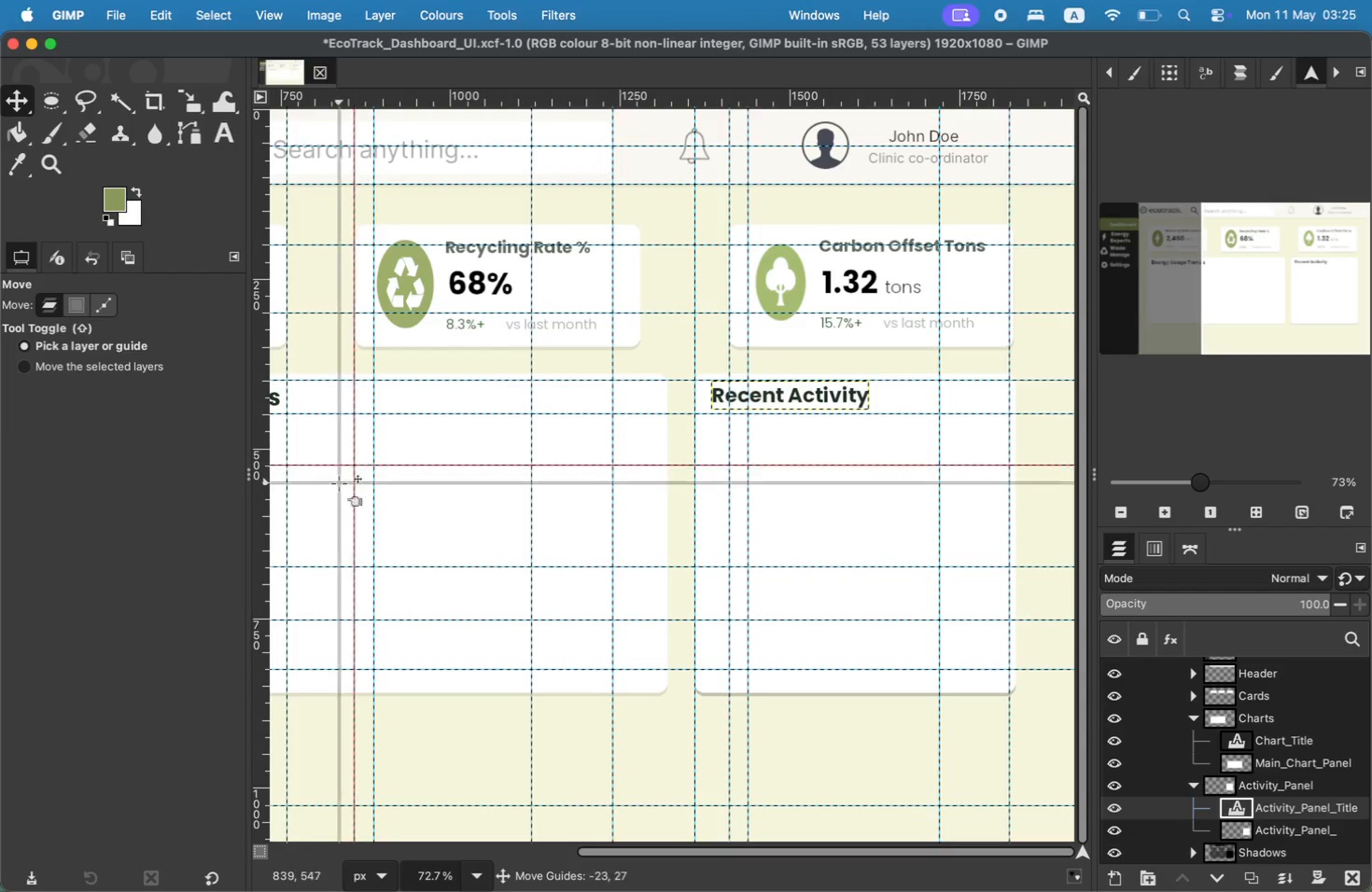 
key(Meta+Z)
 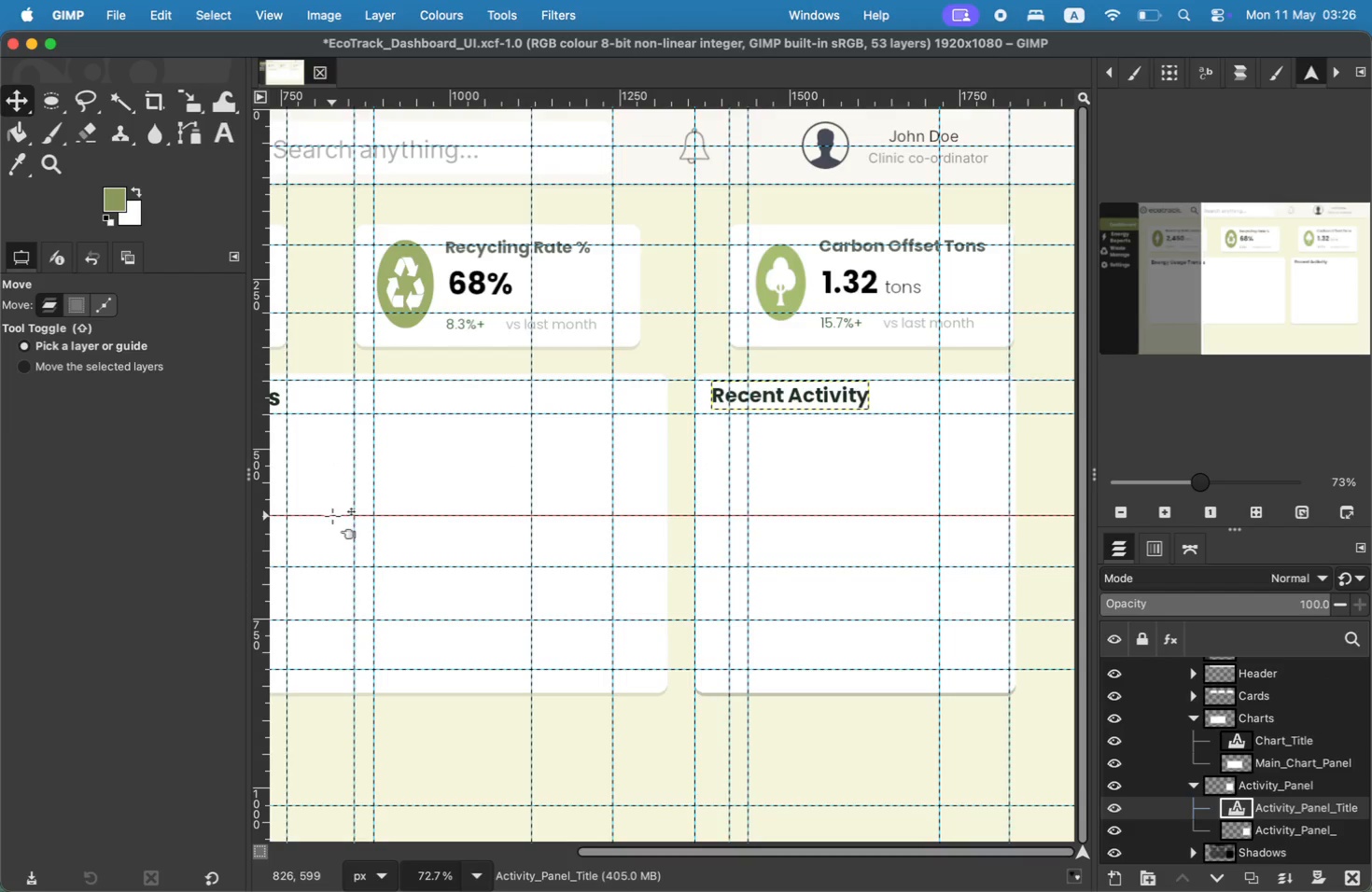 
left_click_drag(start_coordinate=[334, 469], to_coordinate=[332, 516])
 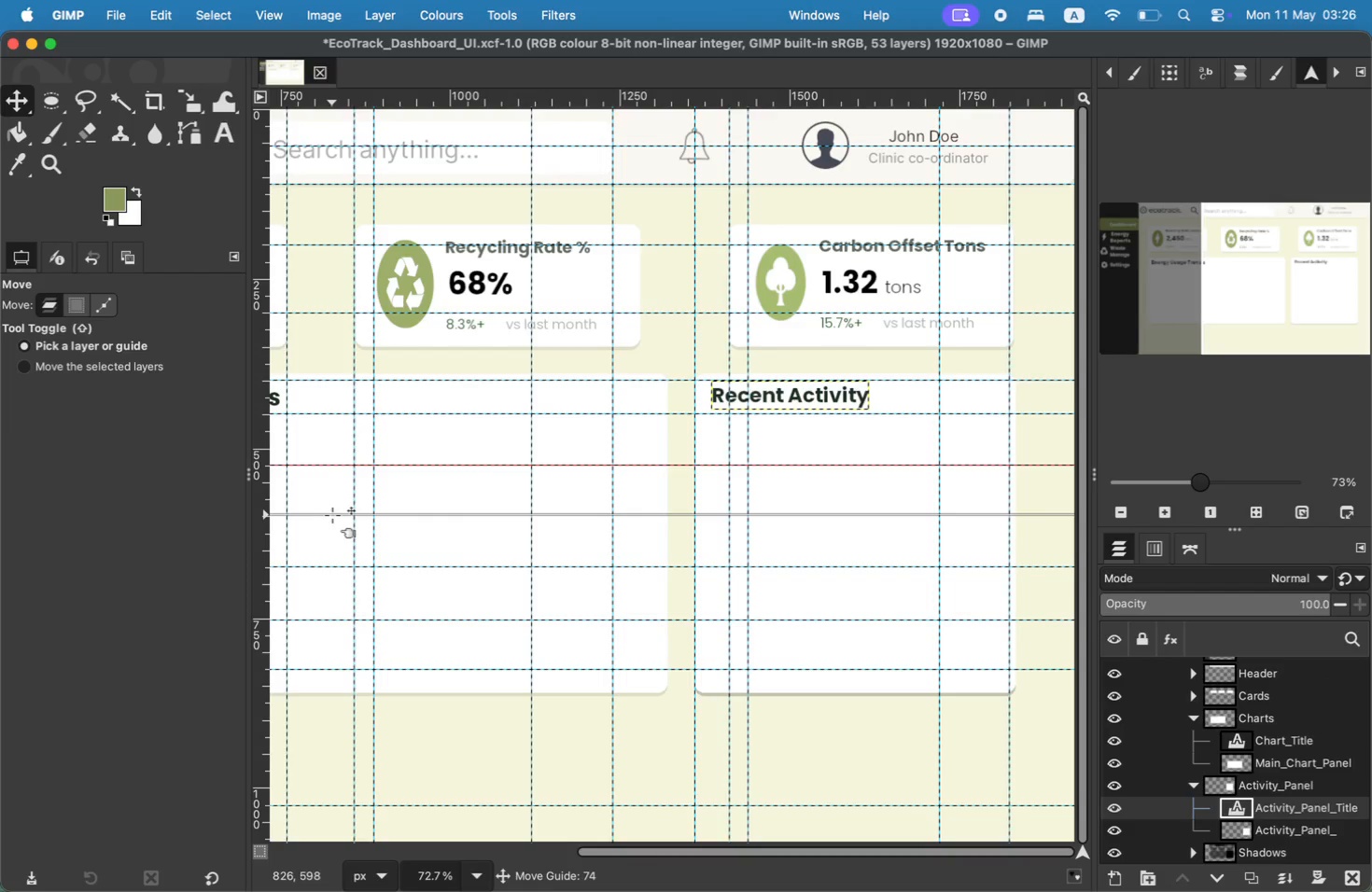 
wait(6.72)
 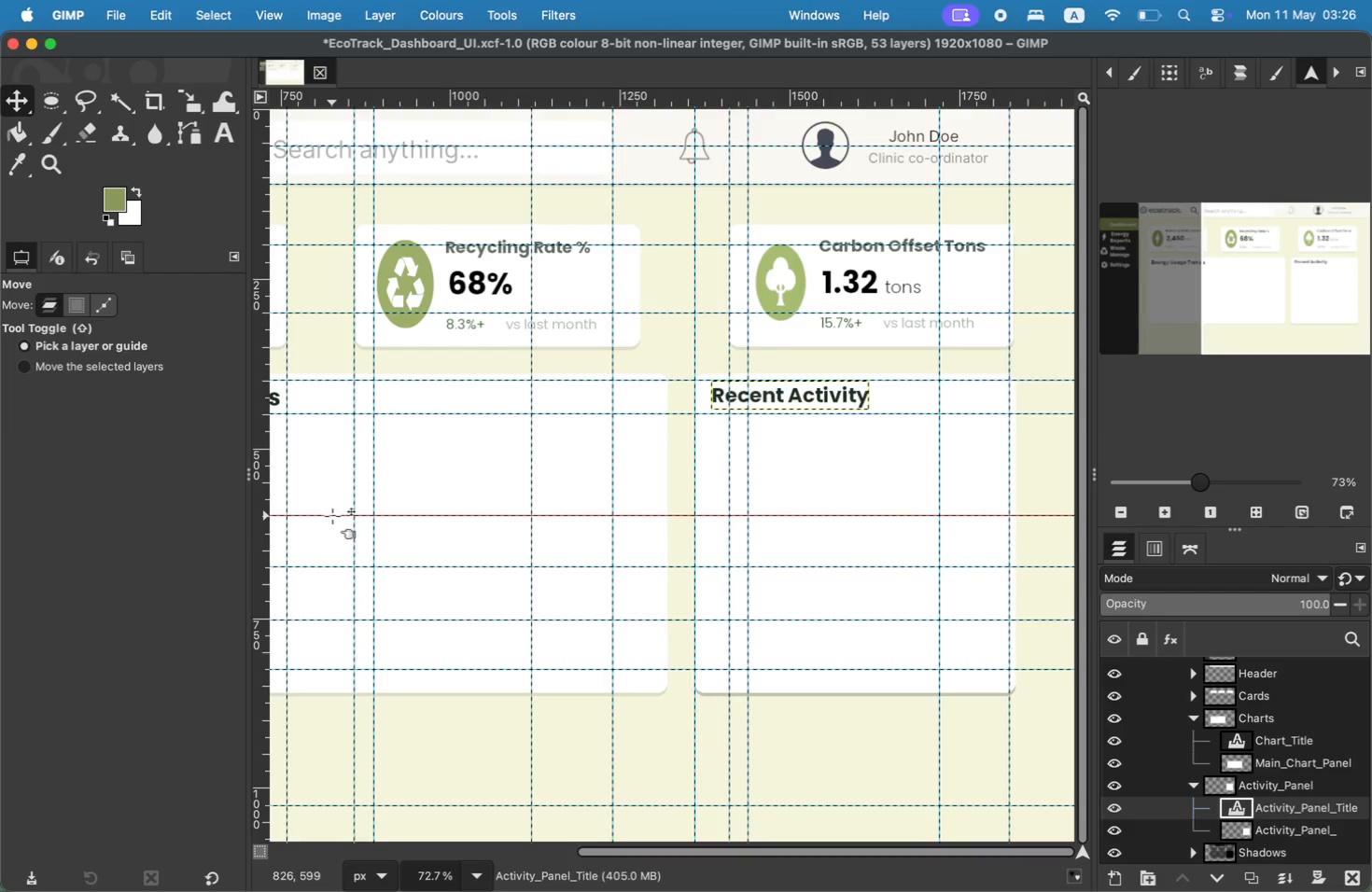 
left_click_drag(start_coordinate=[314, 415], to_coordinate=[312, 466])
 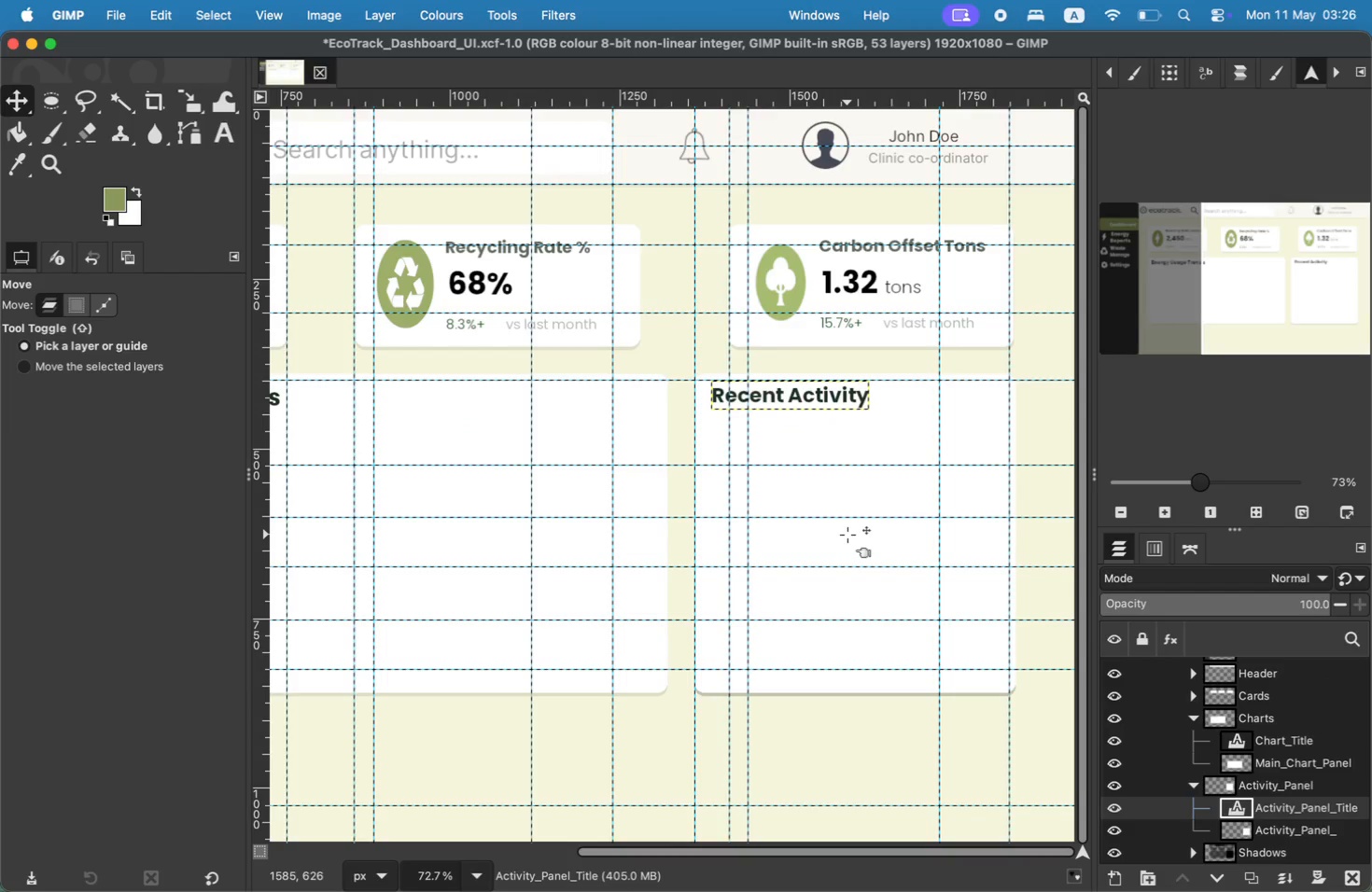 
wait(5.23)
 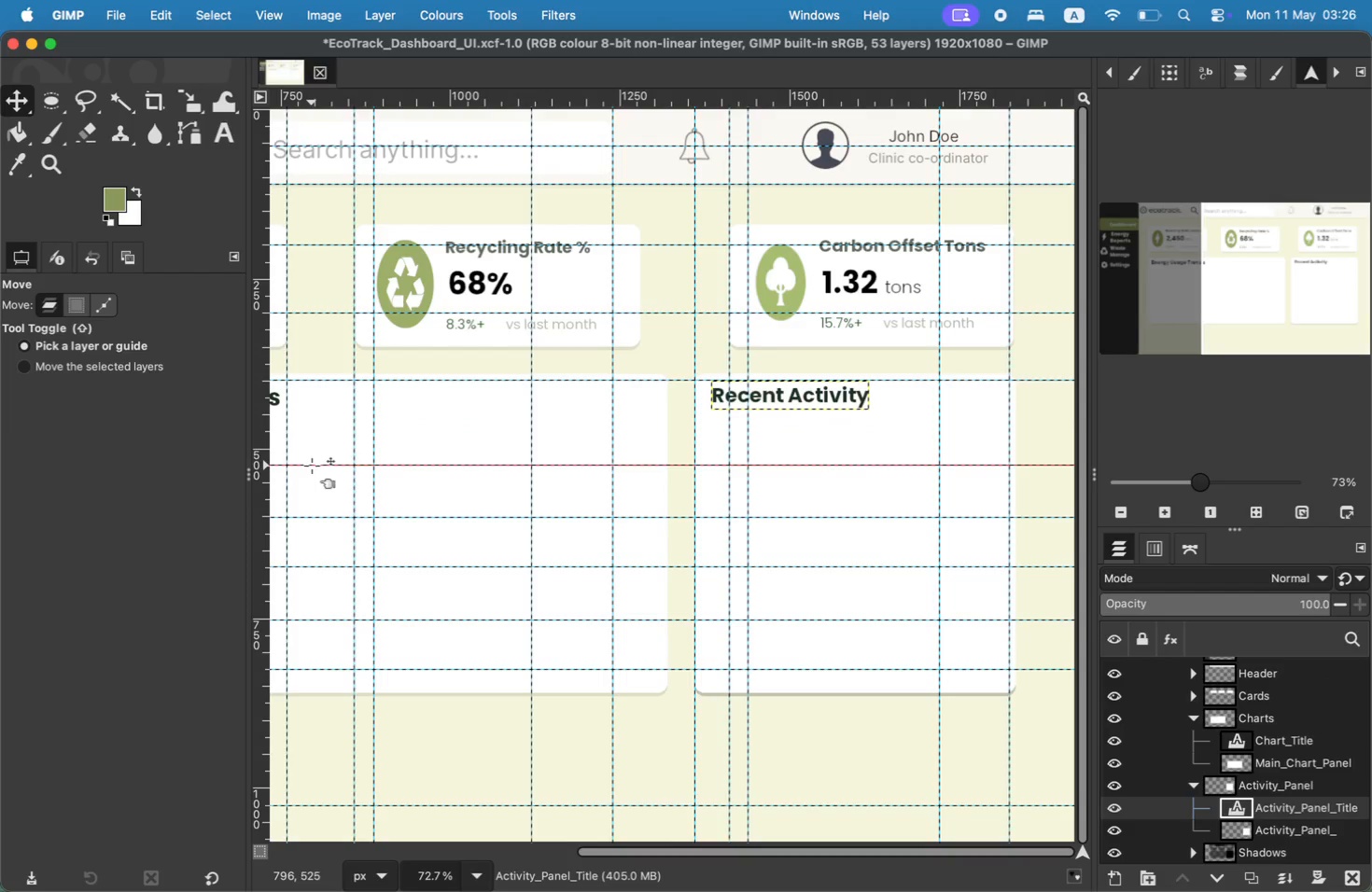 
left_click_drag(start_coordinate=[659, 101], to_coordinate=[663, 416])
 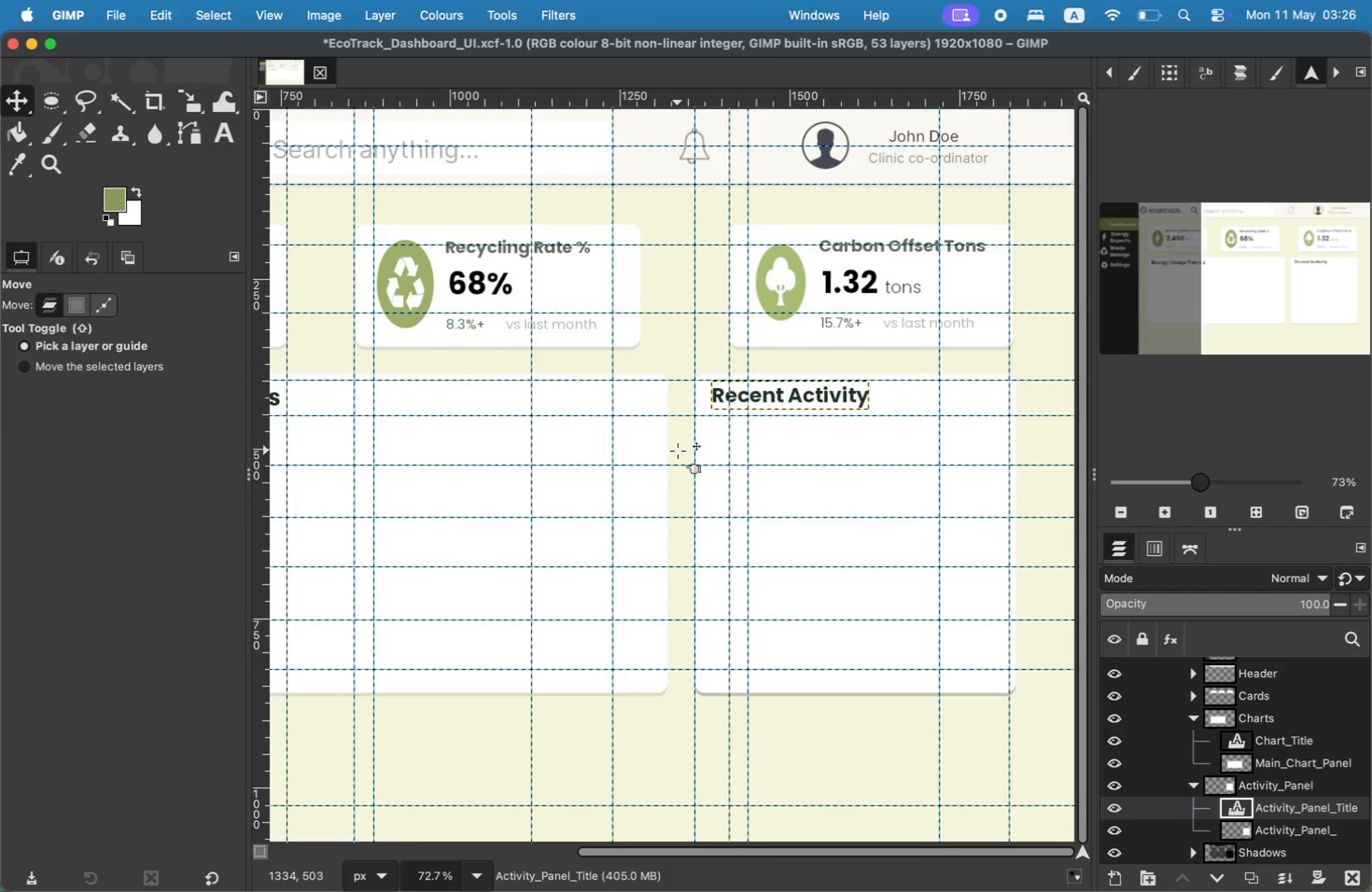 
wait(15.97)
 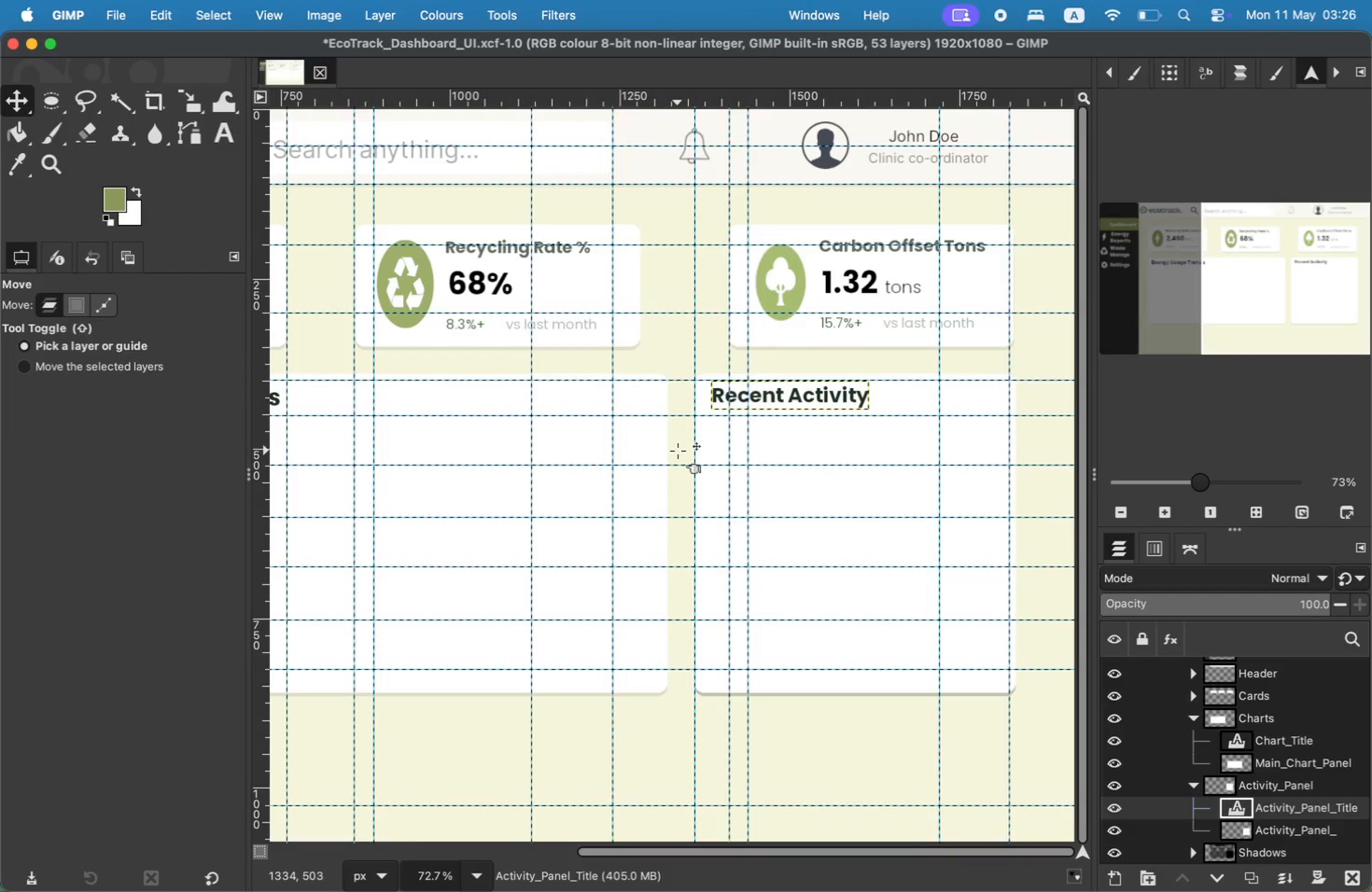 
left_click([1192, 719])
 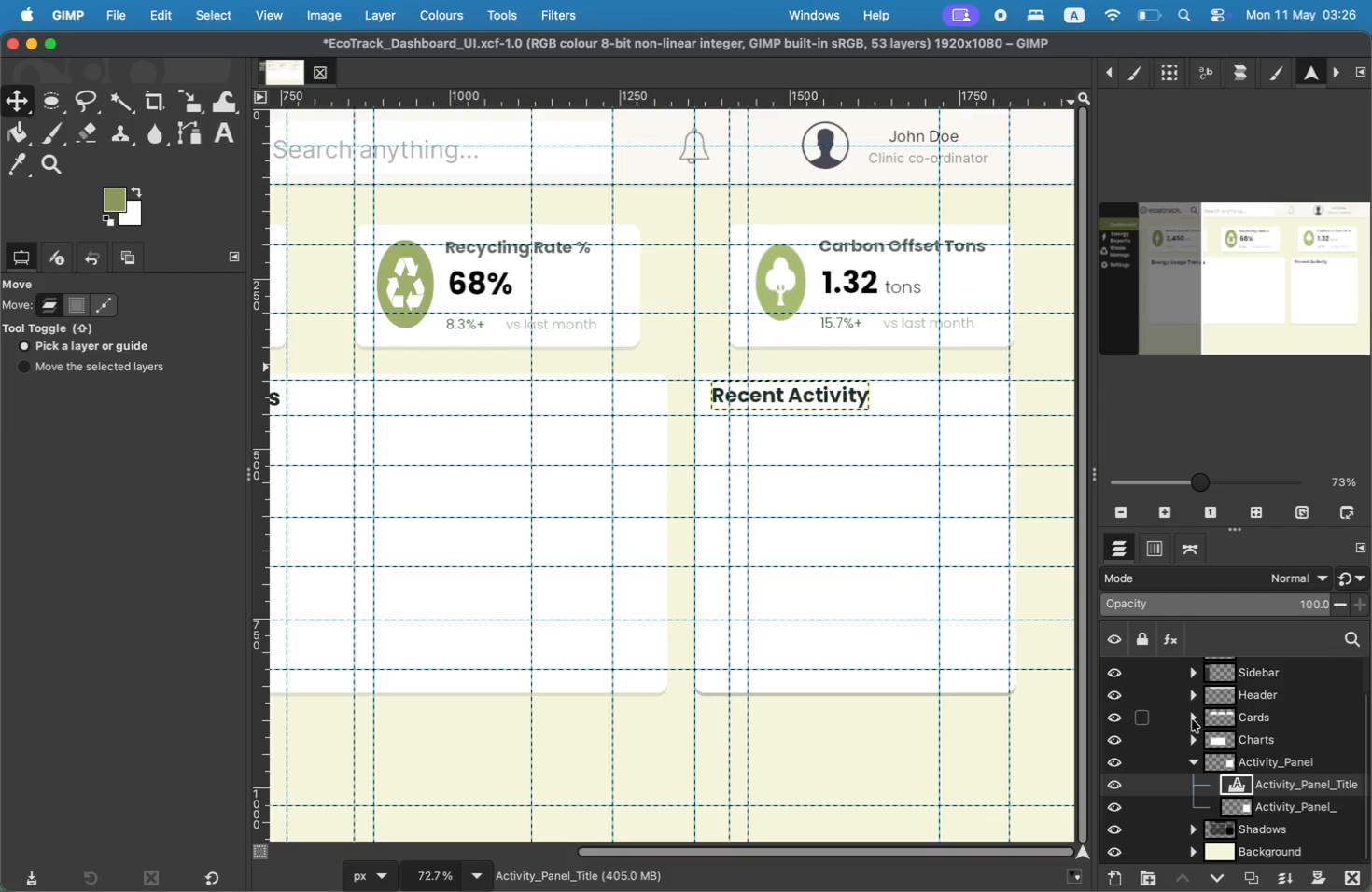 
left_click([1194, 765])
 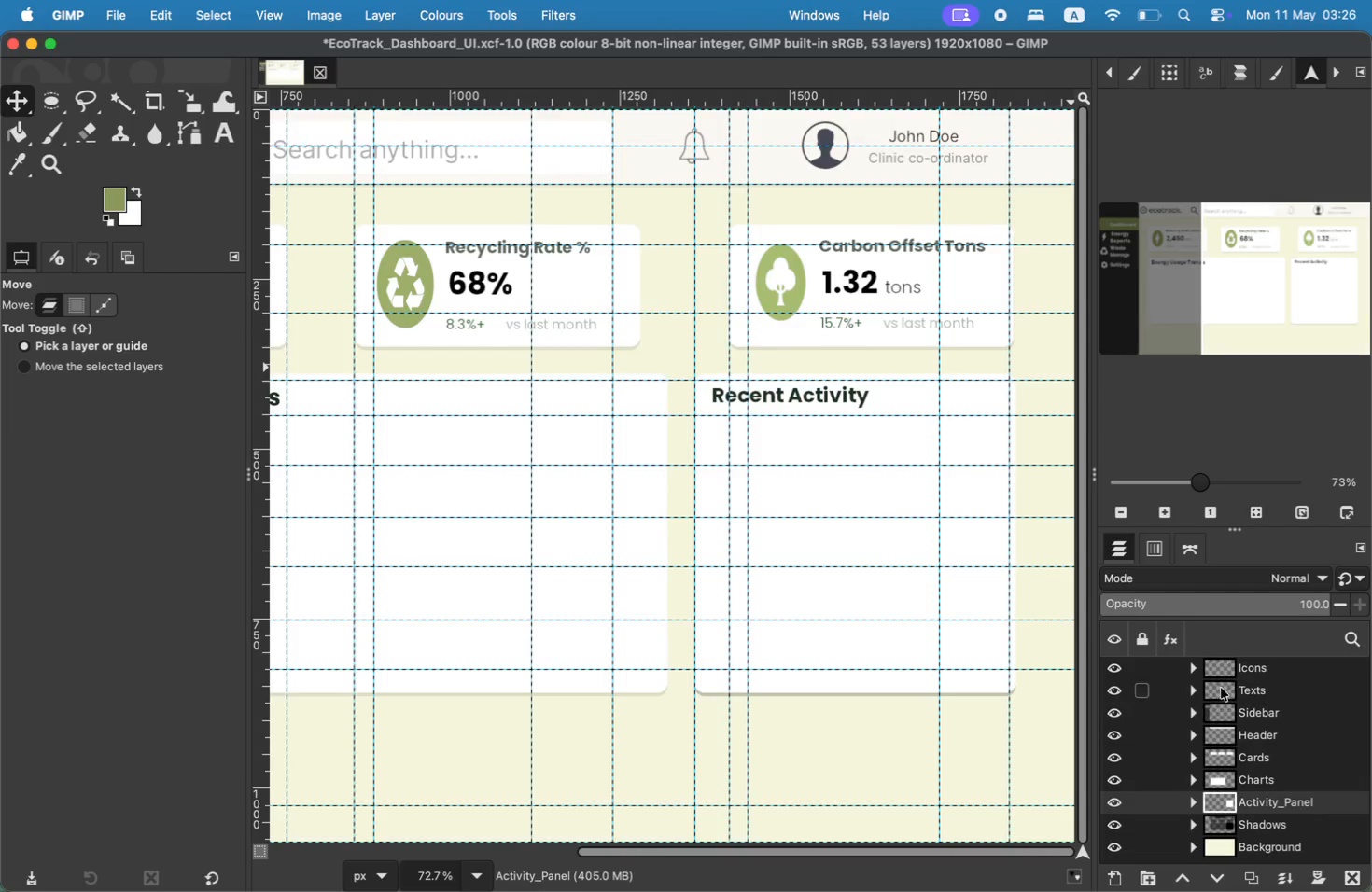 
scroll: coordinate [1194, 765], scroll_direction: up, amount: 127.0
 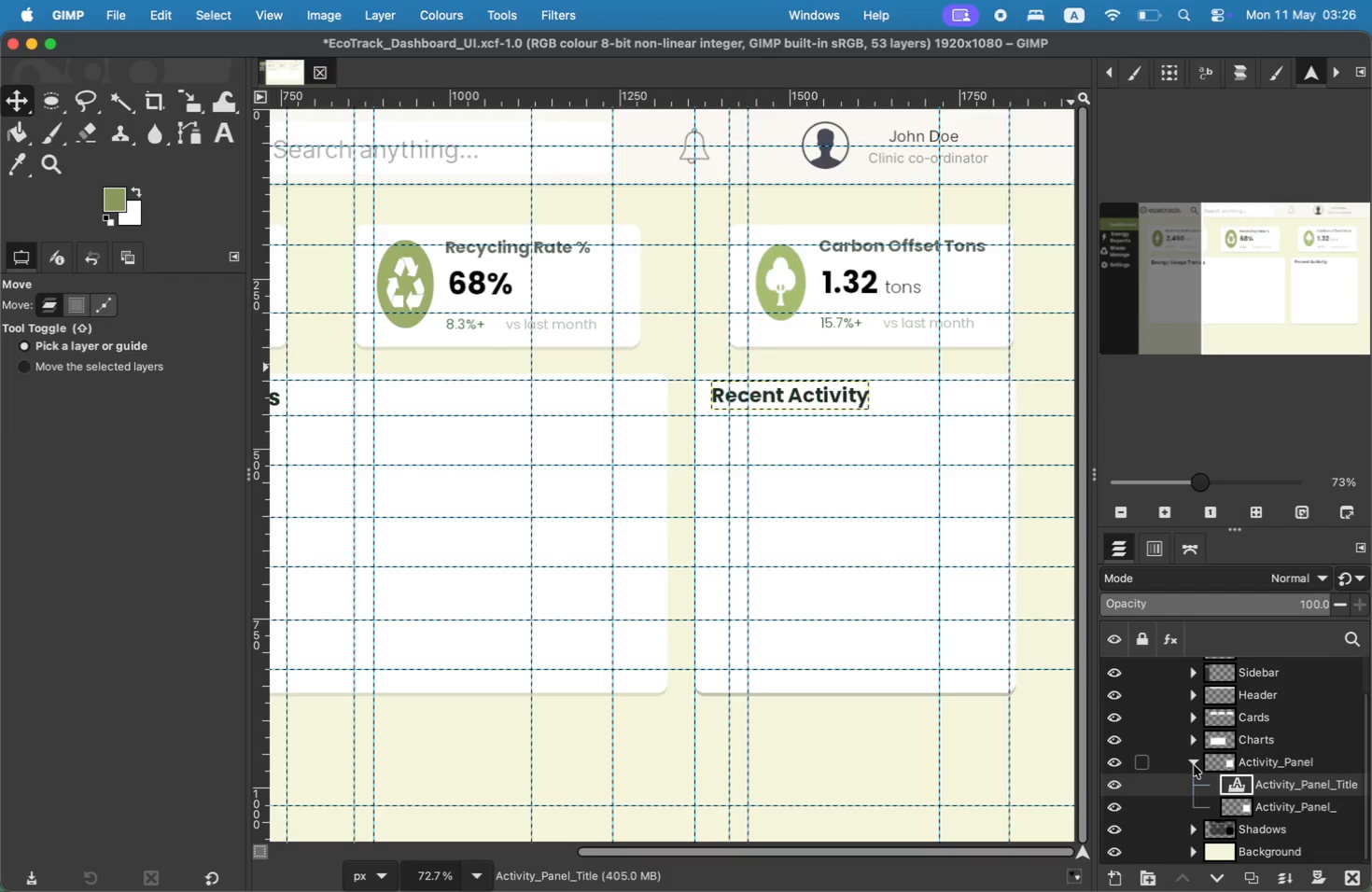 
left_click([1247, 663])
 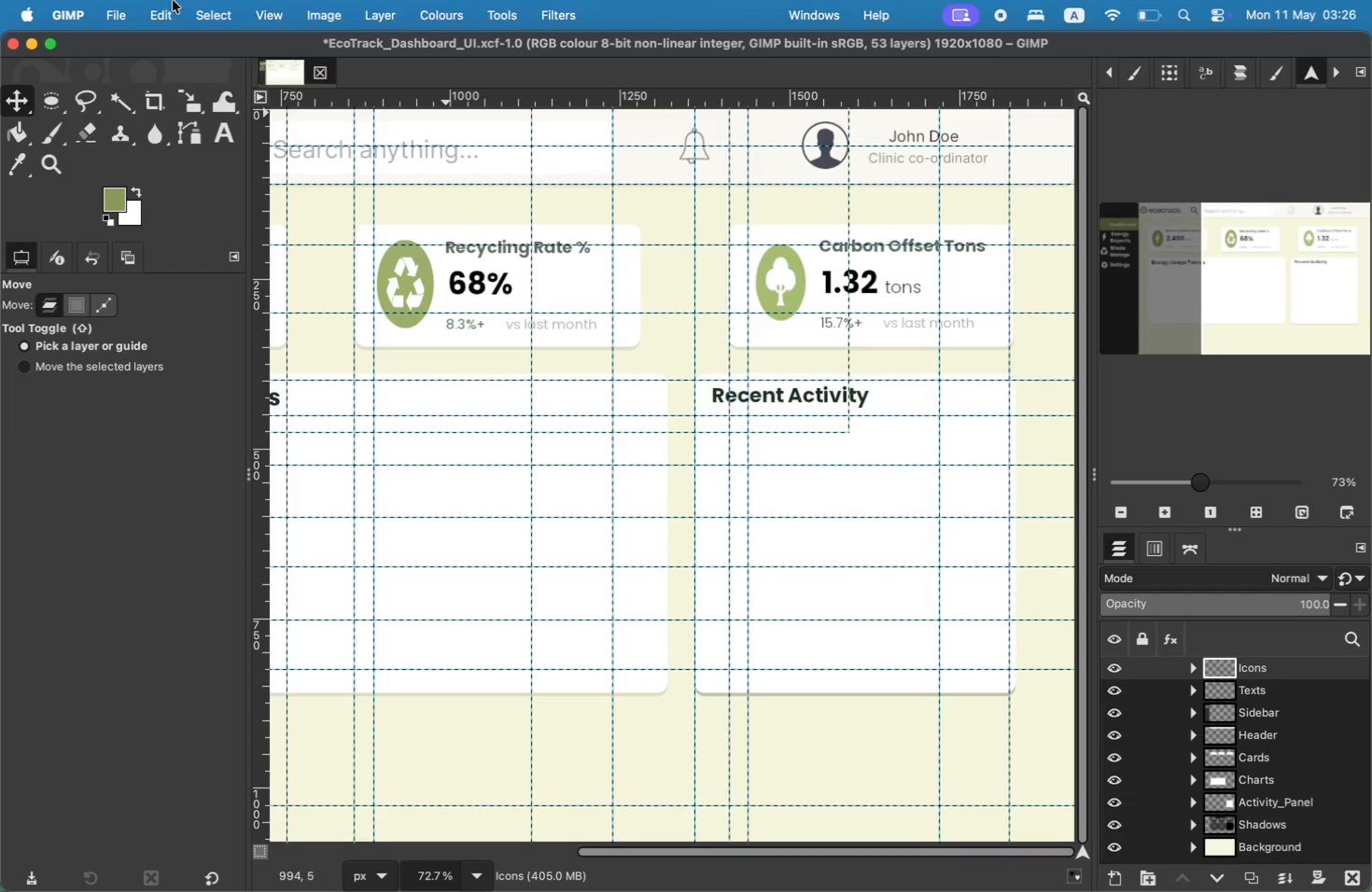 
left_click([111, 6])
 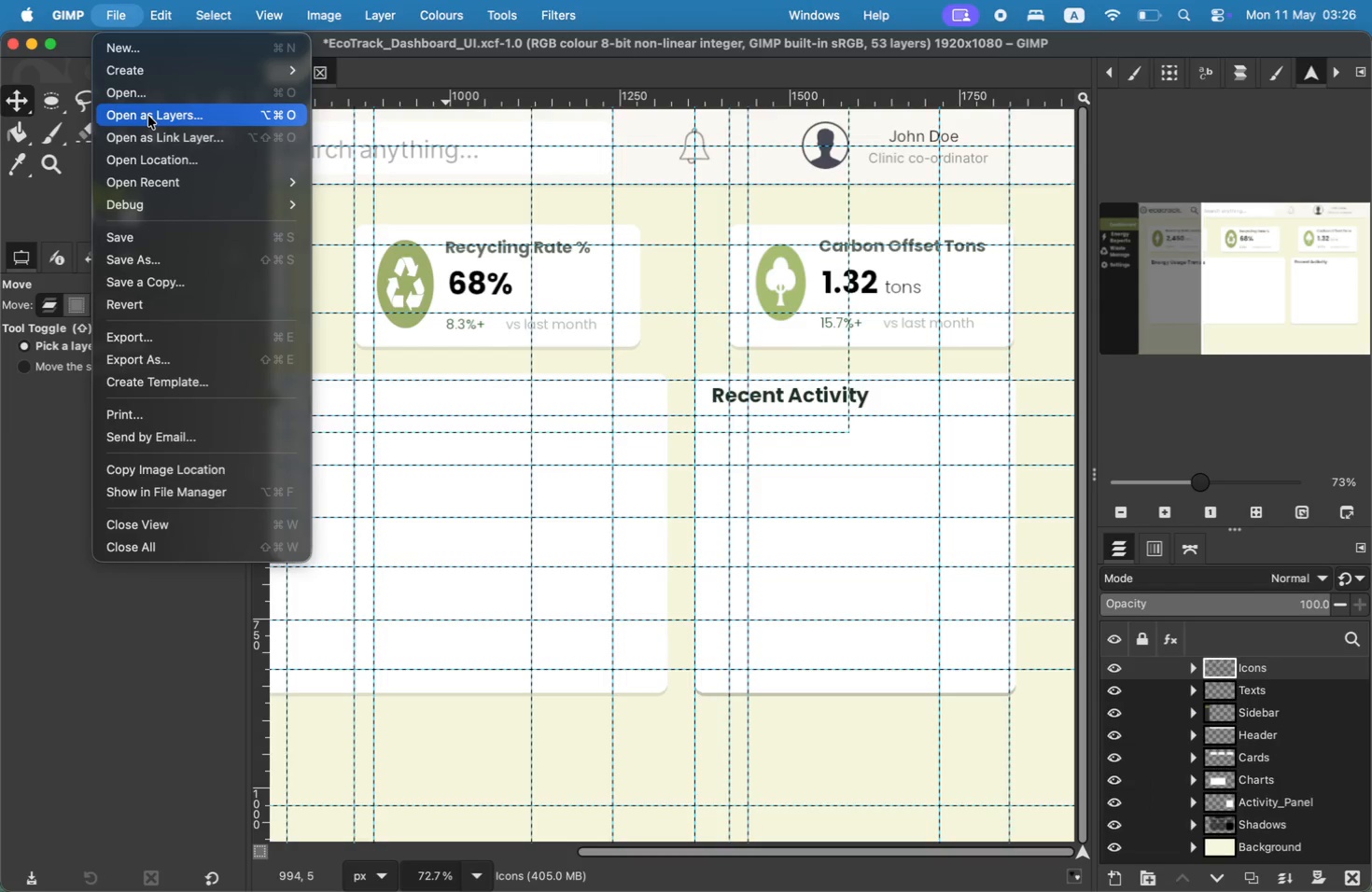 
left_click([148, 116])
 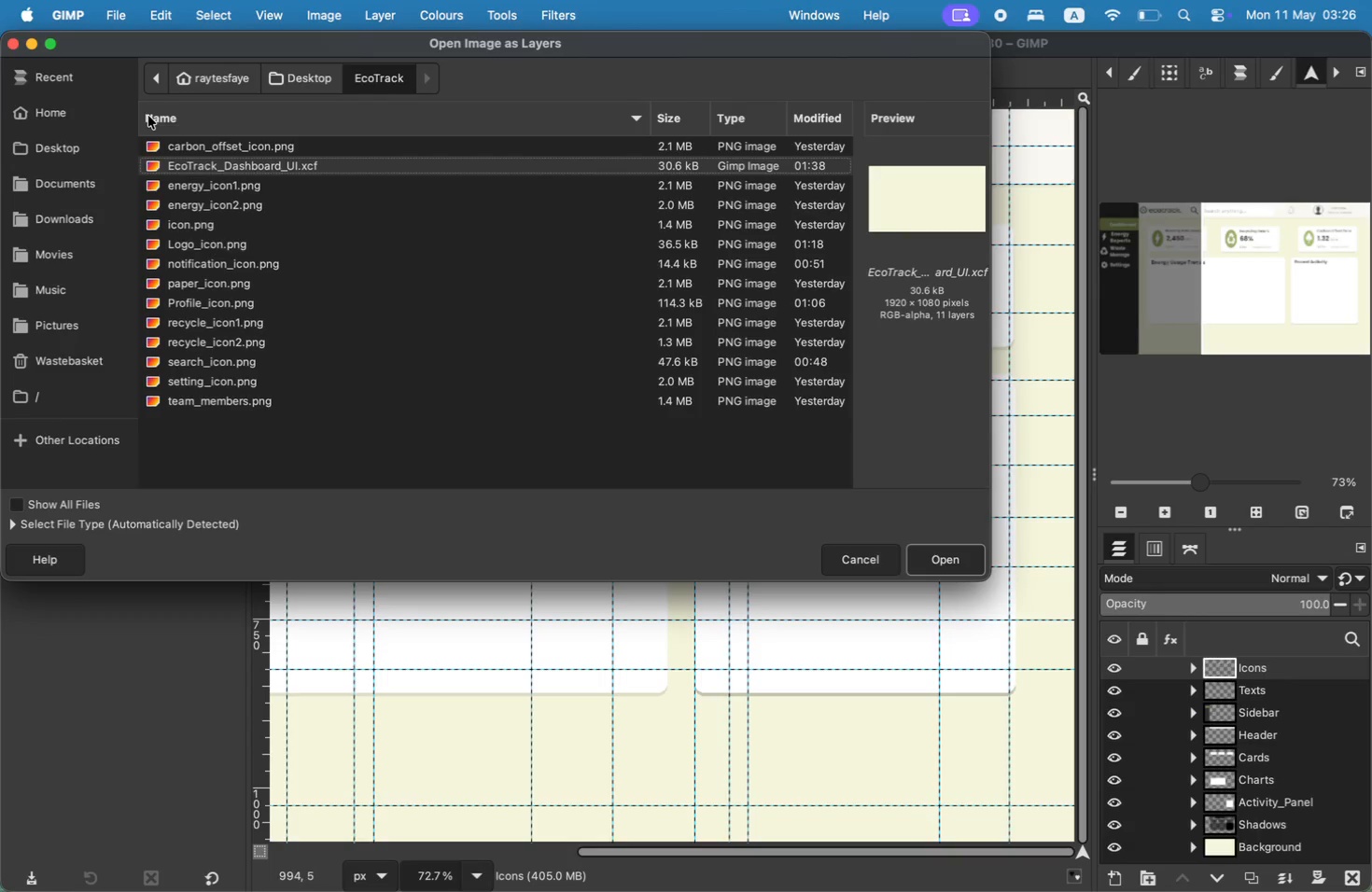 
left_click([212, 209])
 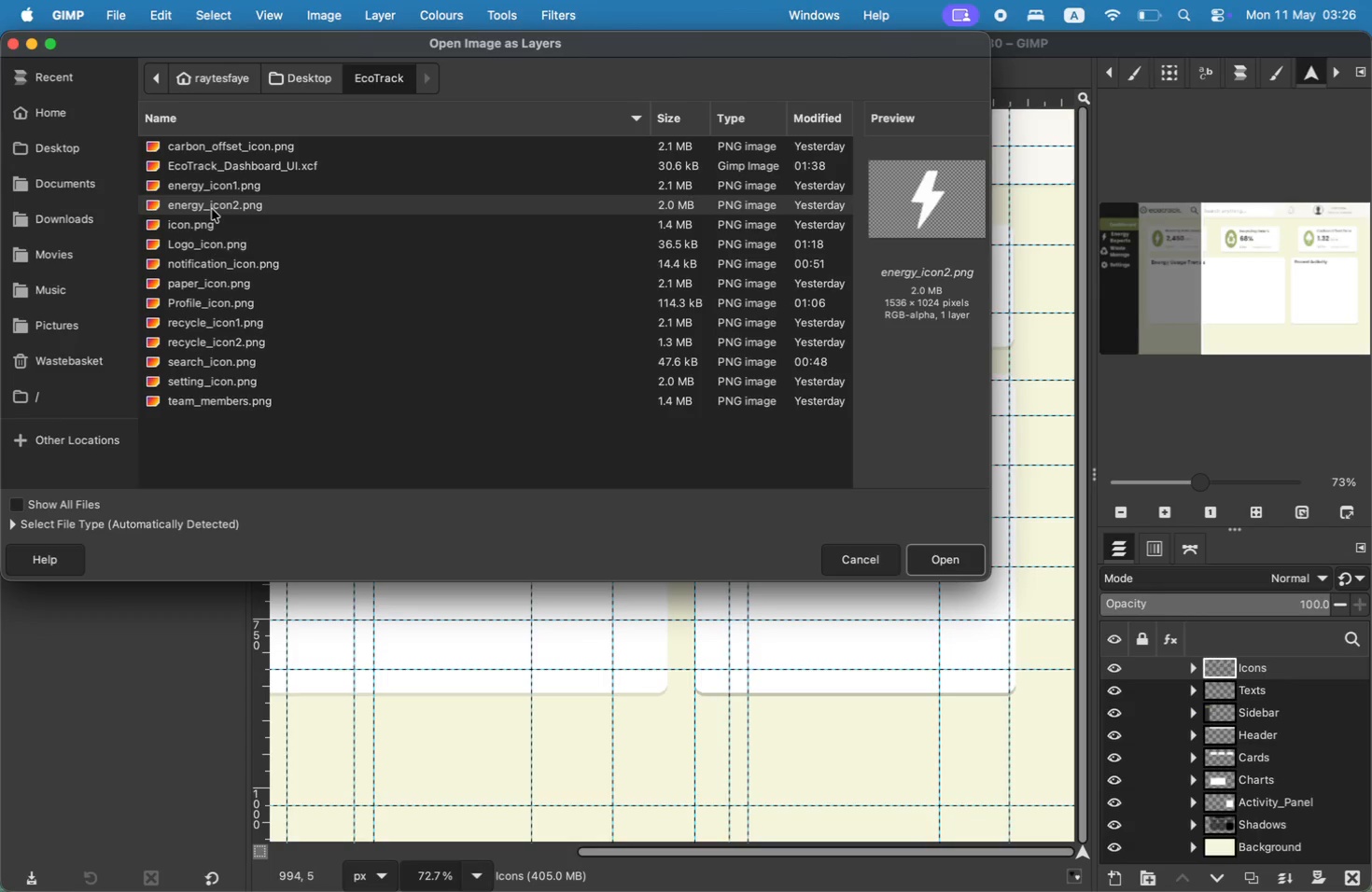 
key(ArrowUp)
 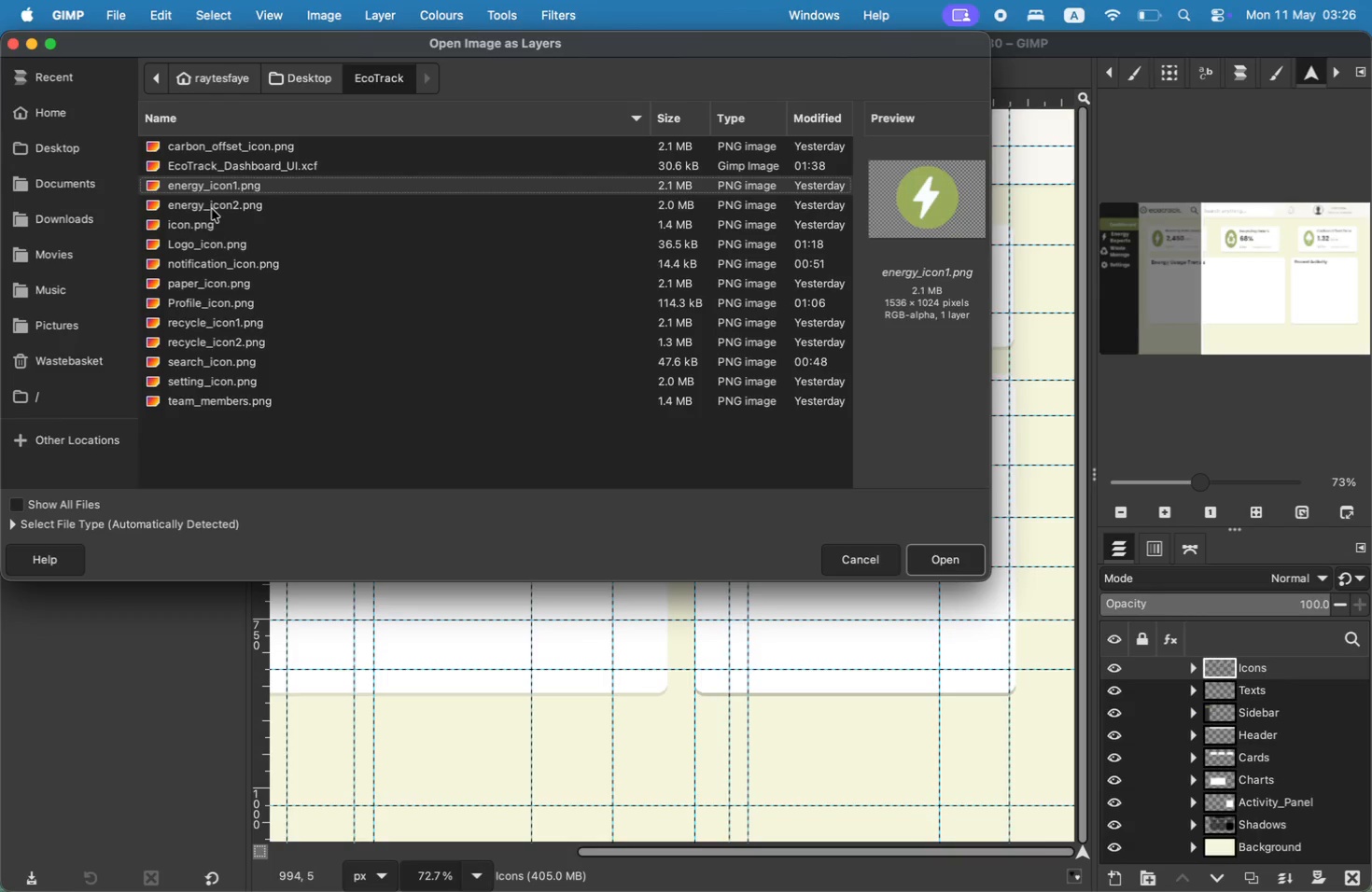 
key(Enter)
 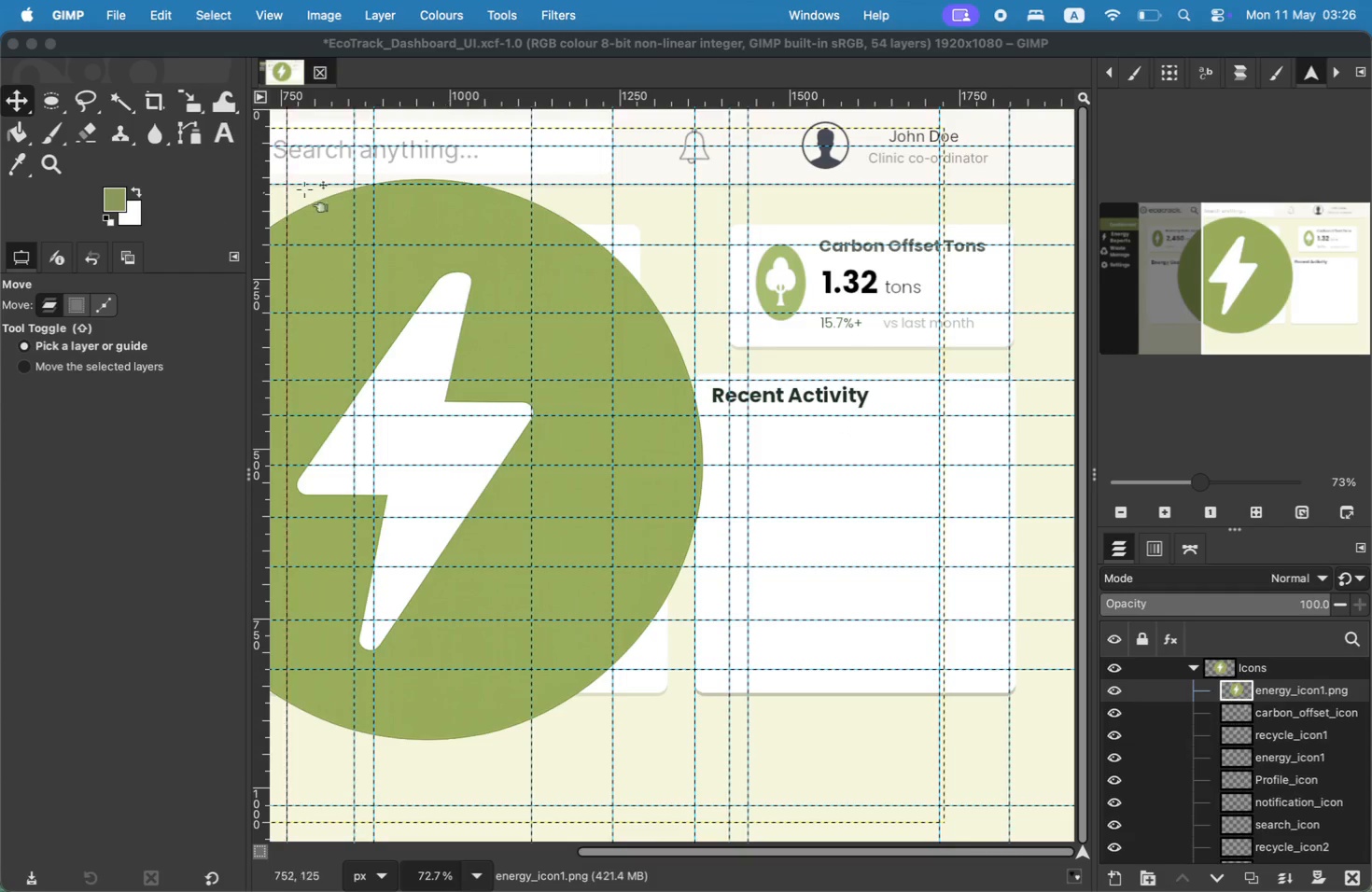 
key(Shift+S)
 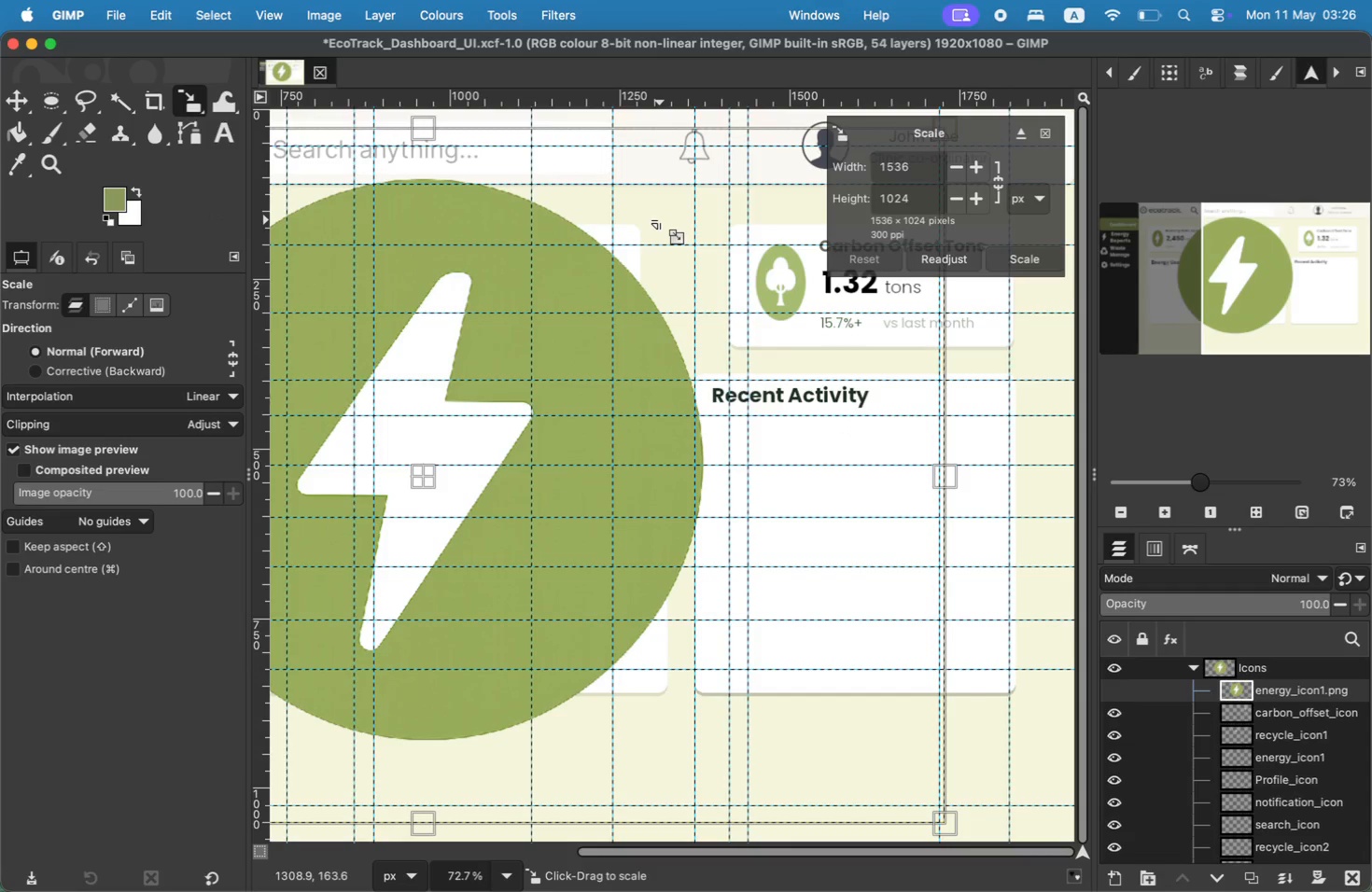 
left_click_drag(start_coordinate=[910, 172], to_coordinate=[823, 172])
 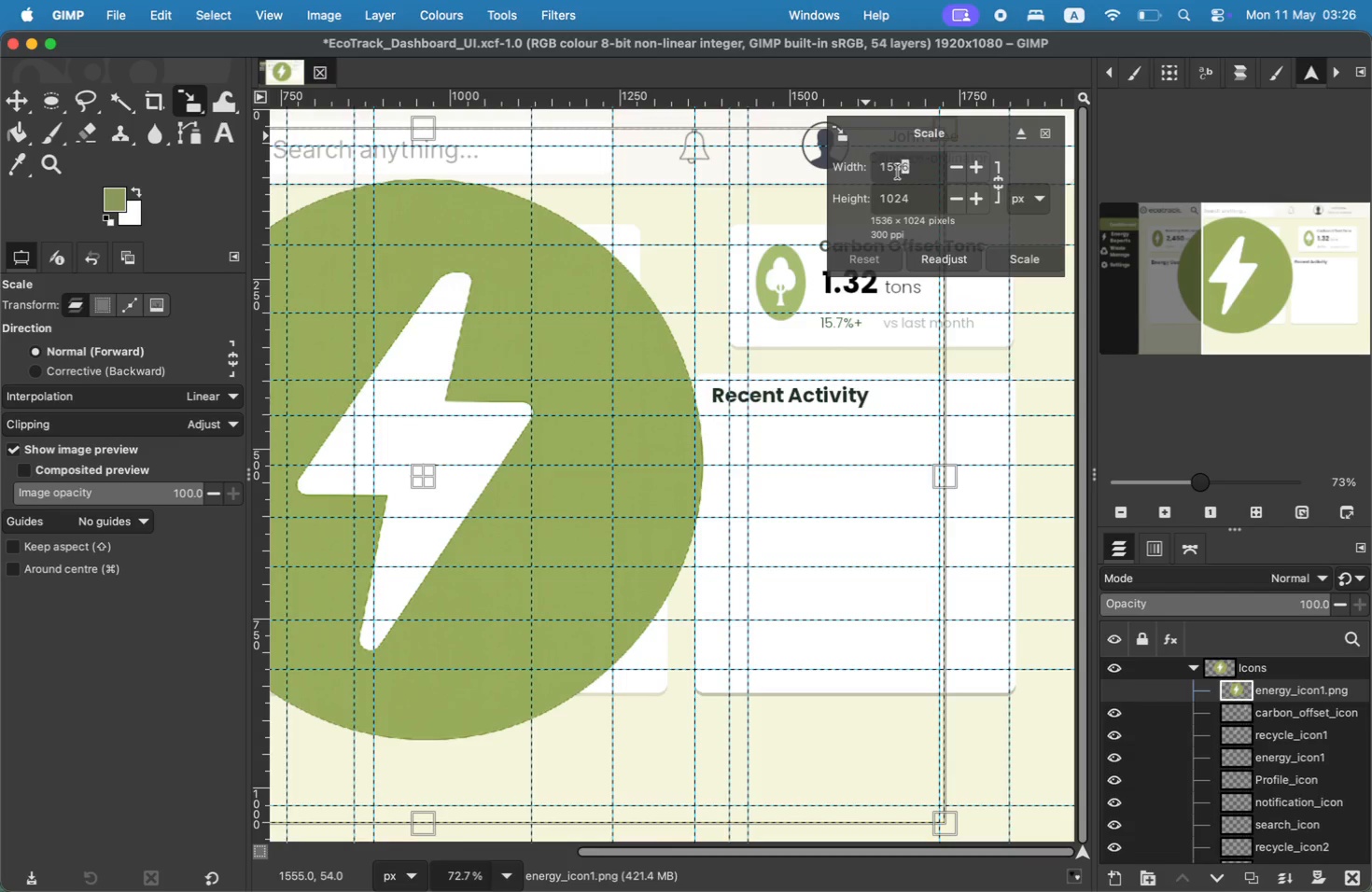 
type(100)
 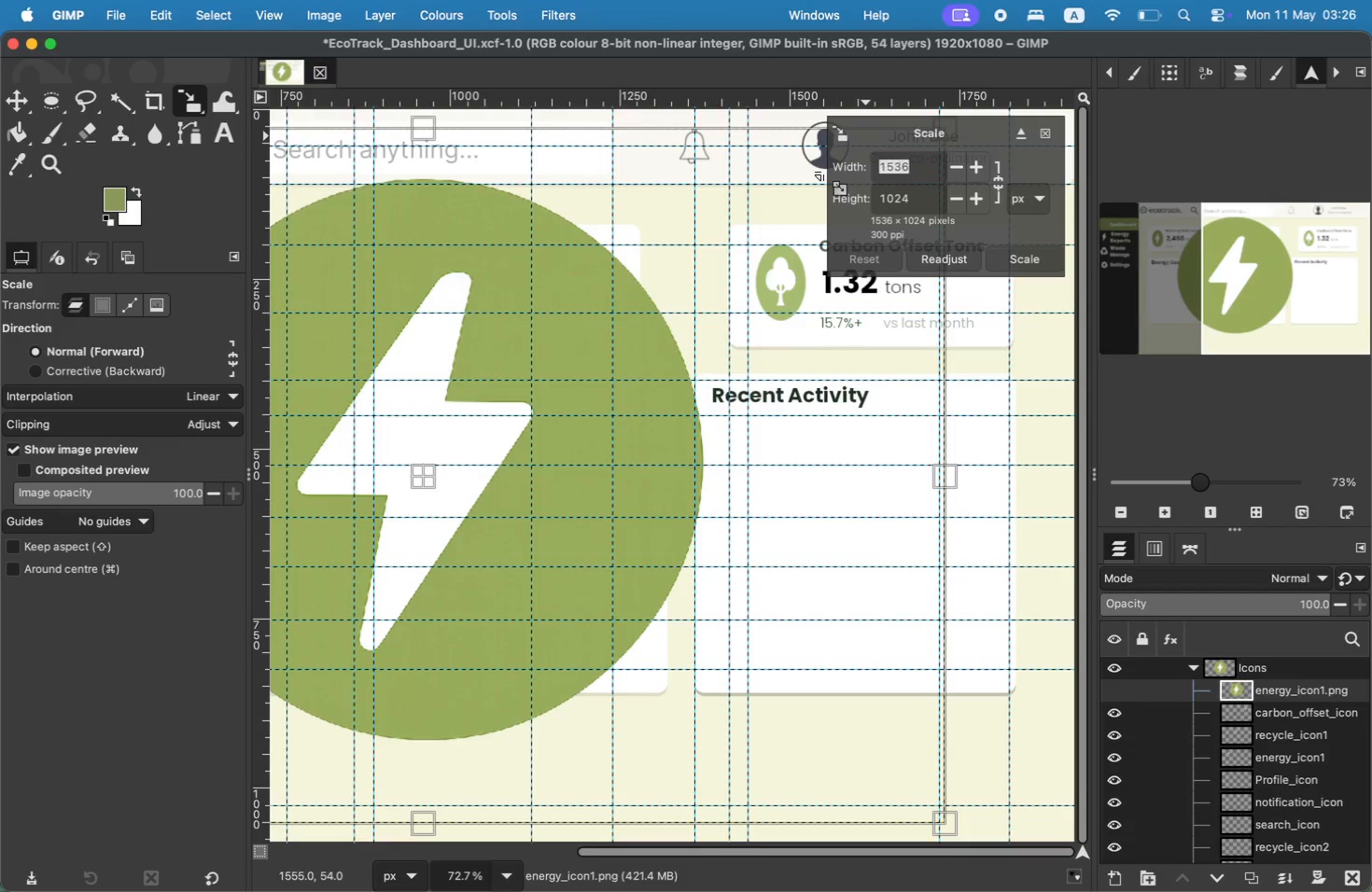 
left_click_drag(start_coordinate=[927, 205], to_coordinate=[821, 204])
 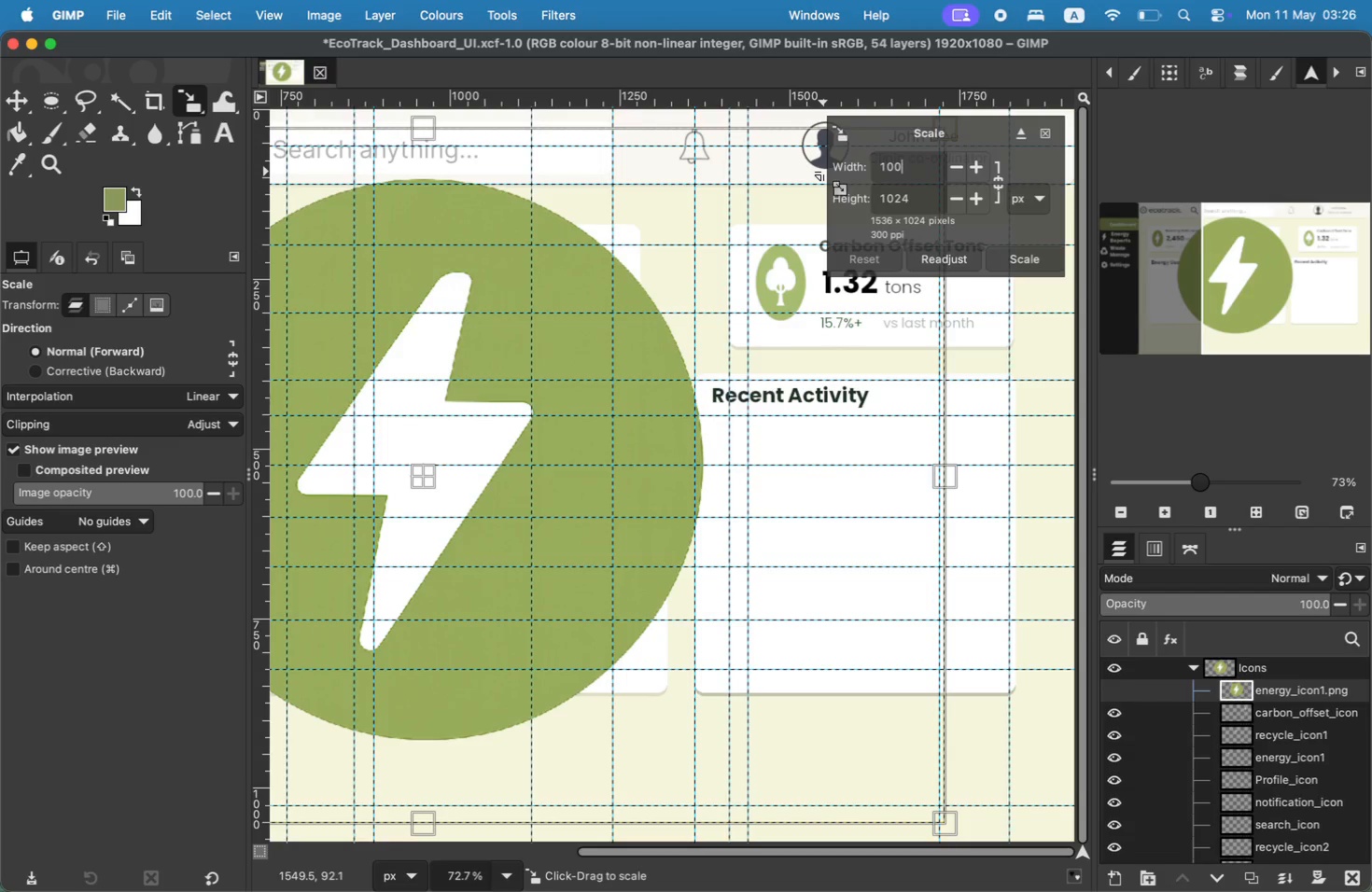 
type(100)
 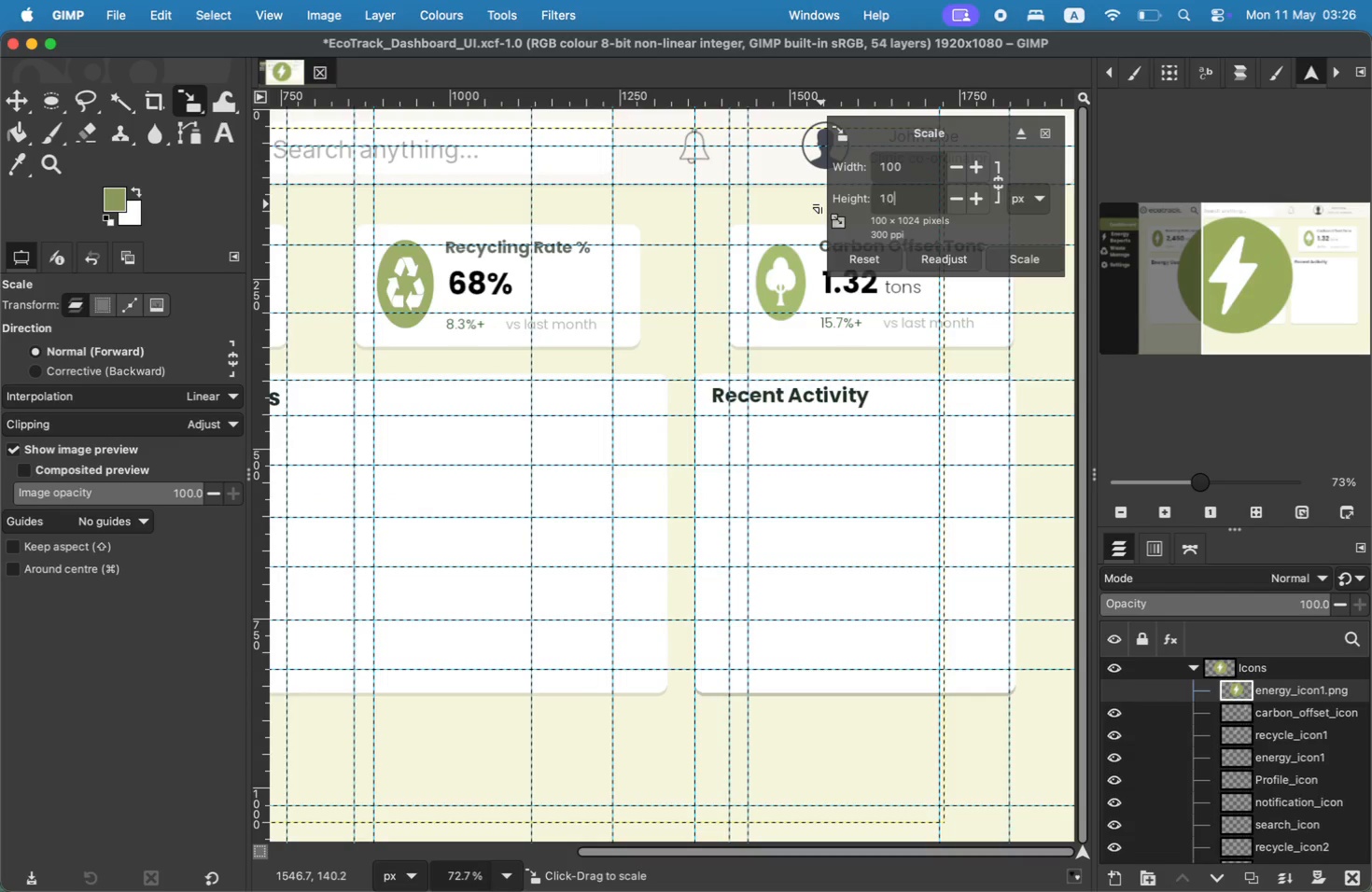 
key(Enter)
 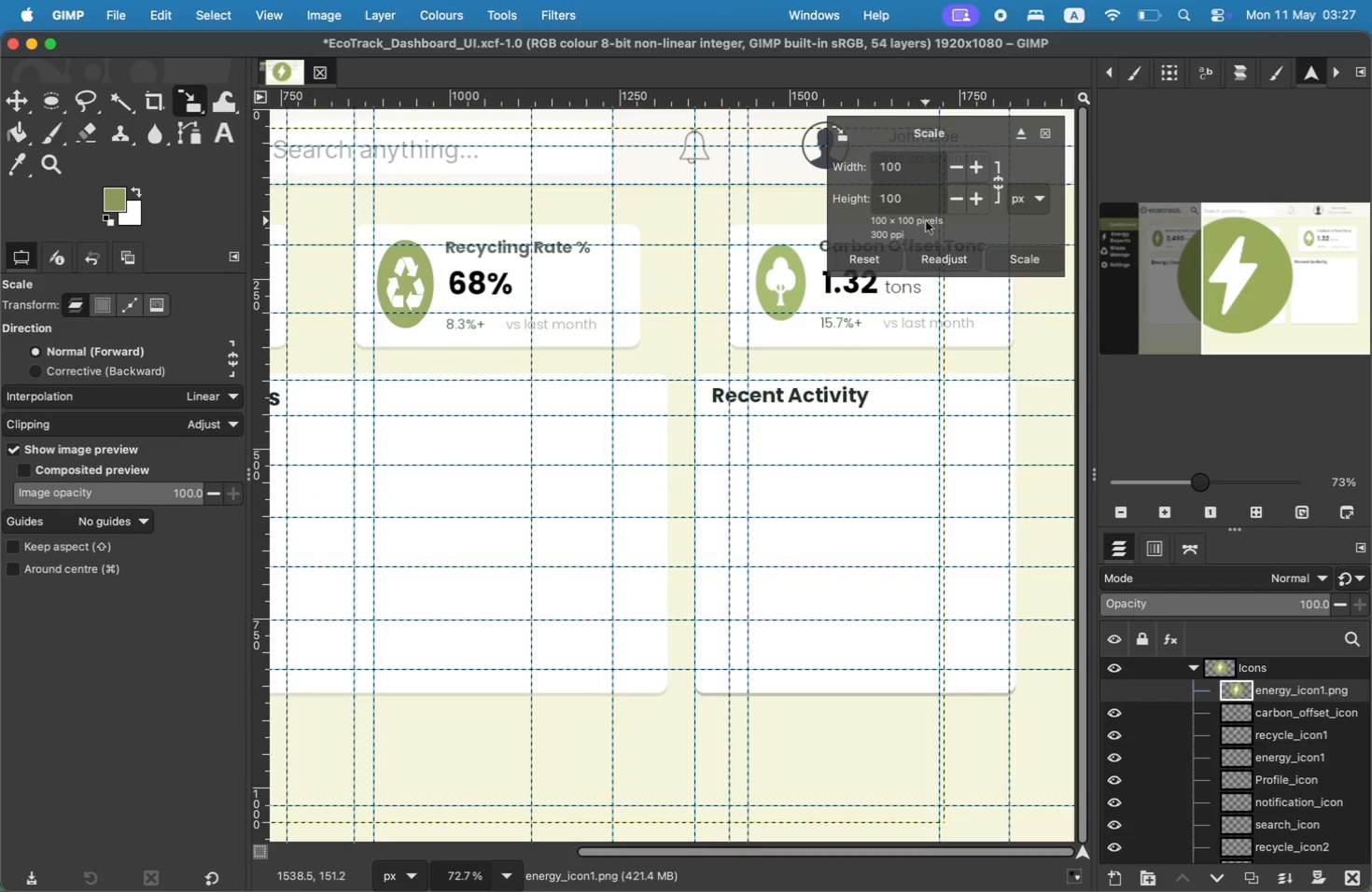 
left_click([1001, 269])
 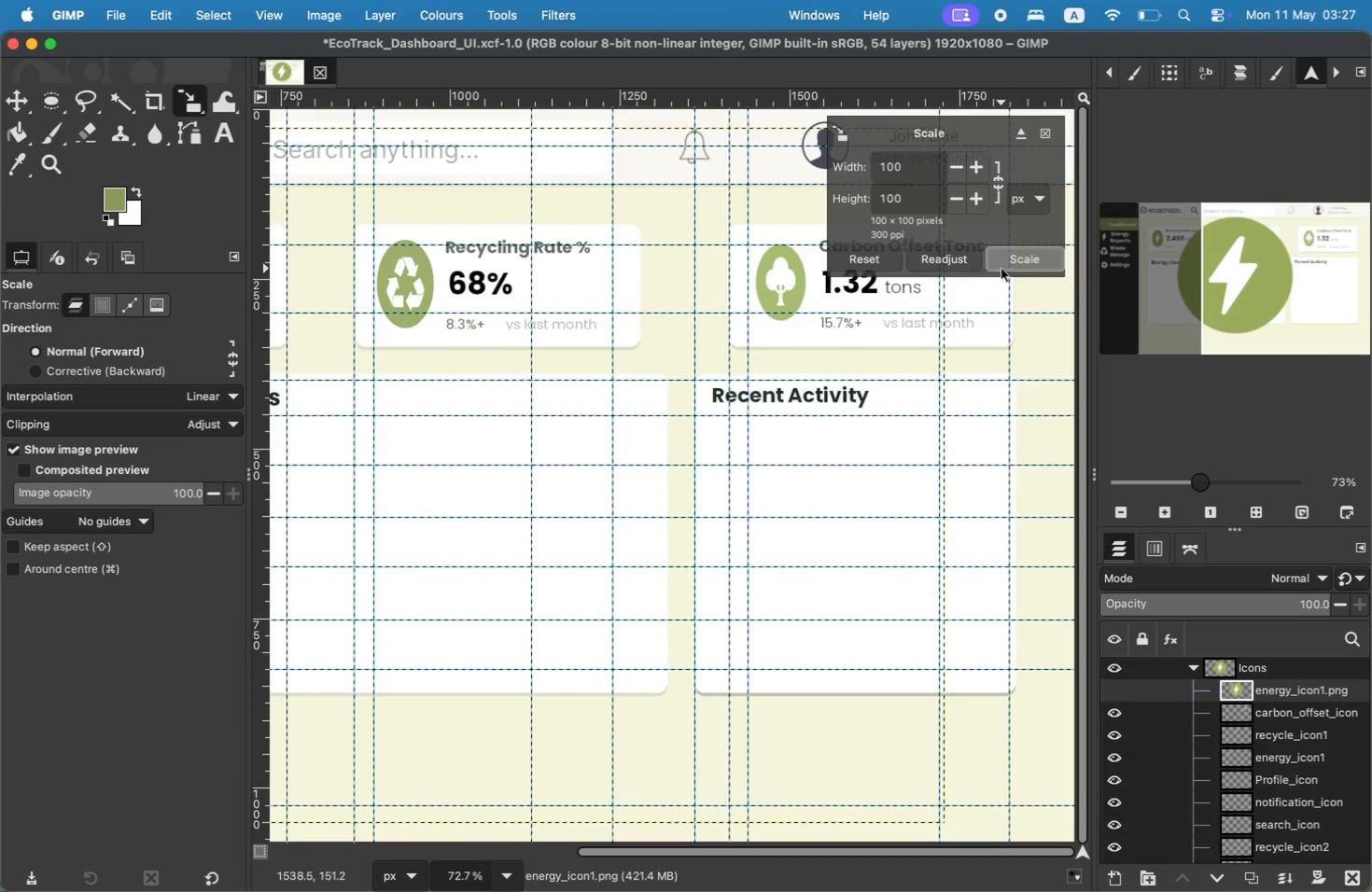 
scroll: coordinate [411, 206], scroll_direction: up, amount: 90.0
 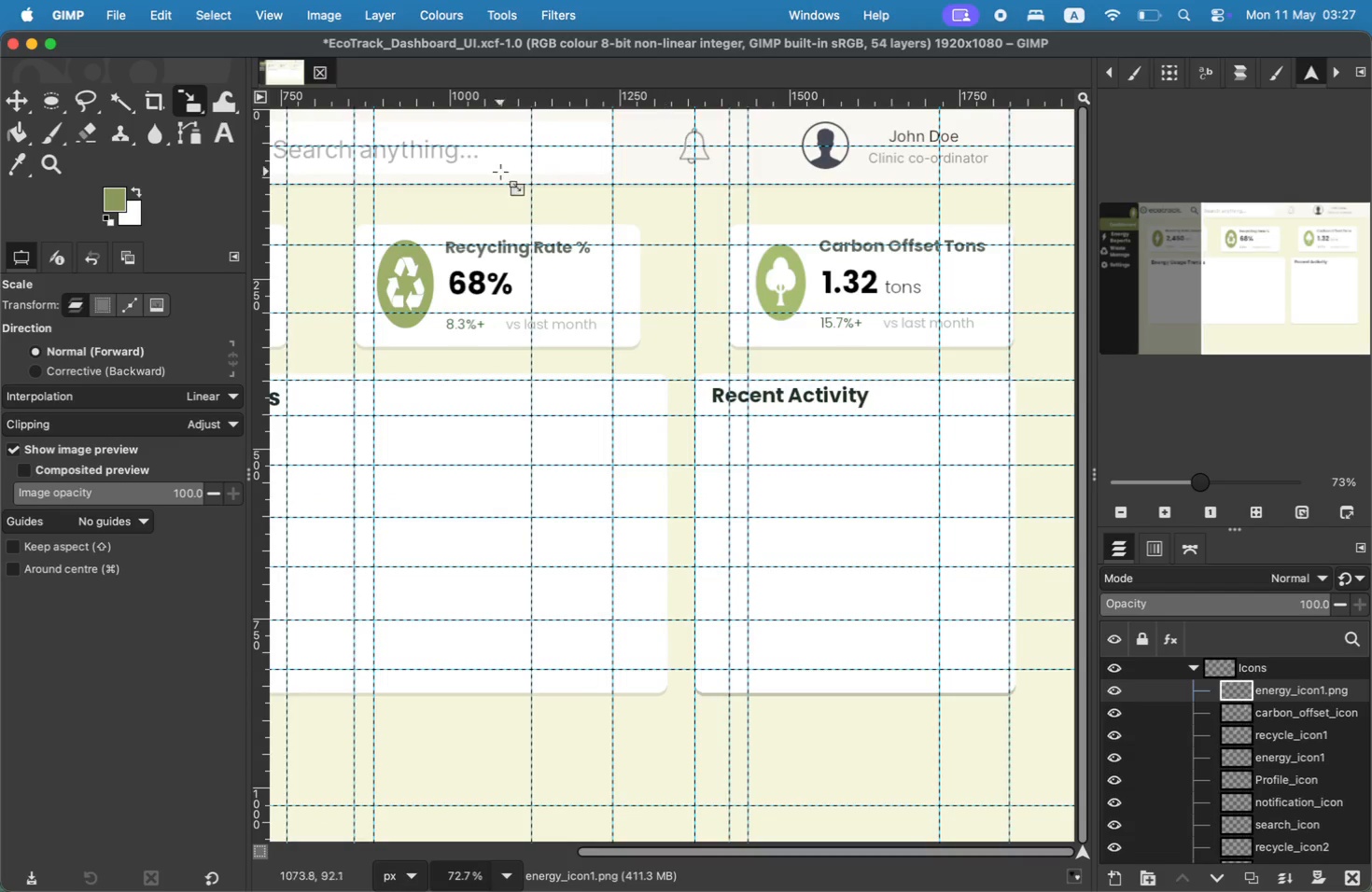 
left_click_drag(start_coordinate=[425, 167], to_coordinate=[780, 445])
 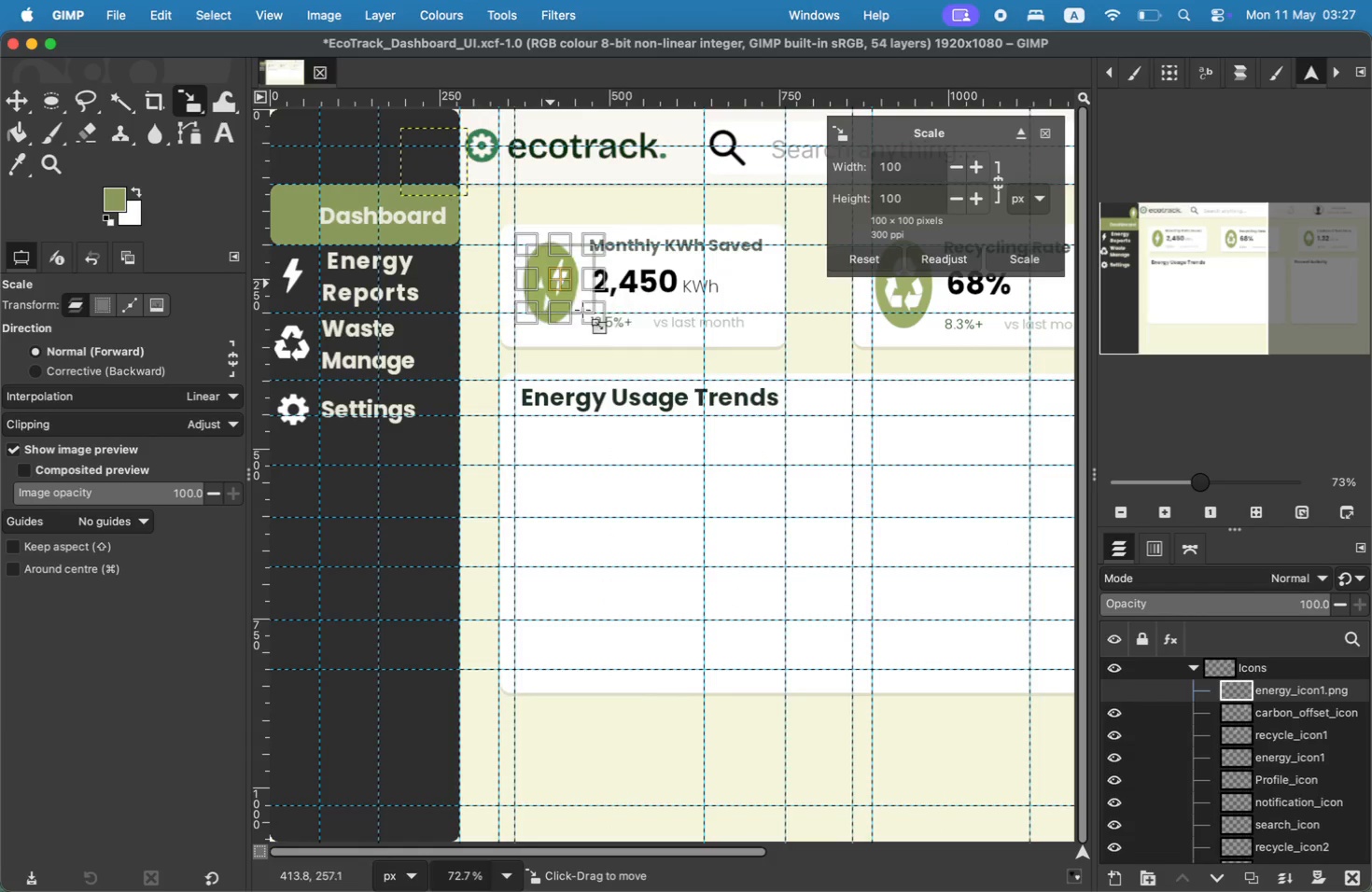 
scroll: coordinate [780, 444], scroll_direction: down, amount: 31.0
 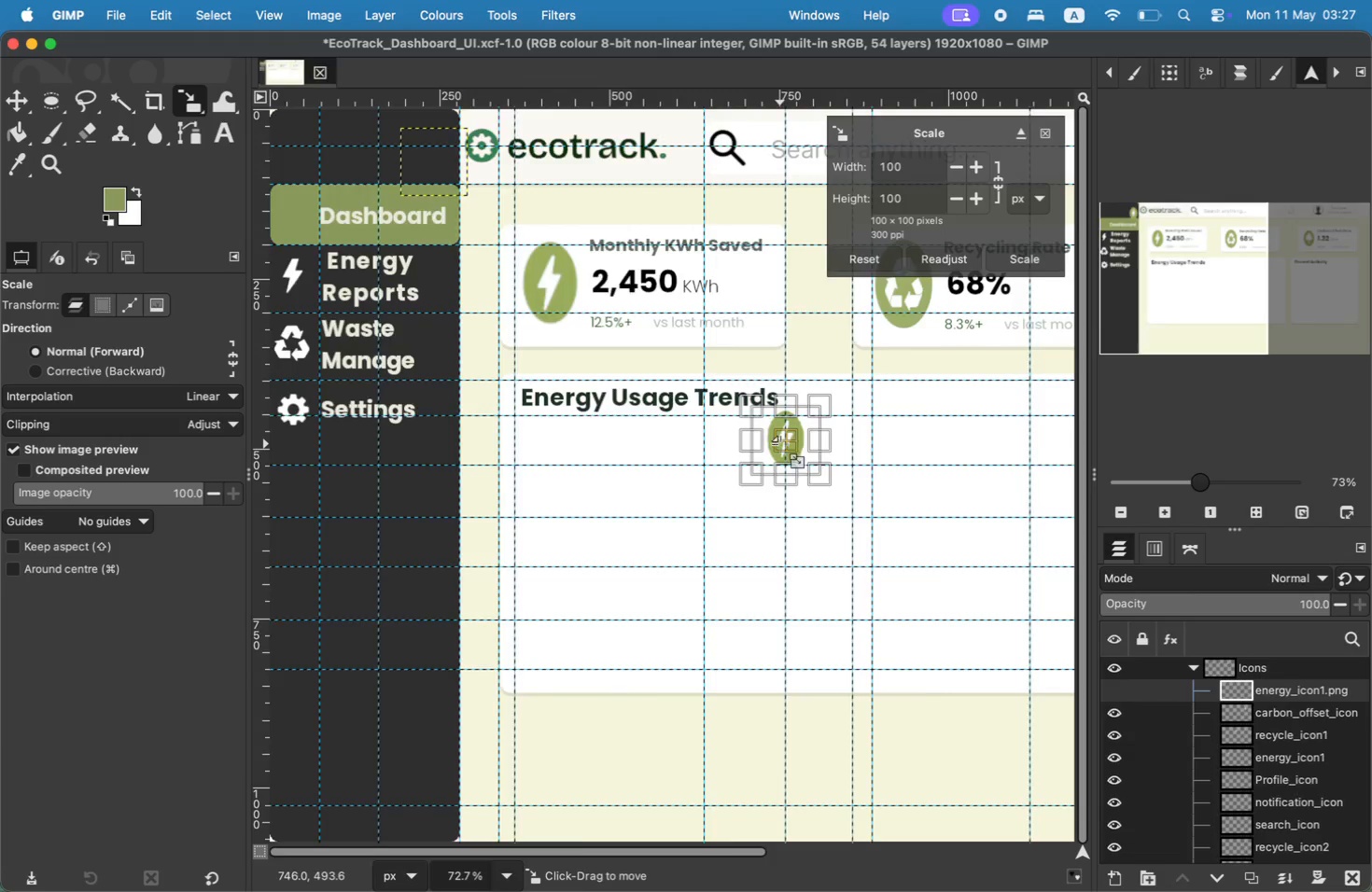 
left_click_drag(start_coordinate=[281, 439], to_coordinate=[711, 441])
 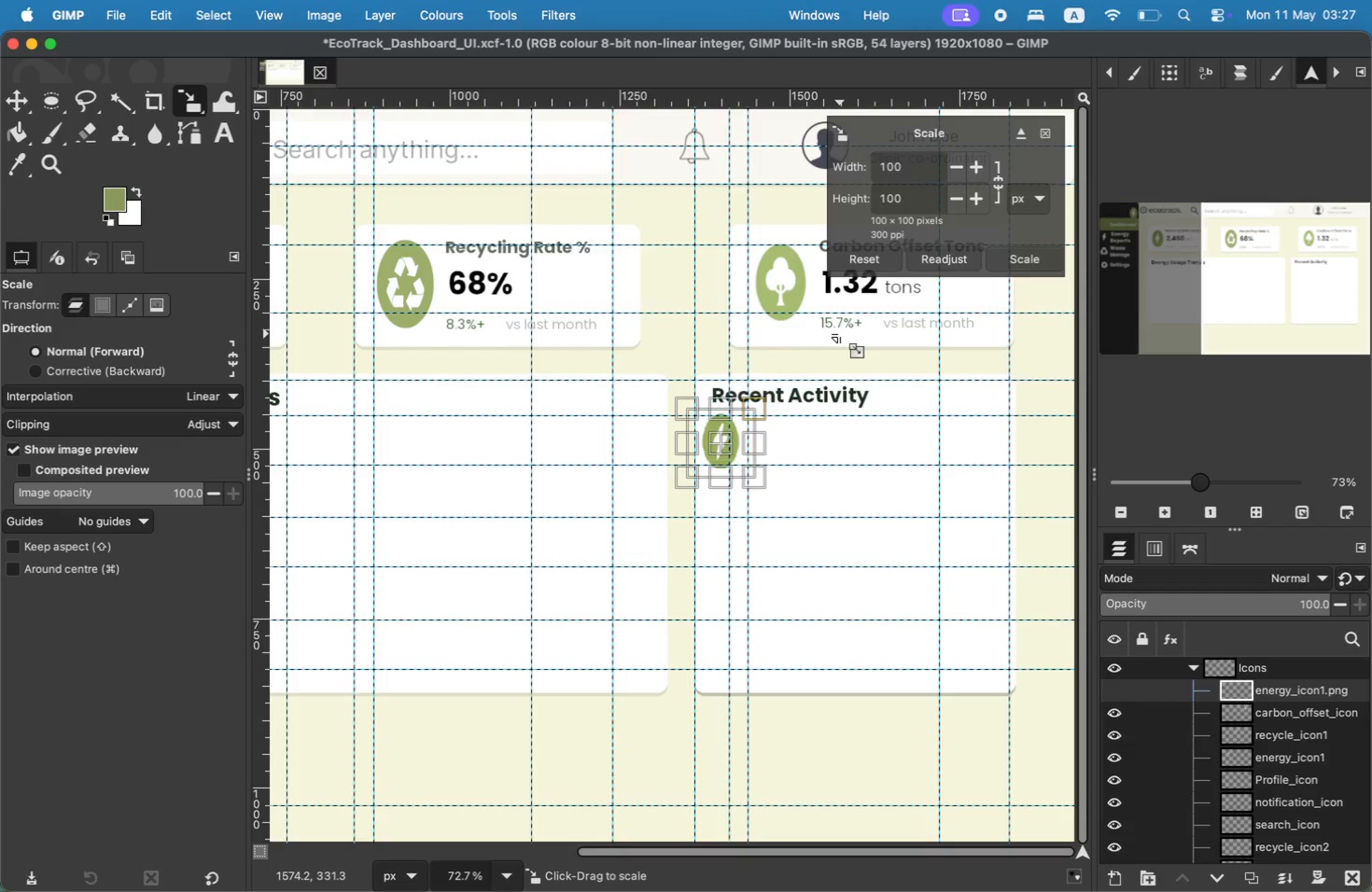 
wait(12.17)
 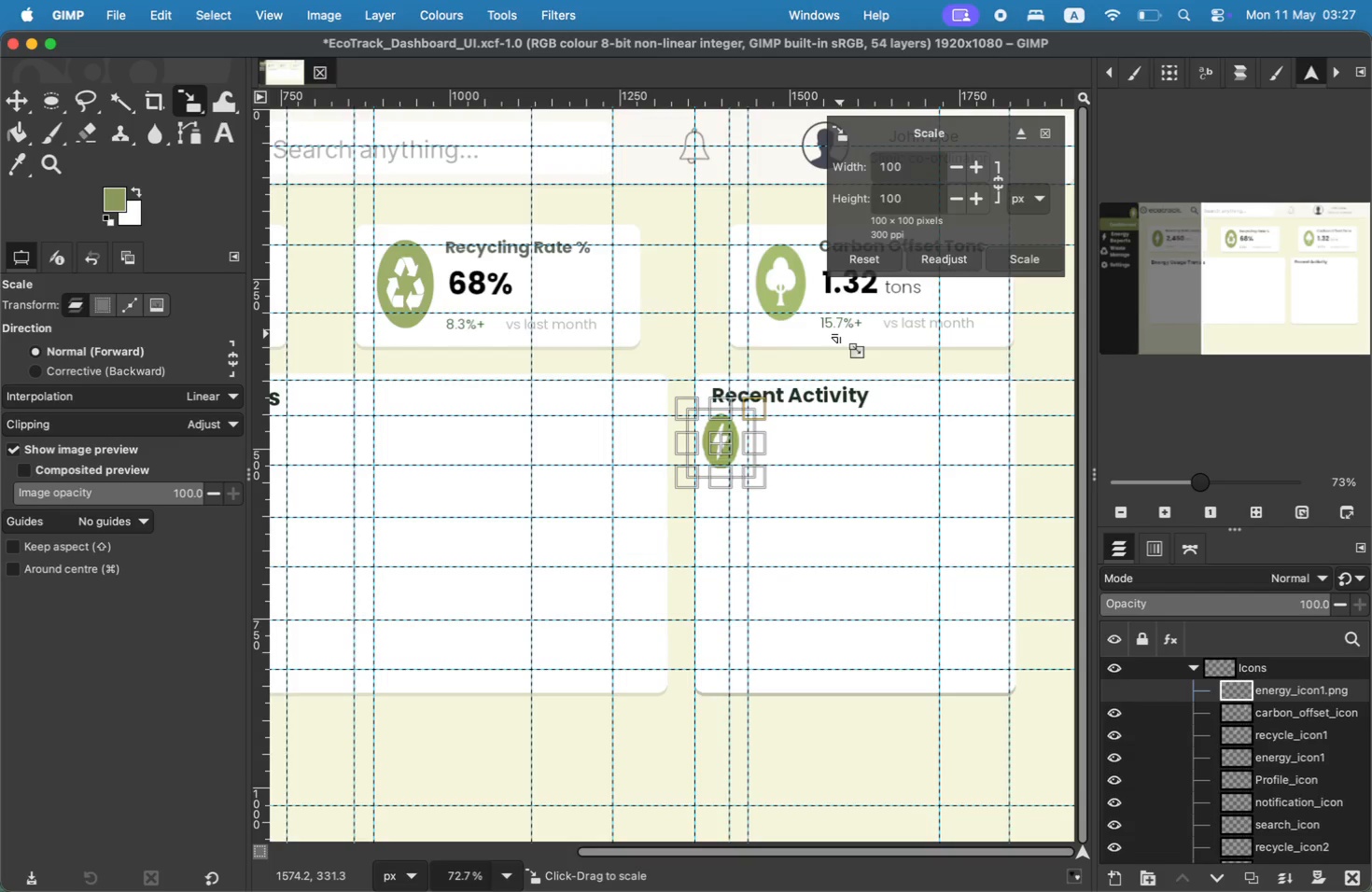 
left_click_drag(start_coordinate=[906, 161], to_coordinate=[848, 172])
 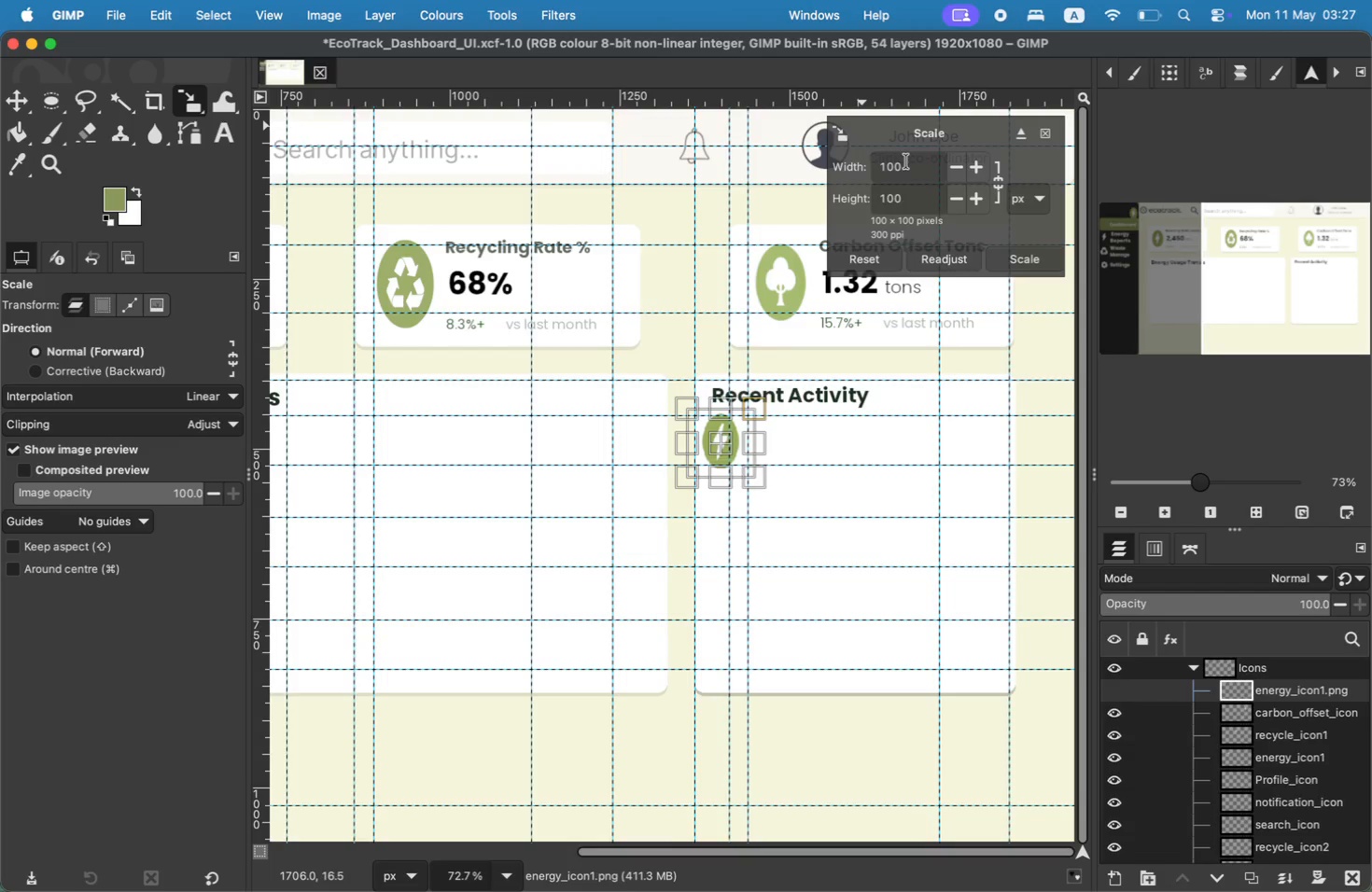 
type(80)
 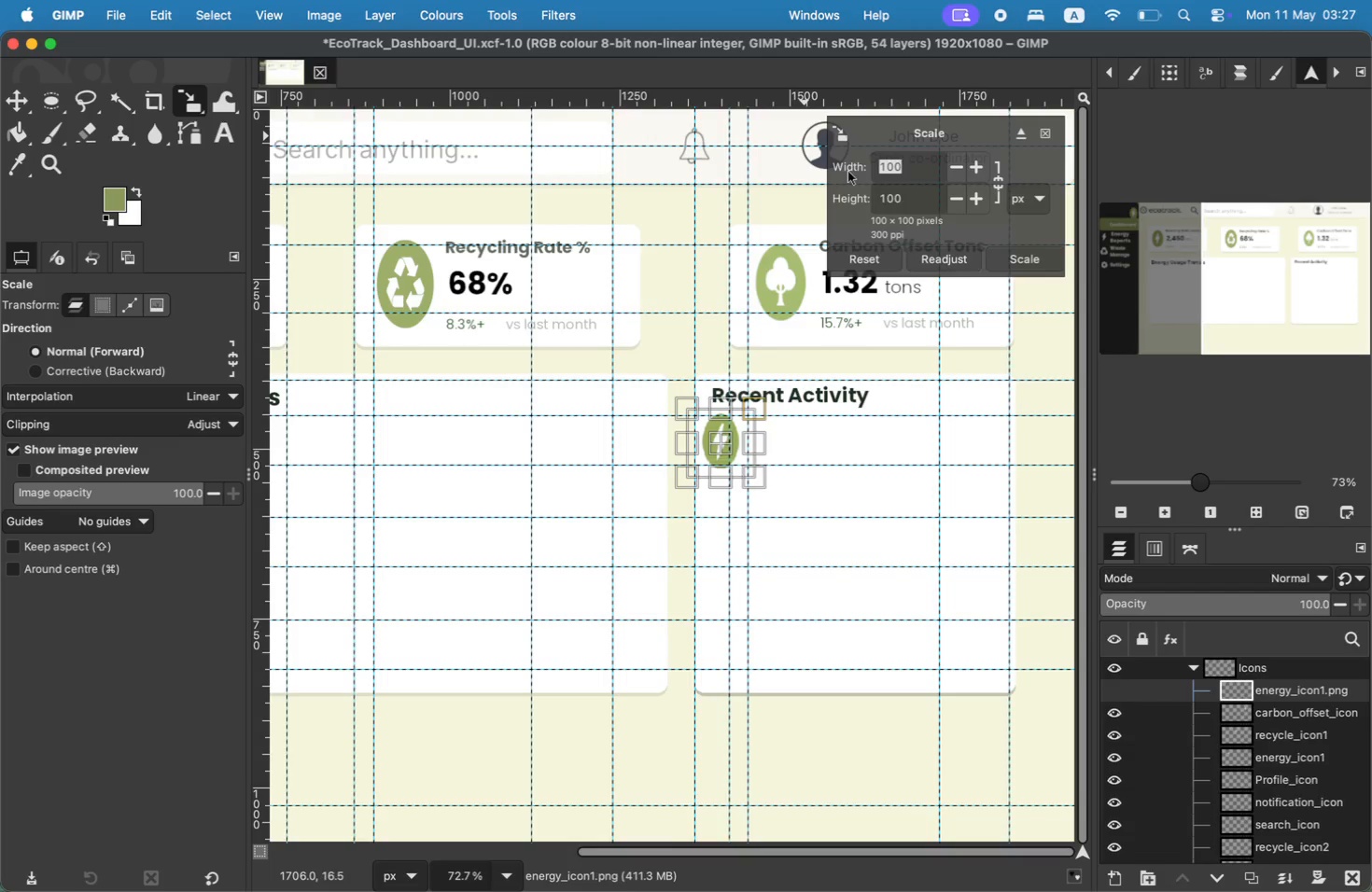 
left_click_drag(start_coordinate=[904, 194], to_coordinate=[841, 194])
 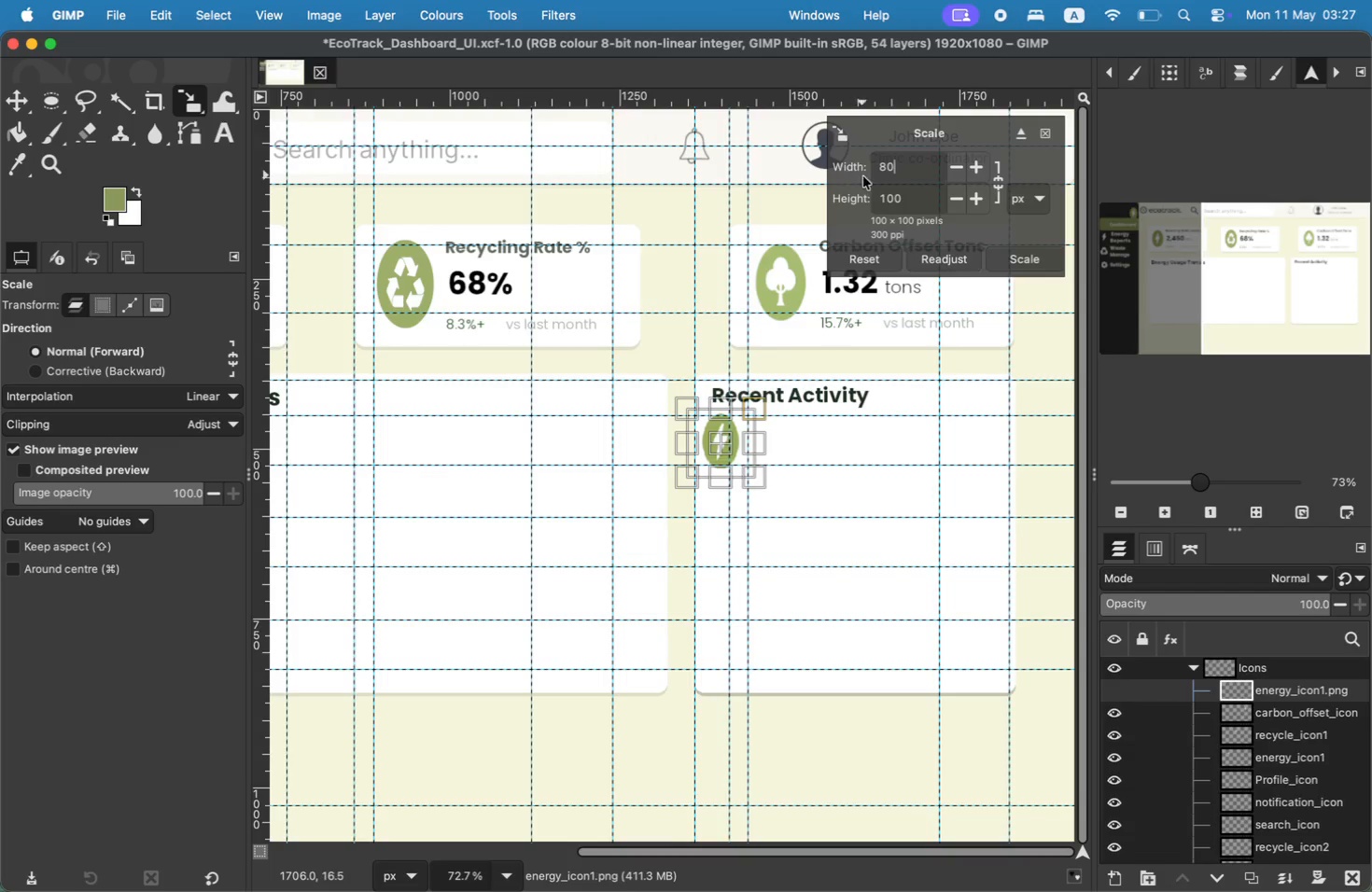 
type(80)
 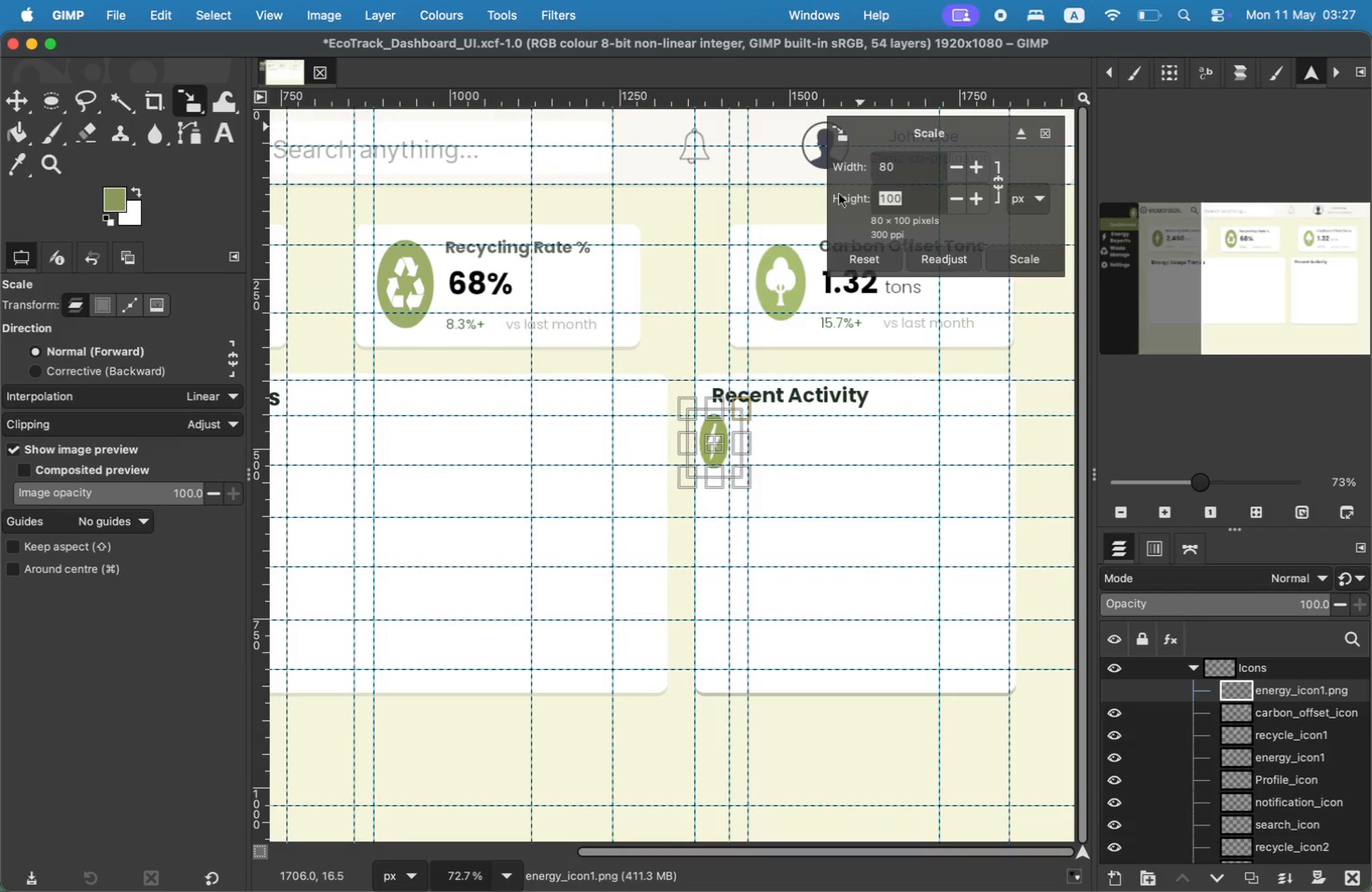 
key(Enter)
 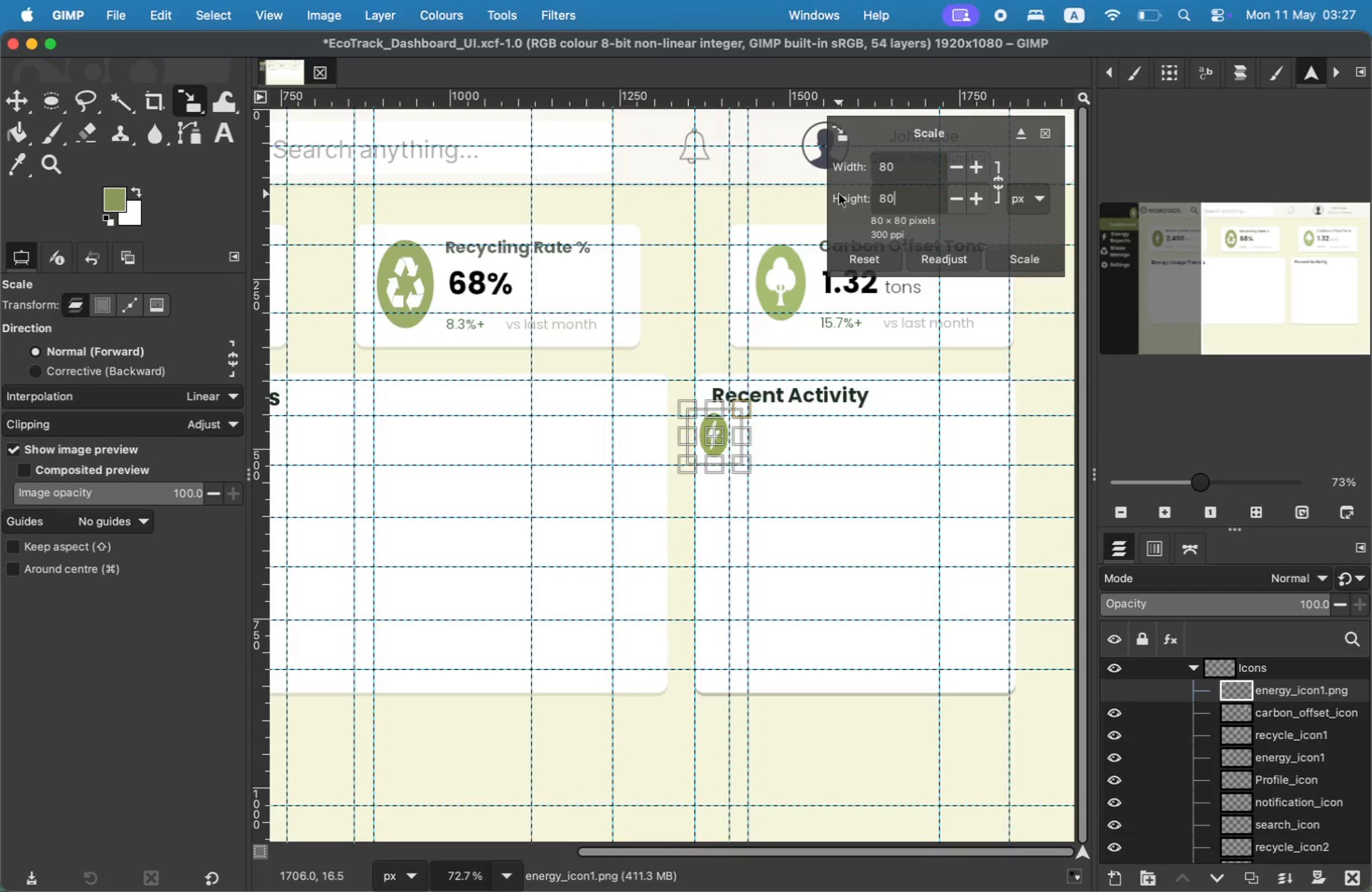 
left_click_drag(start_coordinate=[713, 436], to_coordinate=[720, 439])
 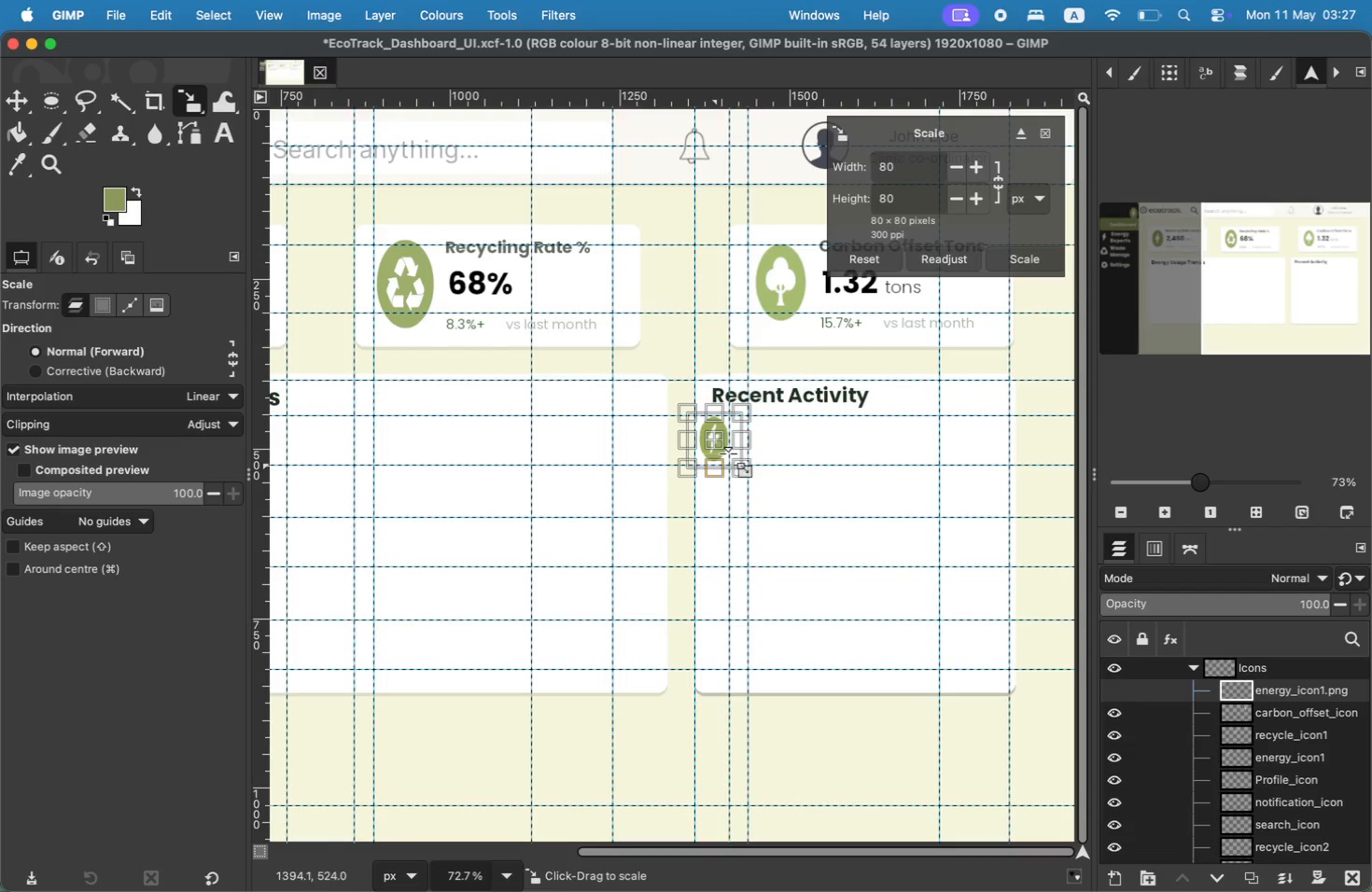 
left_click([996, 260])
 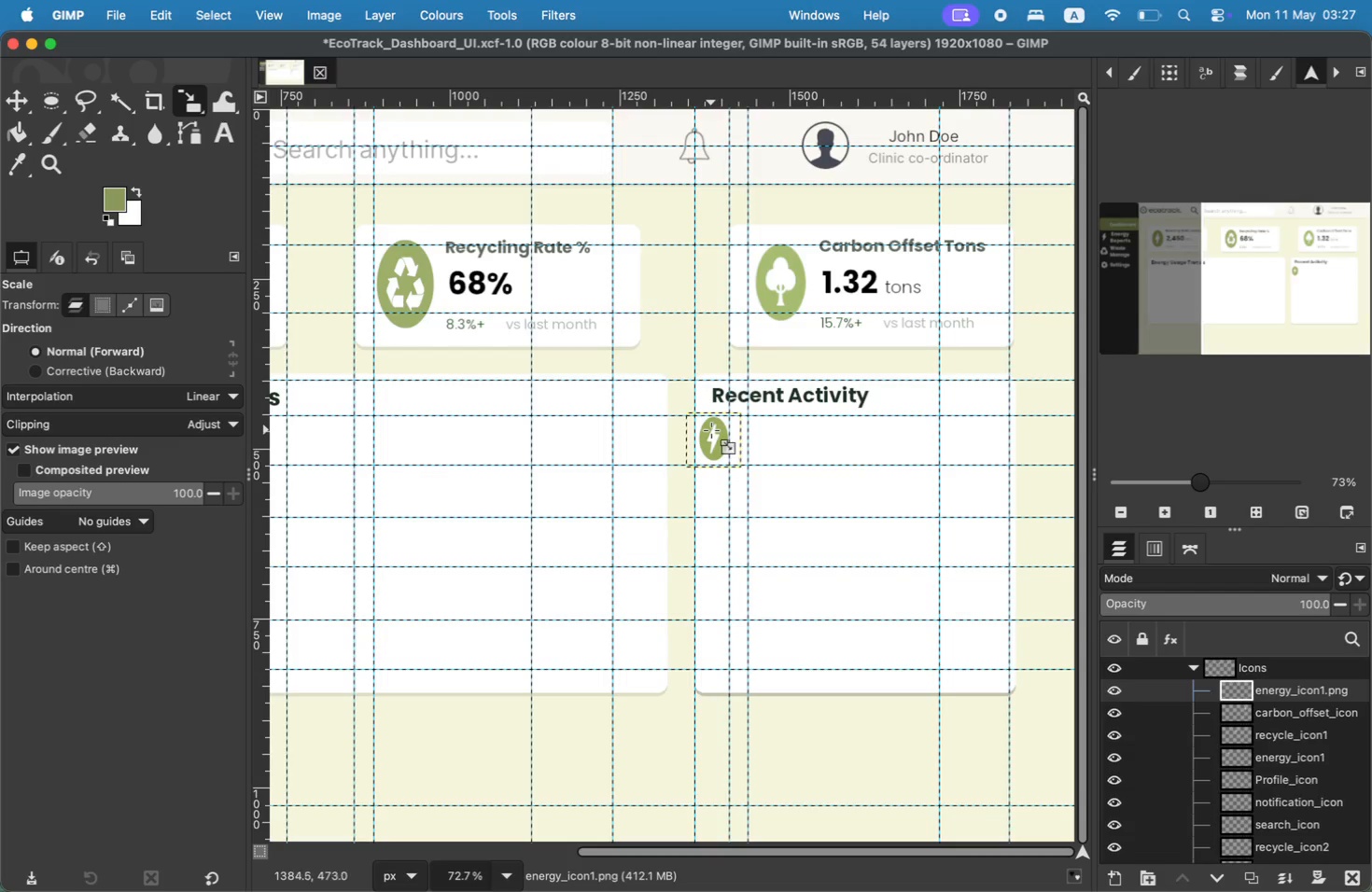 
left_click([711, 430])
 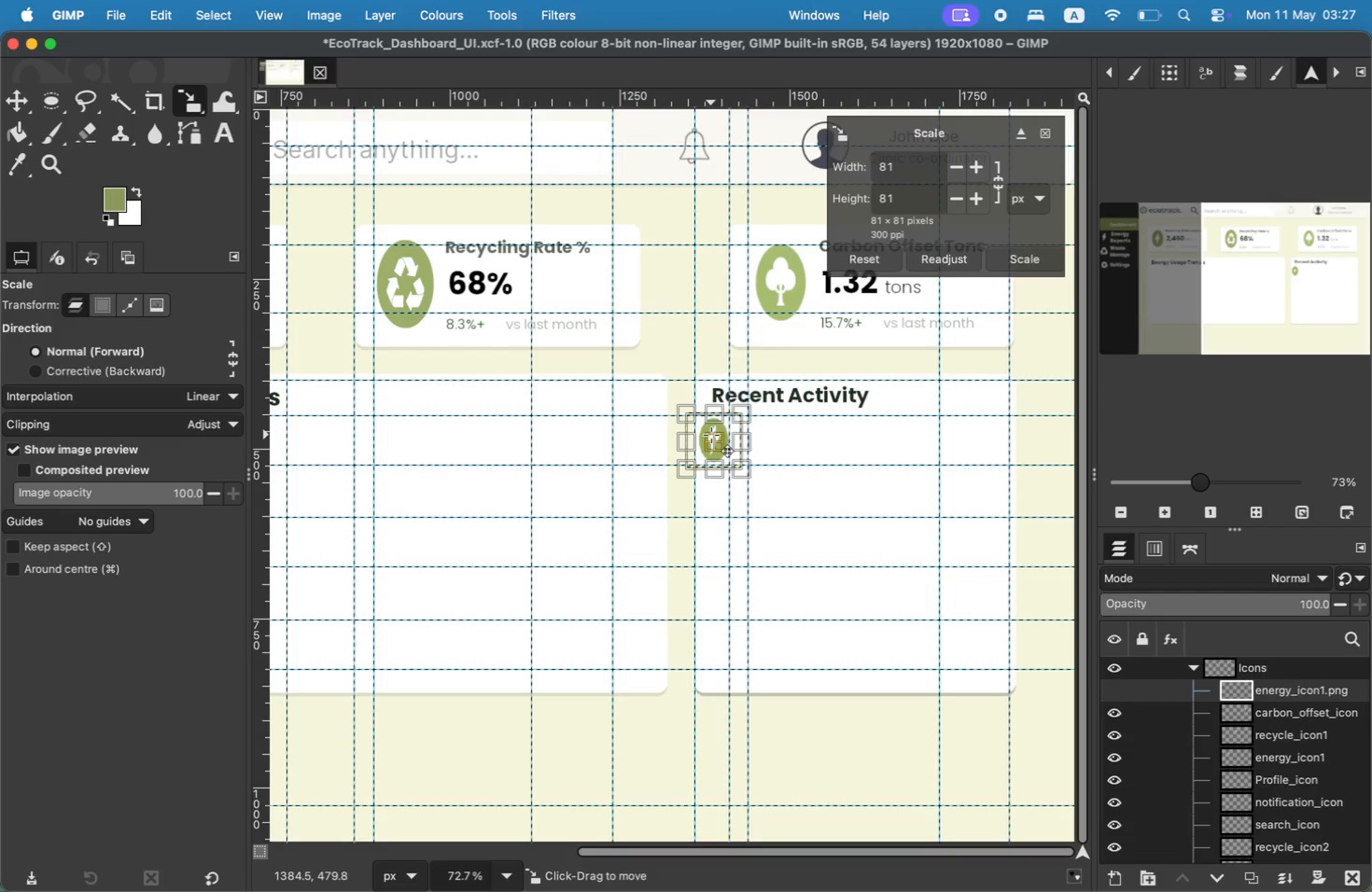 
wait(8.32)
 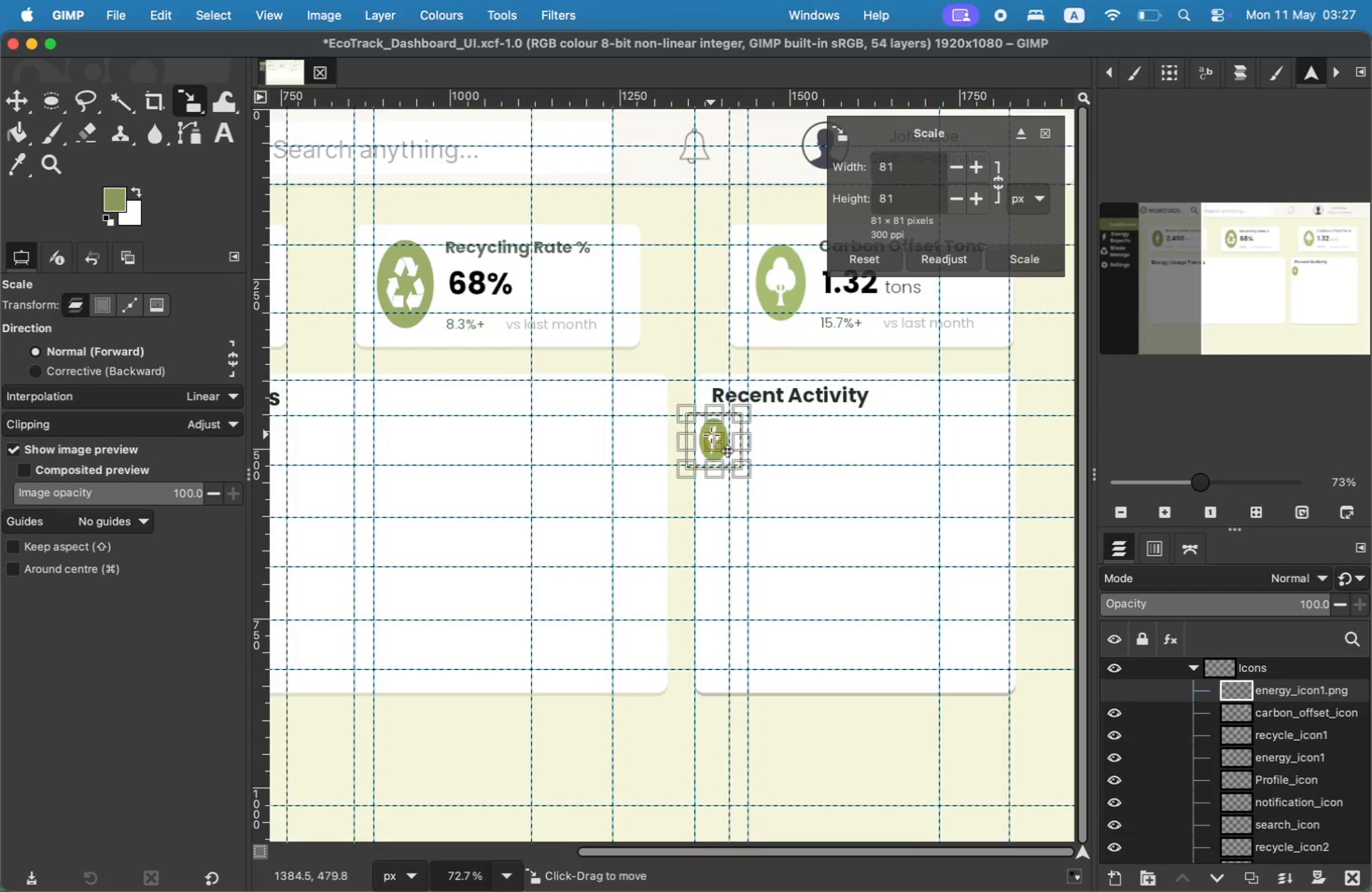 
mouse_move([132, 4])
 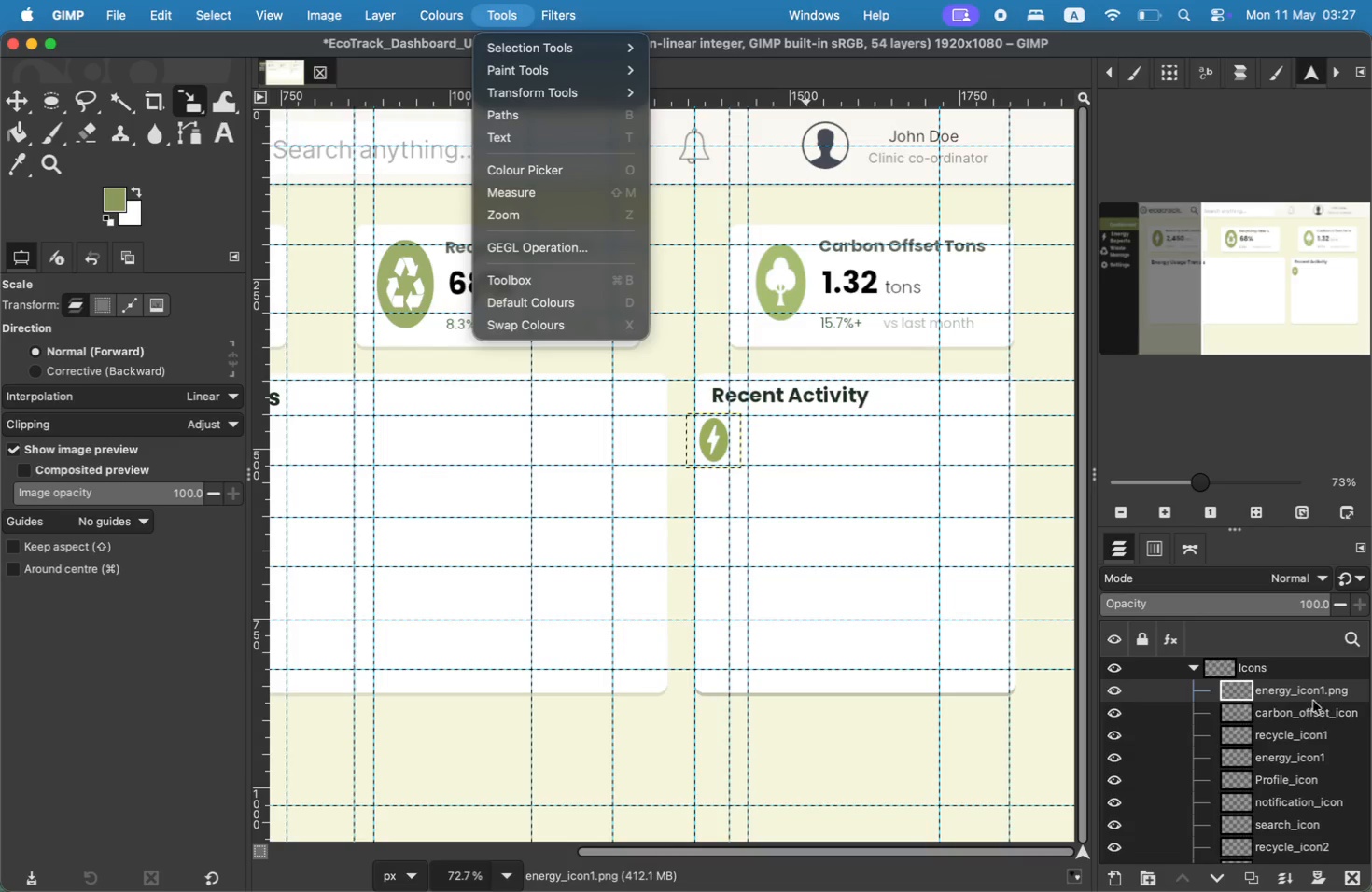 
double_click([1317, 695])
 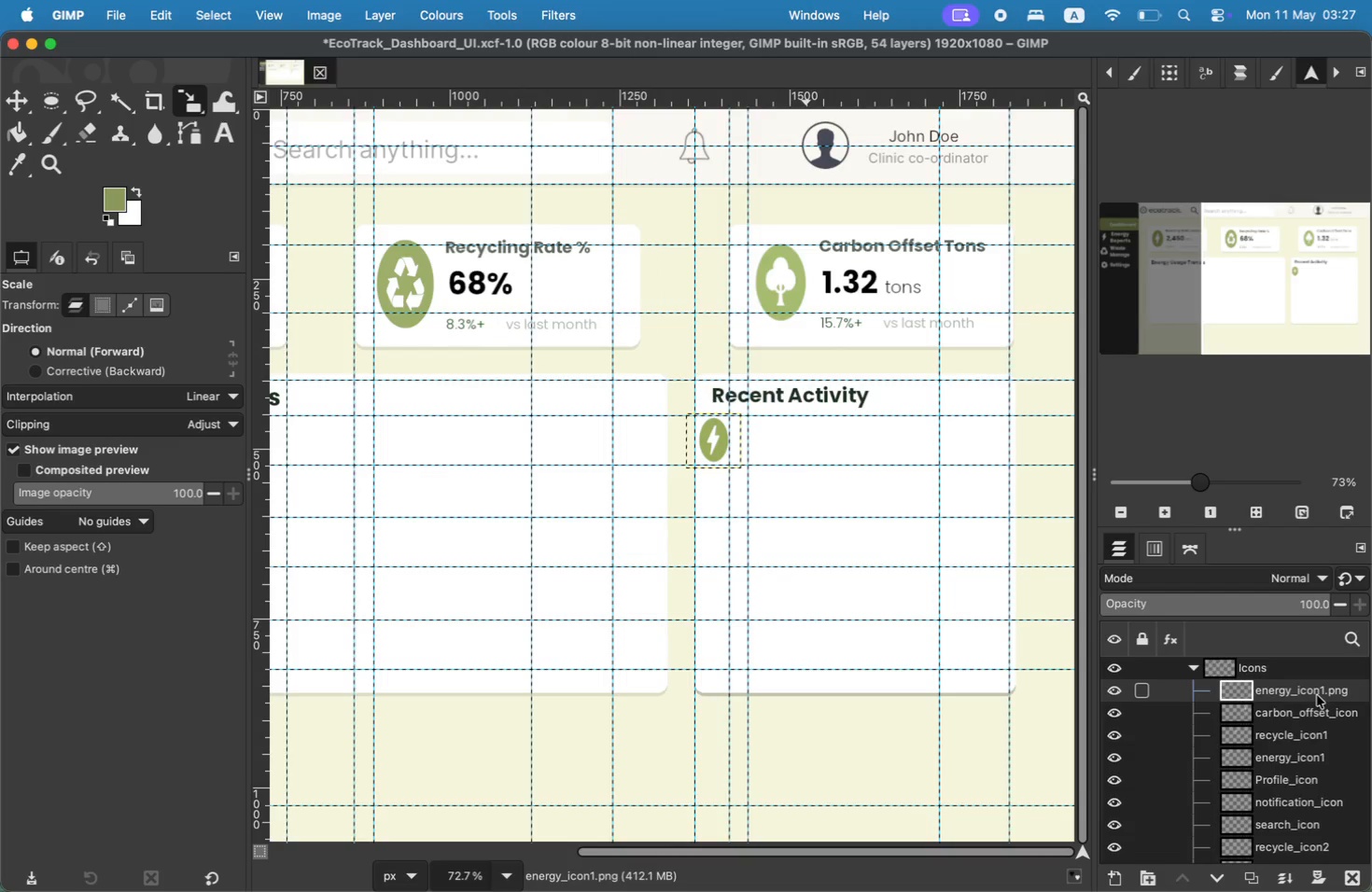 
double_click([1317, 695])
 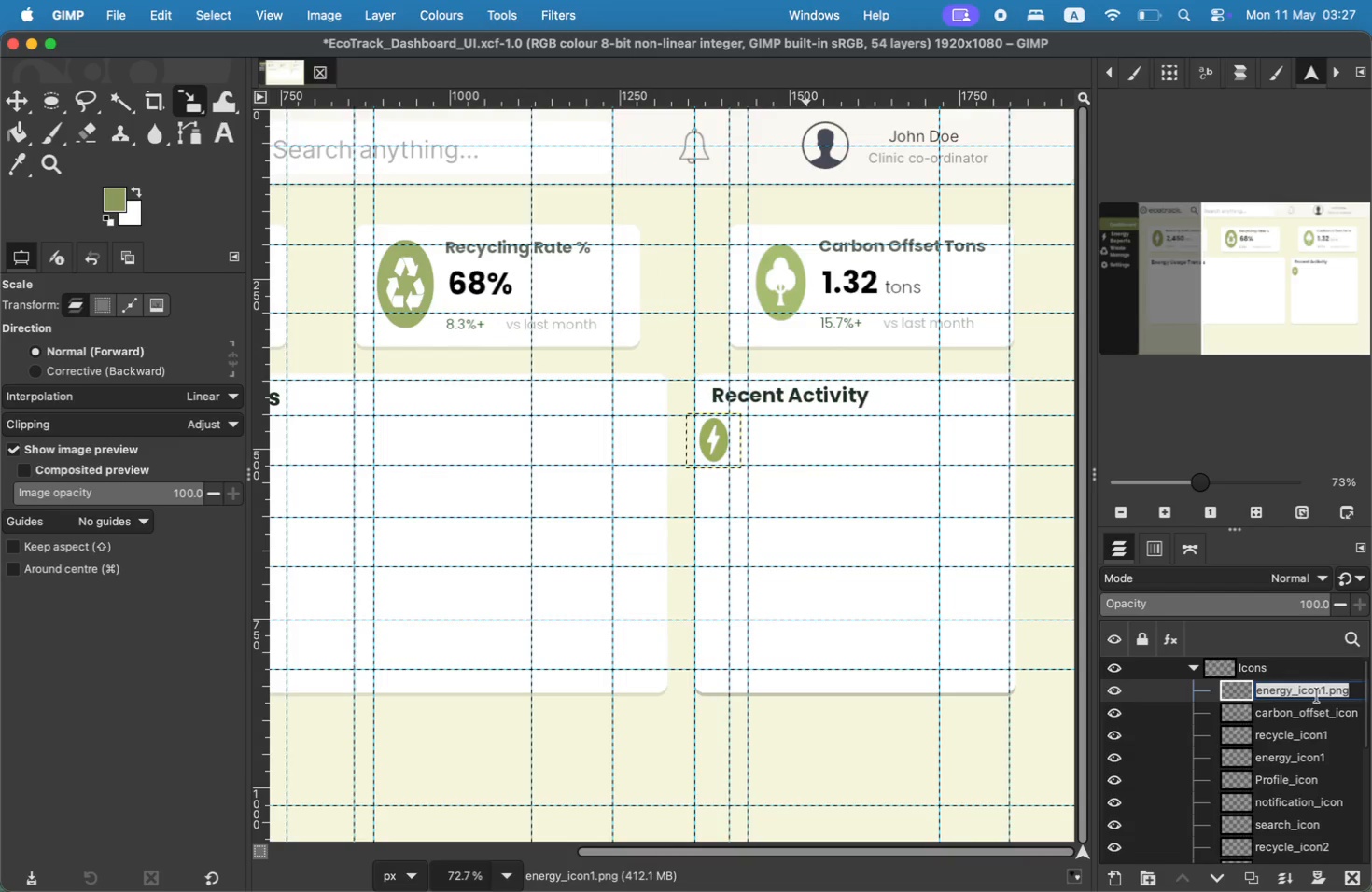 
key(ArrowRight)
 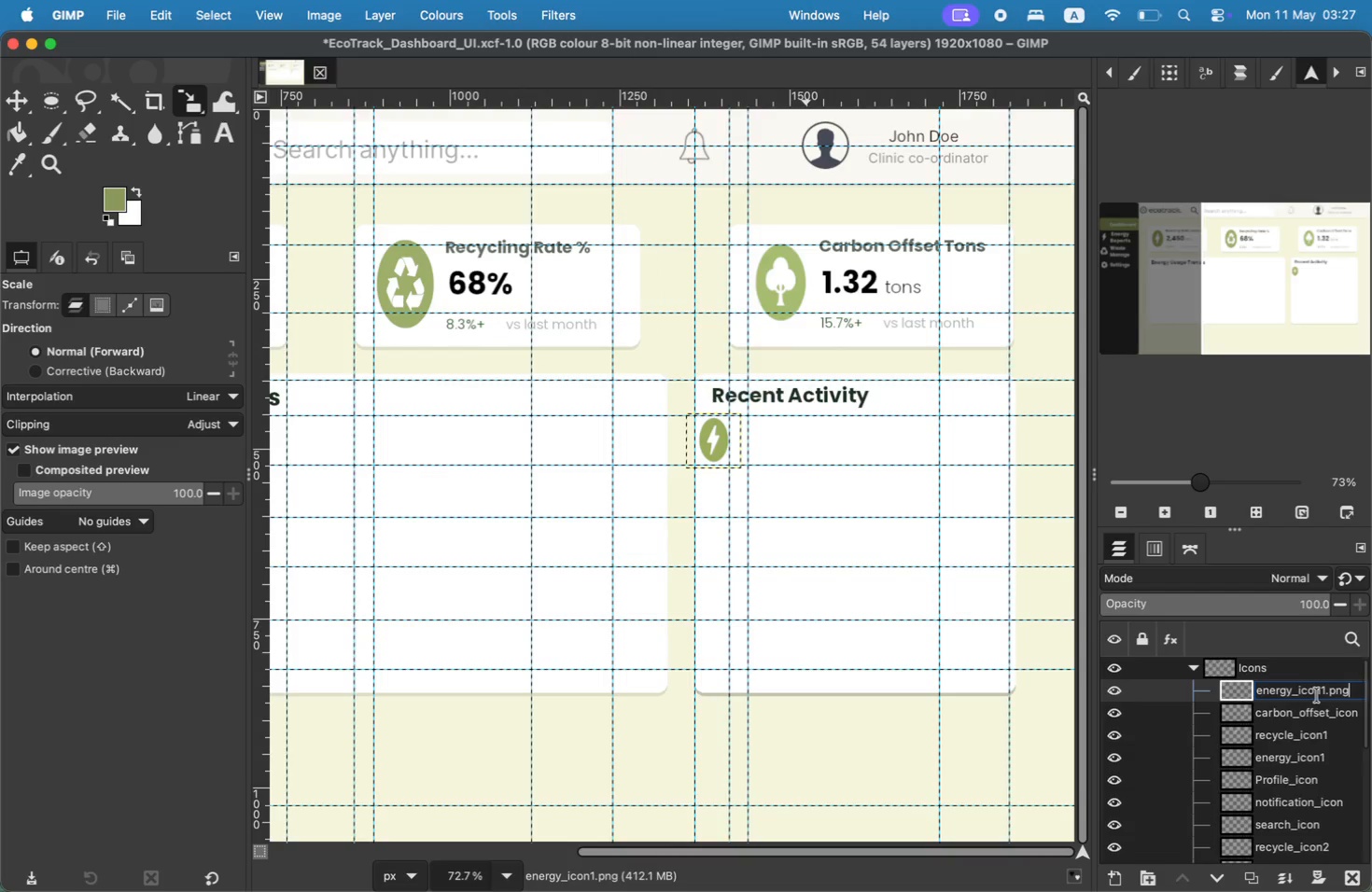 
key(Enter)
 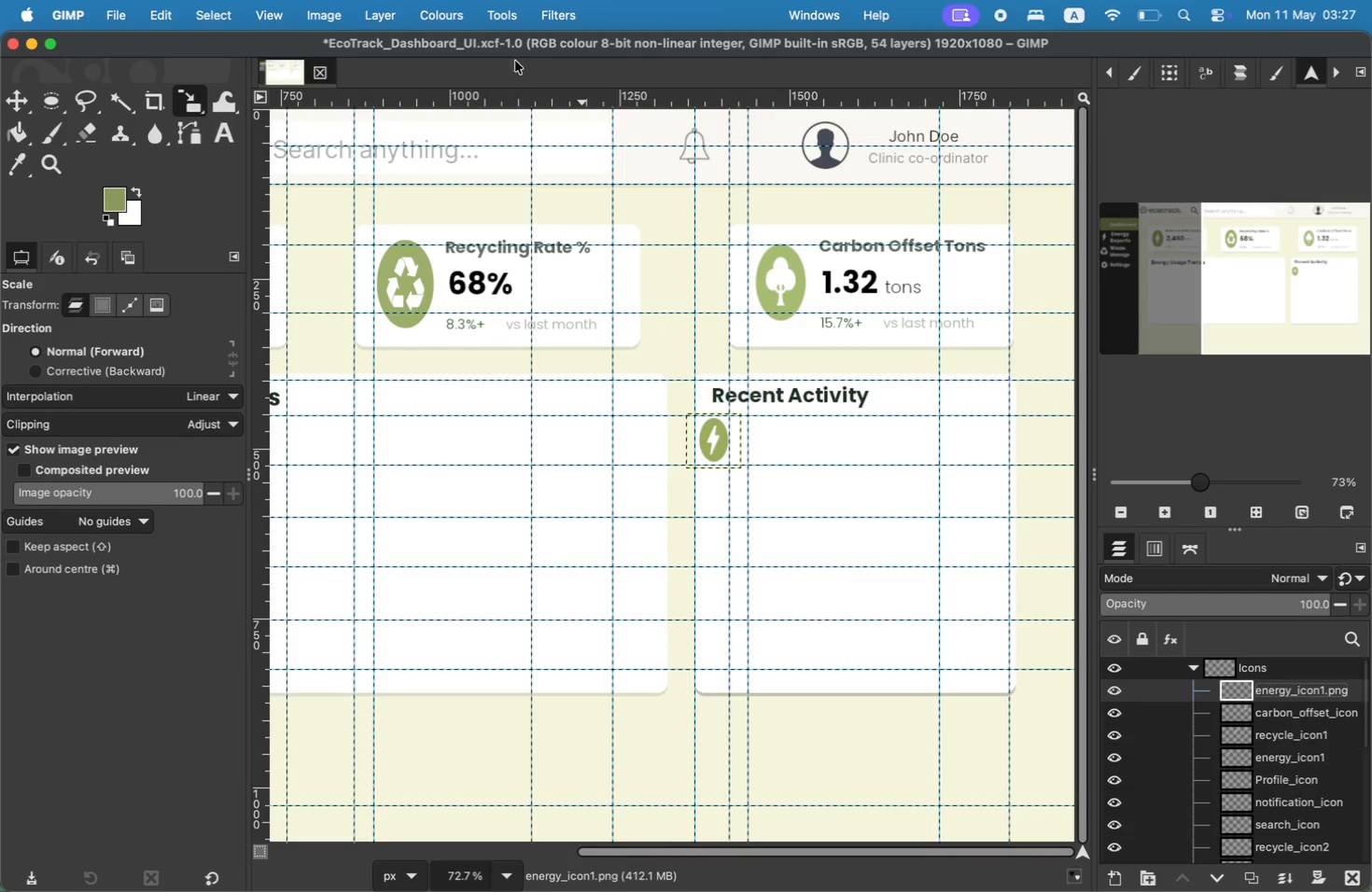 
left_click([127, 16])
 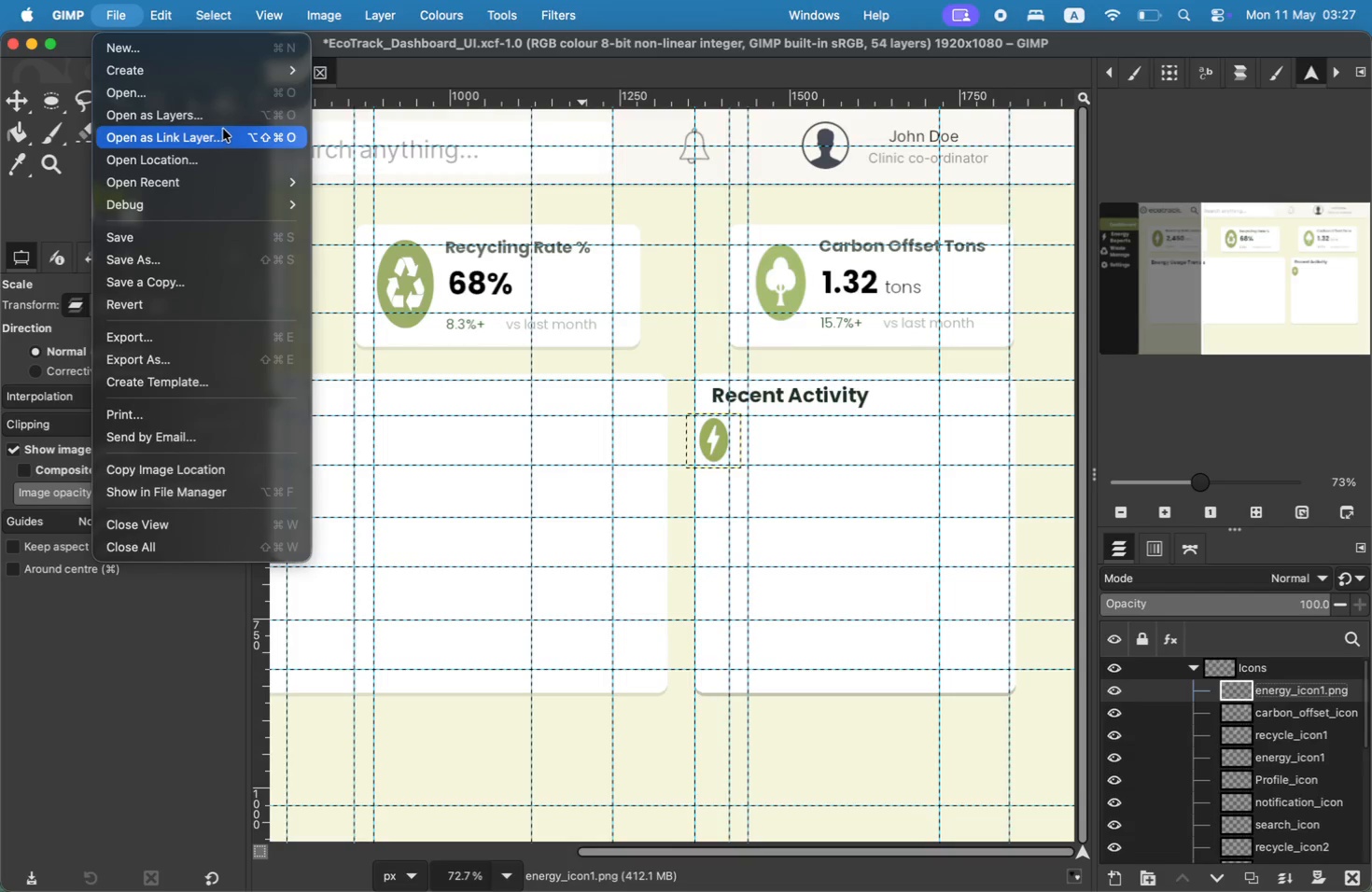 
left_click([227, 124])
 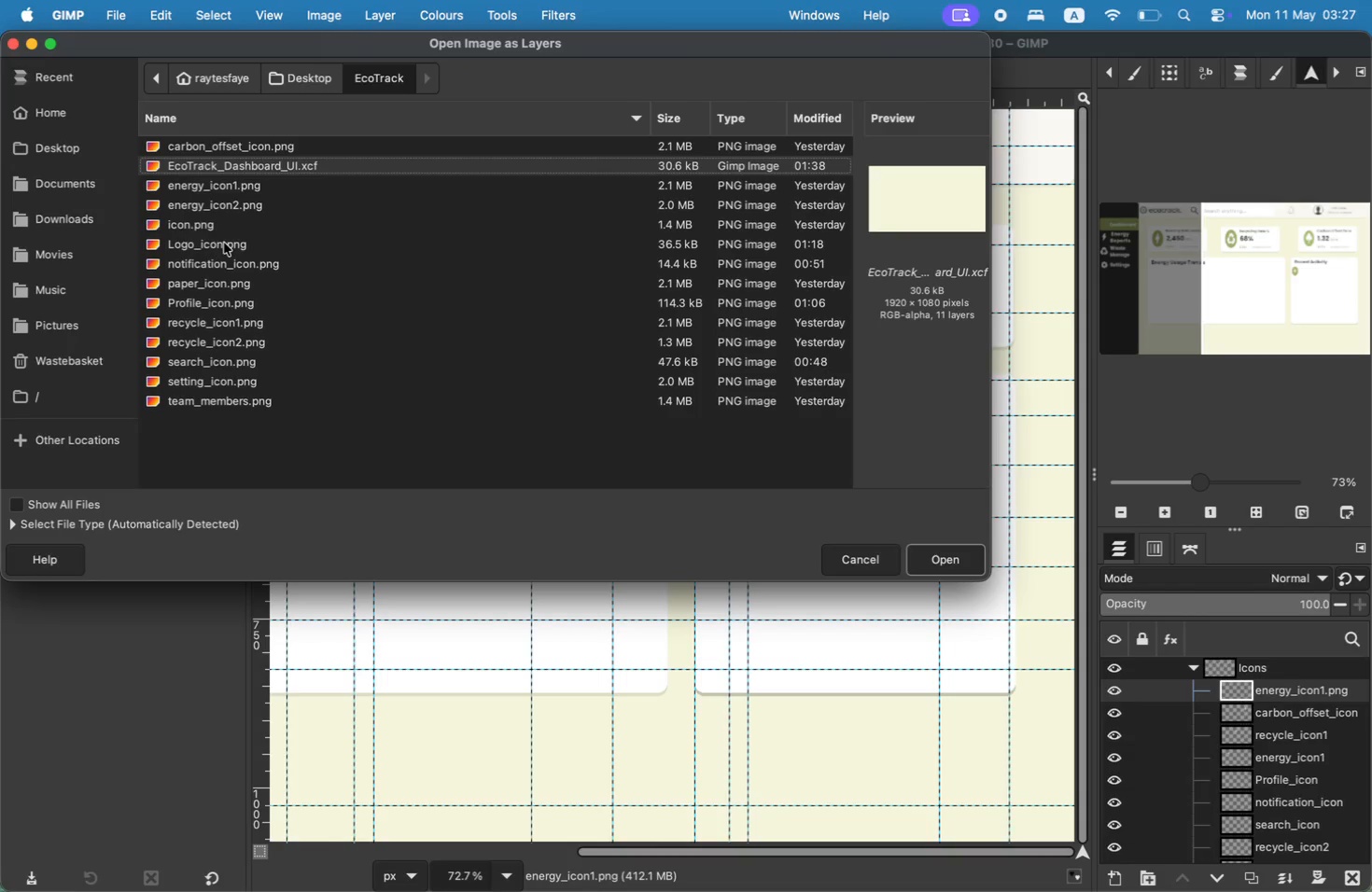 
left_click([191, 310])
 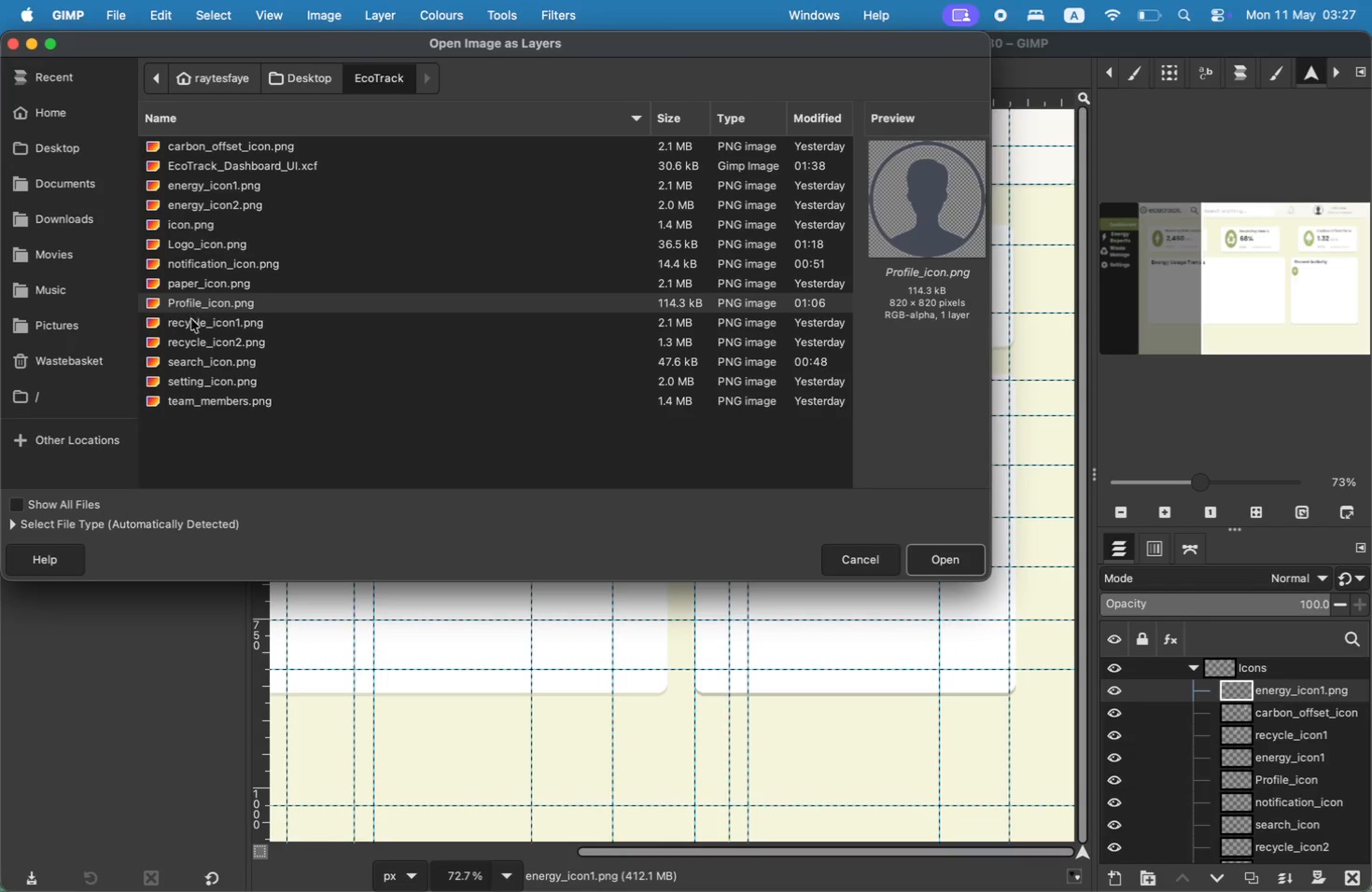 
left_click([191, 325])
 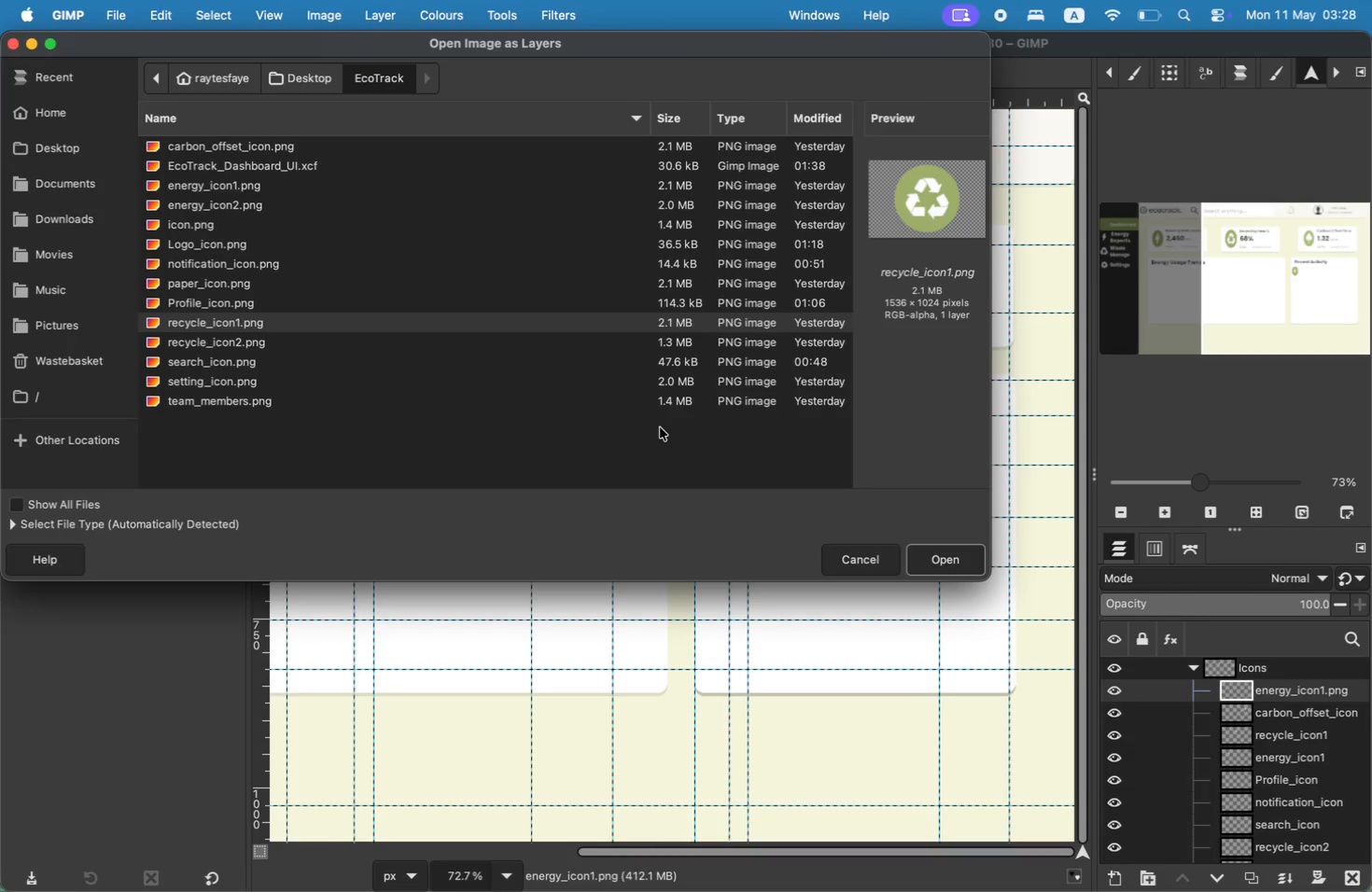 
left_click([941, 556])
 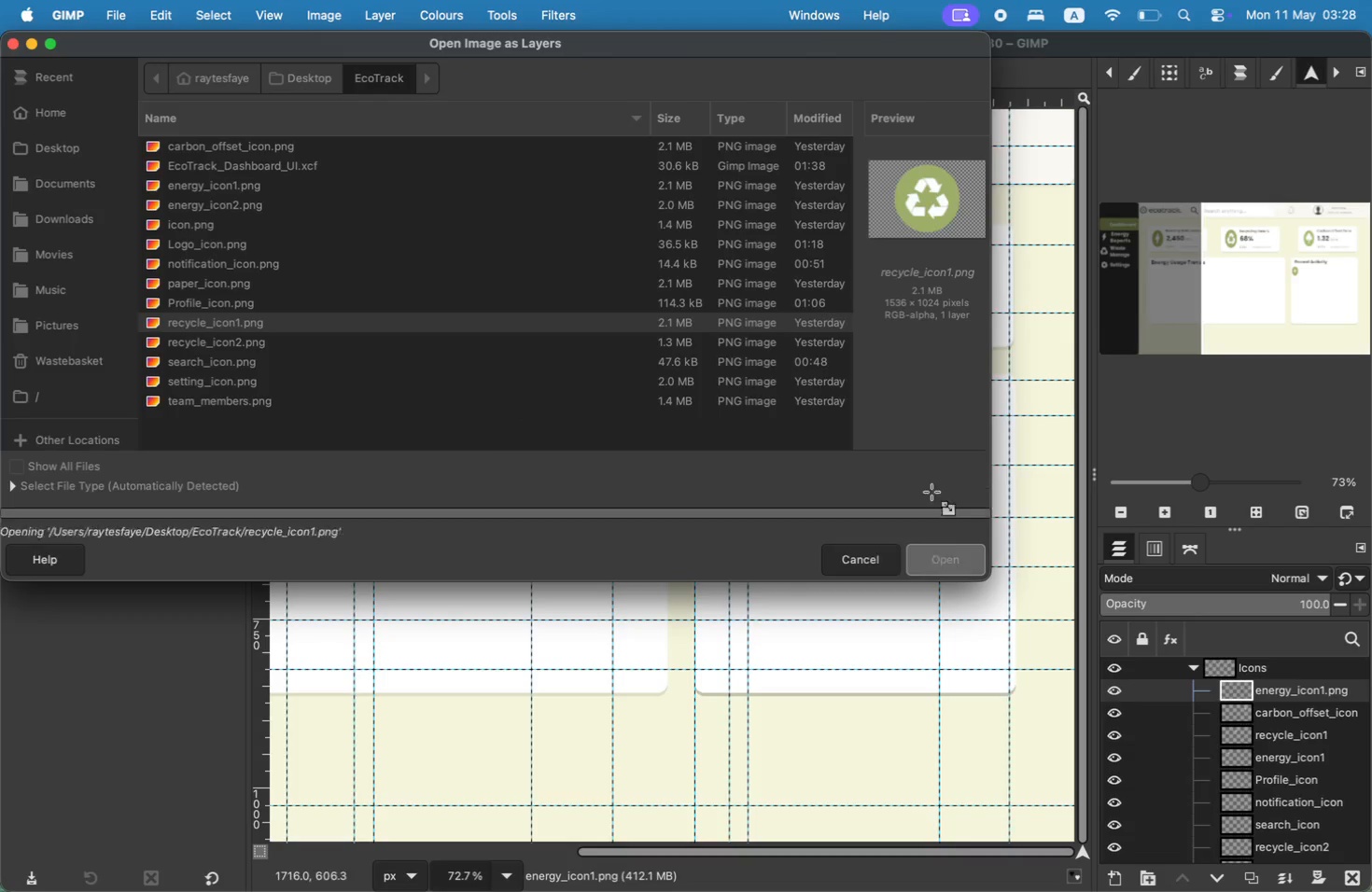 
left_click_drag(start_coordinate=[926, 172], to_coordinate=[795, 172])
 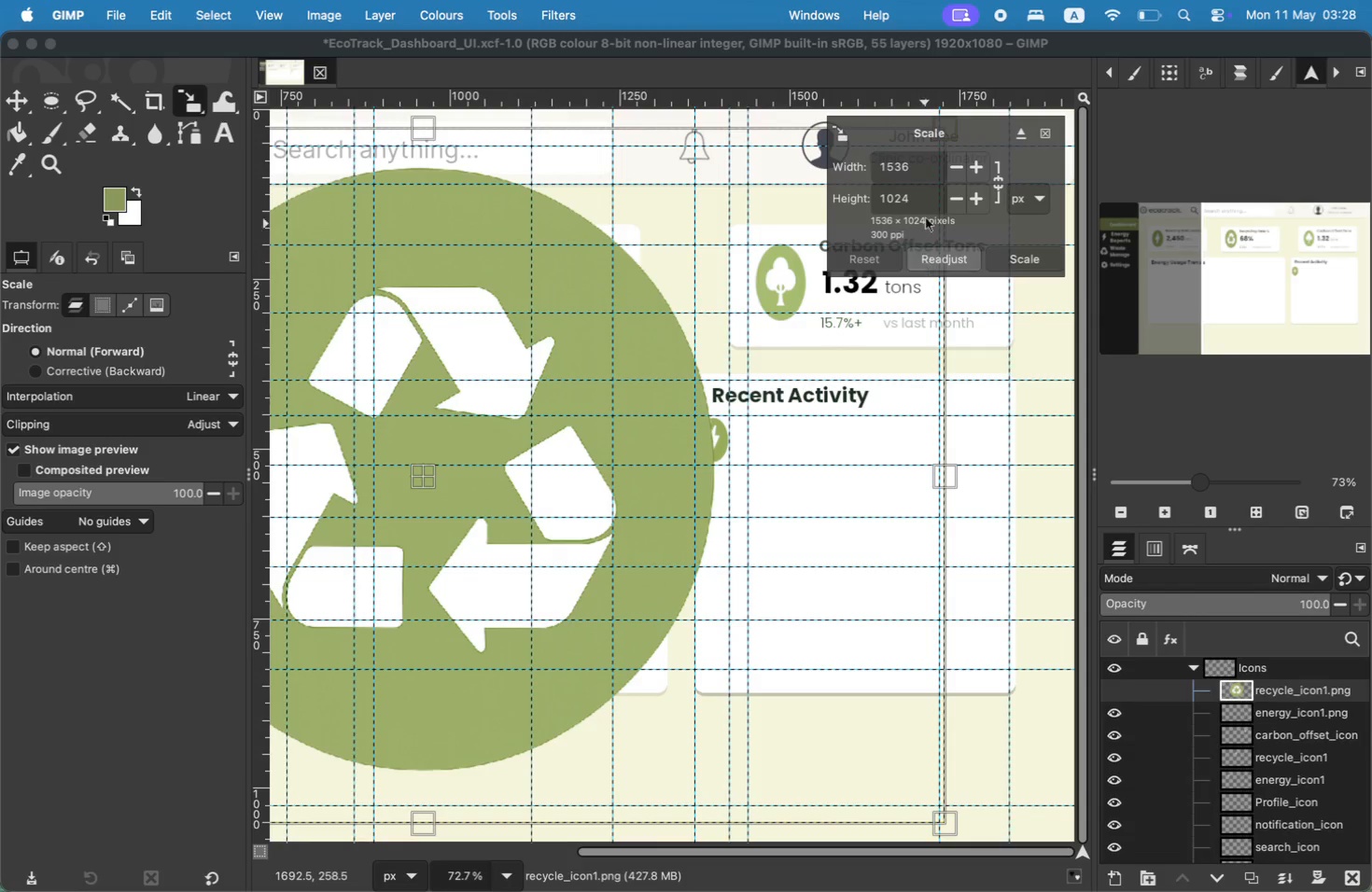 
type(70)
 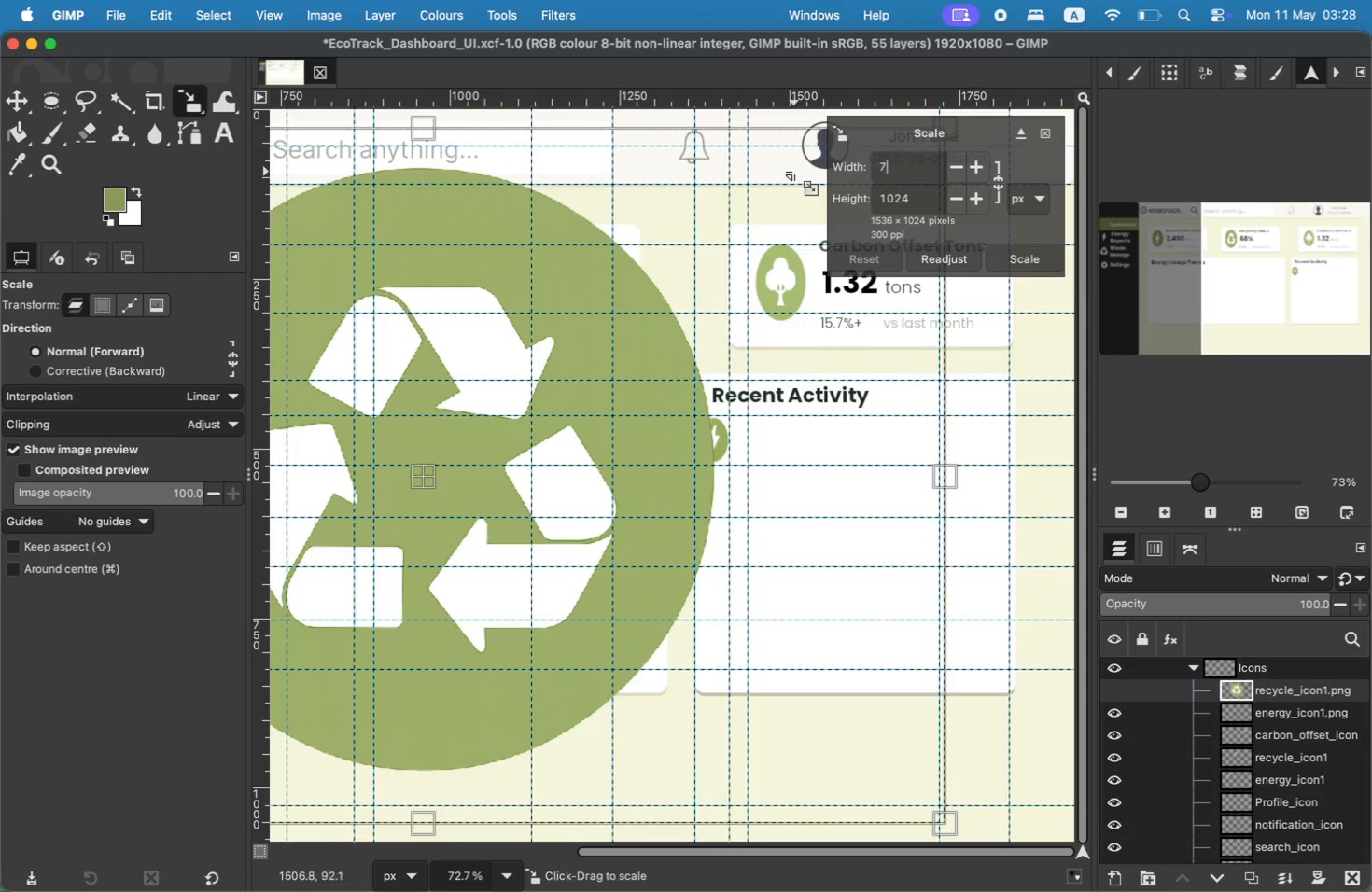 
left_click_drag(start_coordinate=[922, 201], to_coordinate=[795, 201])
 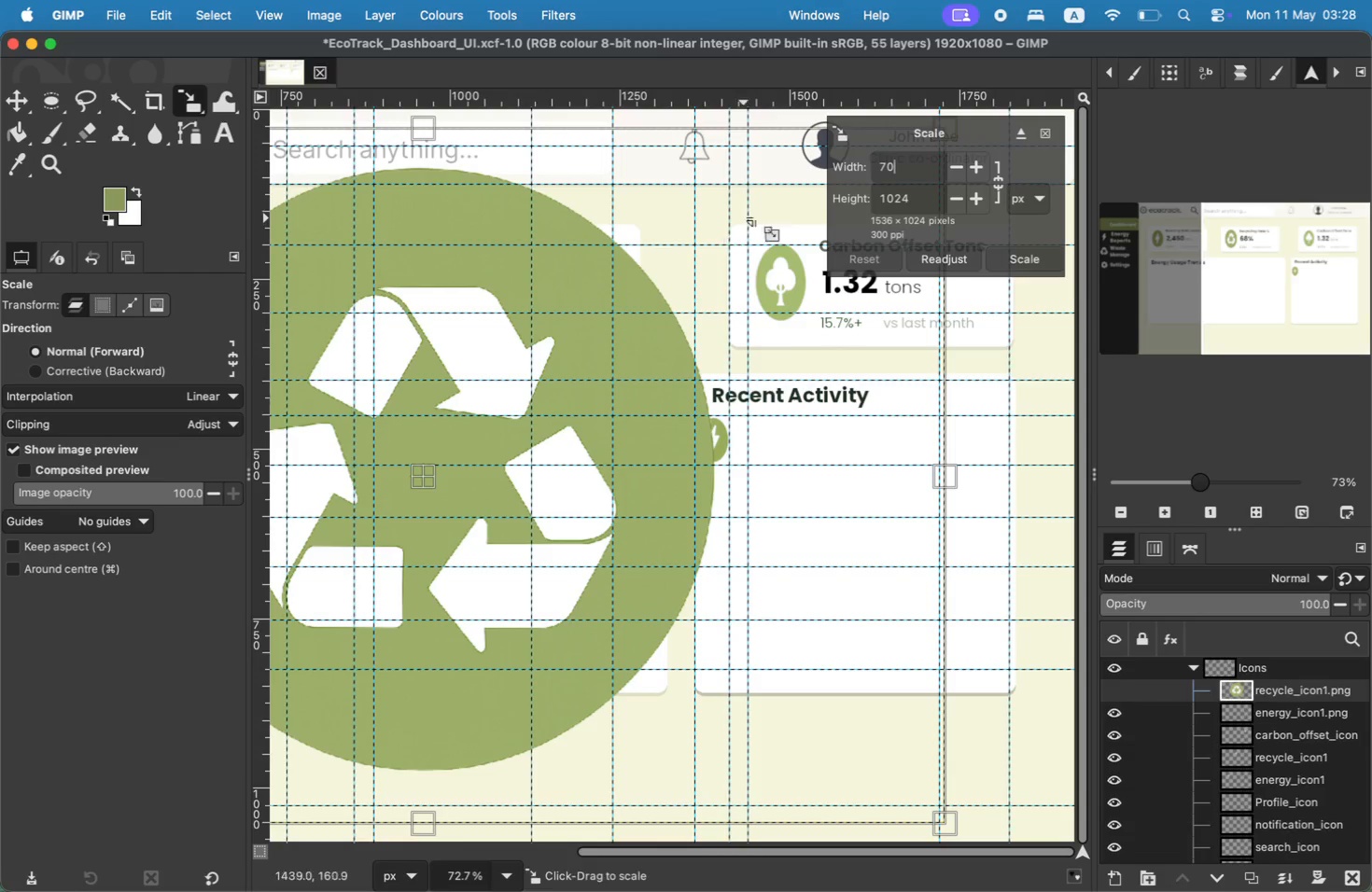 
type(70)
 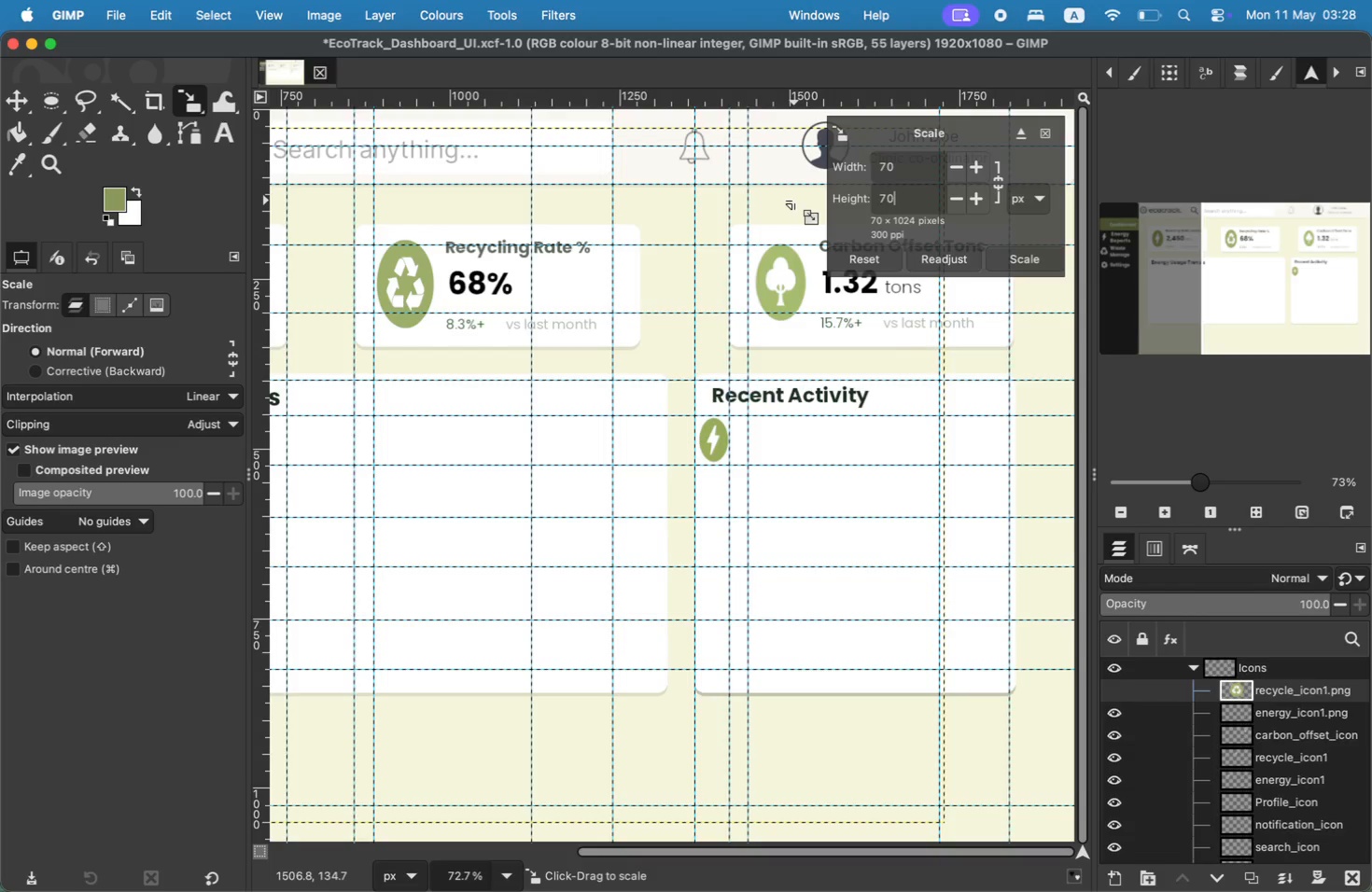 
left_click([1014, 257])
 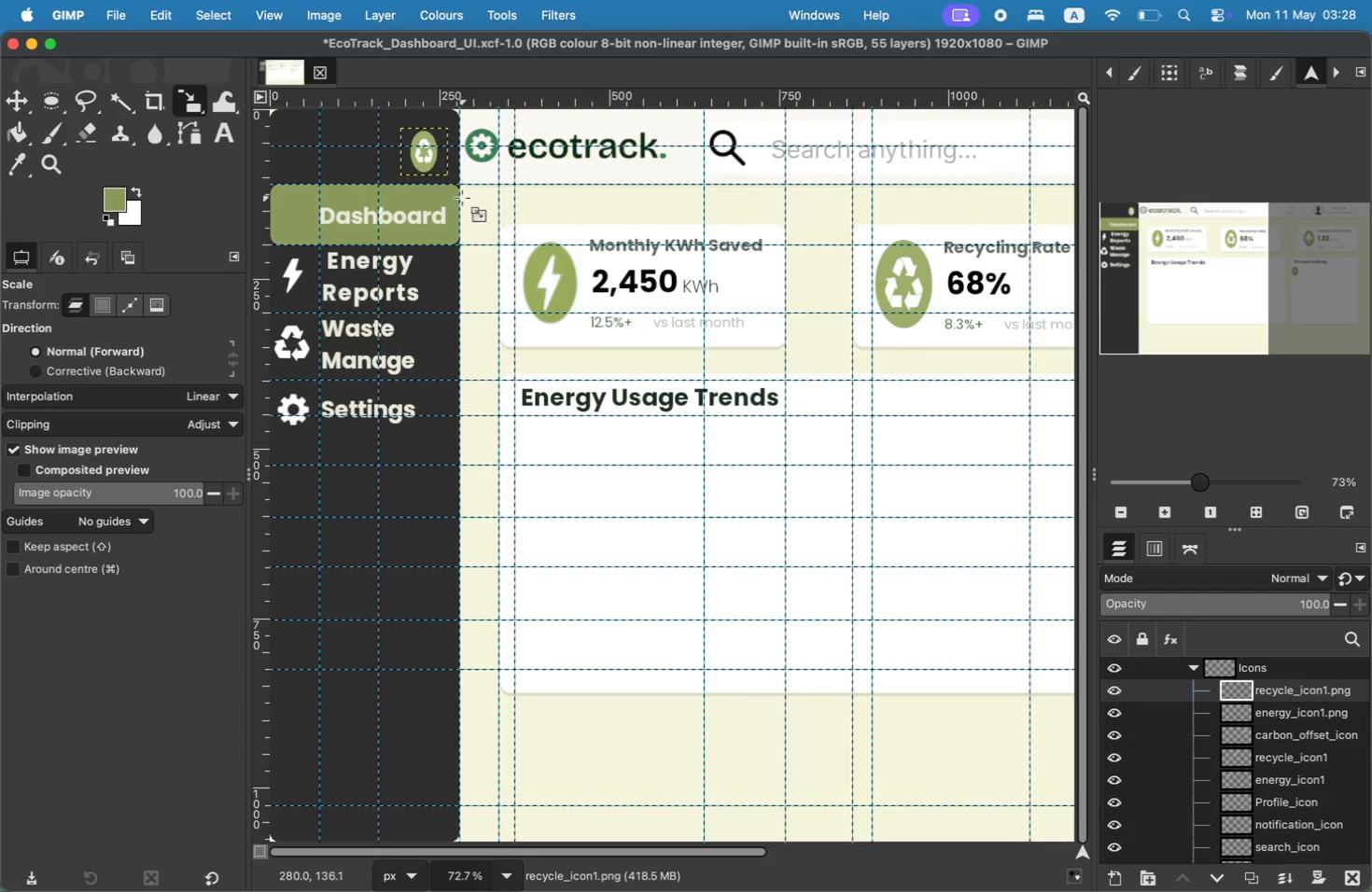 
scroll: coordinate [544, 227], scroll_direction: up, amount: 102.0
 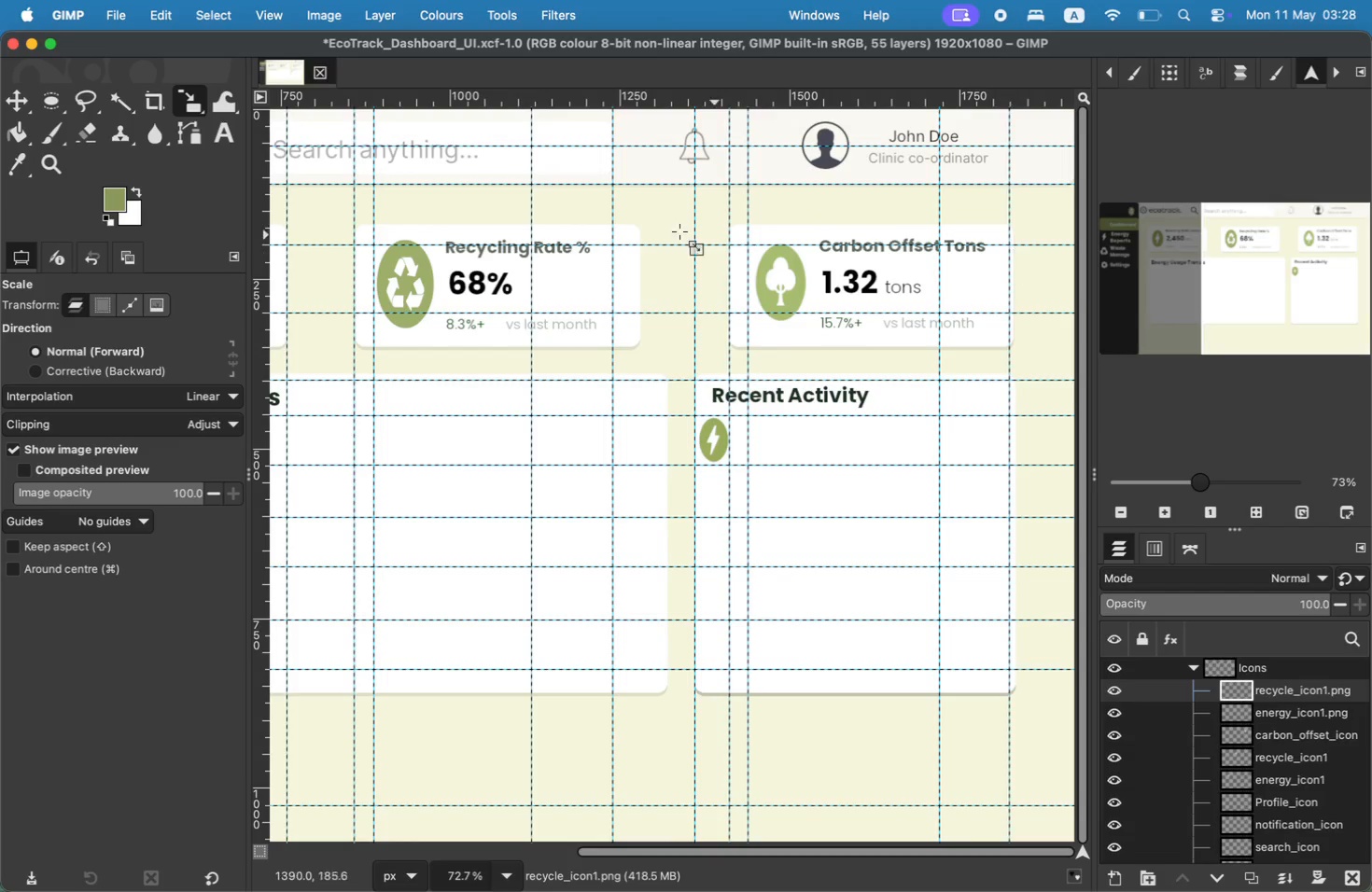 
mouse_move([439, 149])
 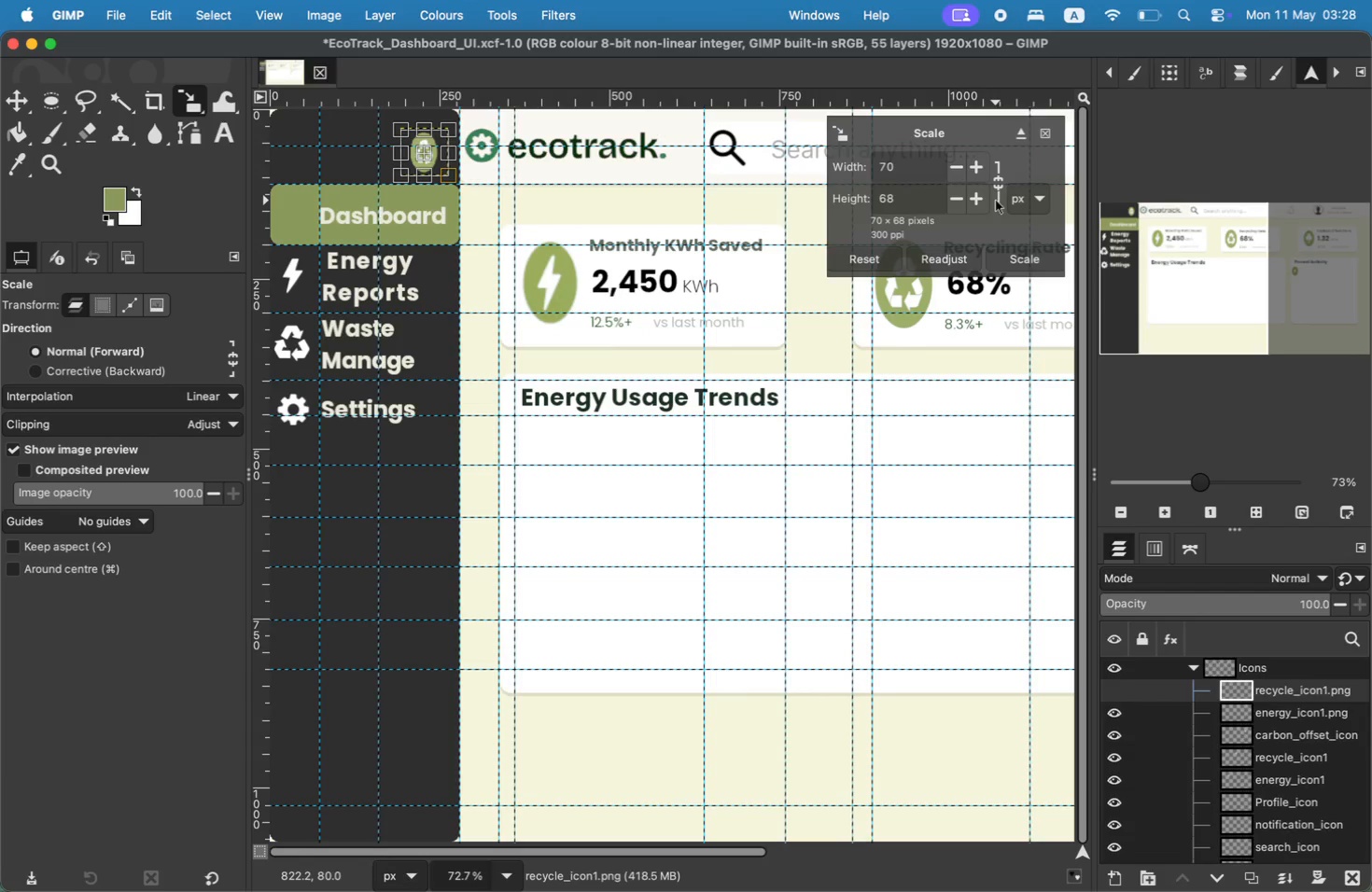 
double_click([982, 201])
 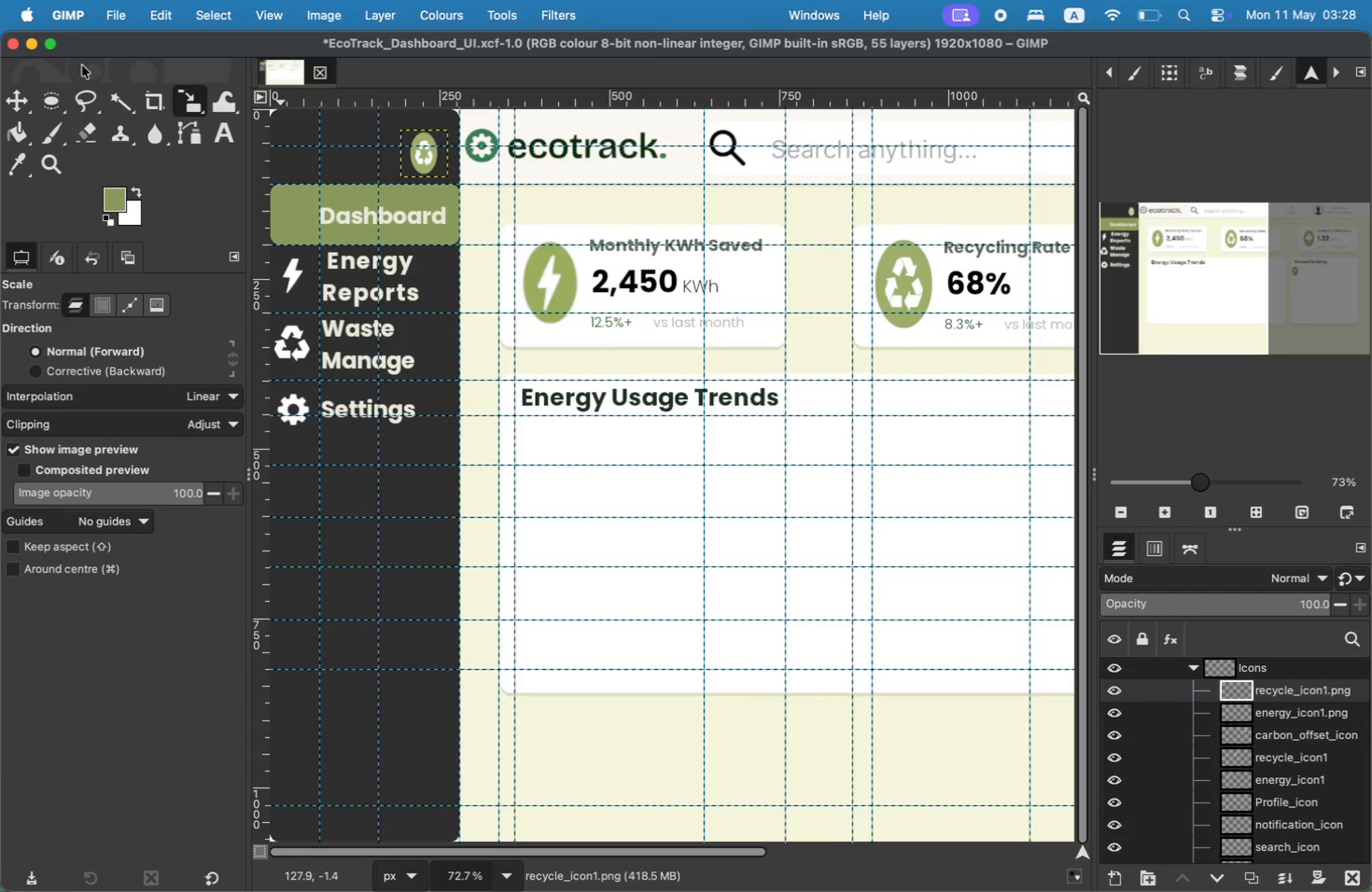 
left_click([16, 99])
 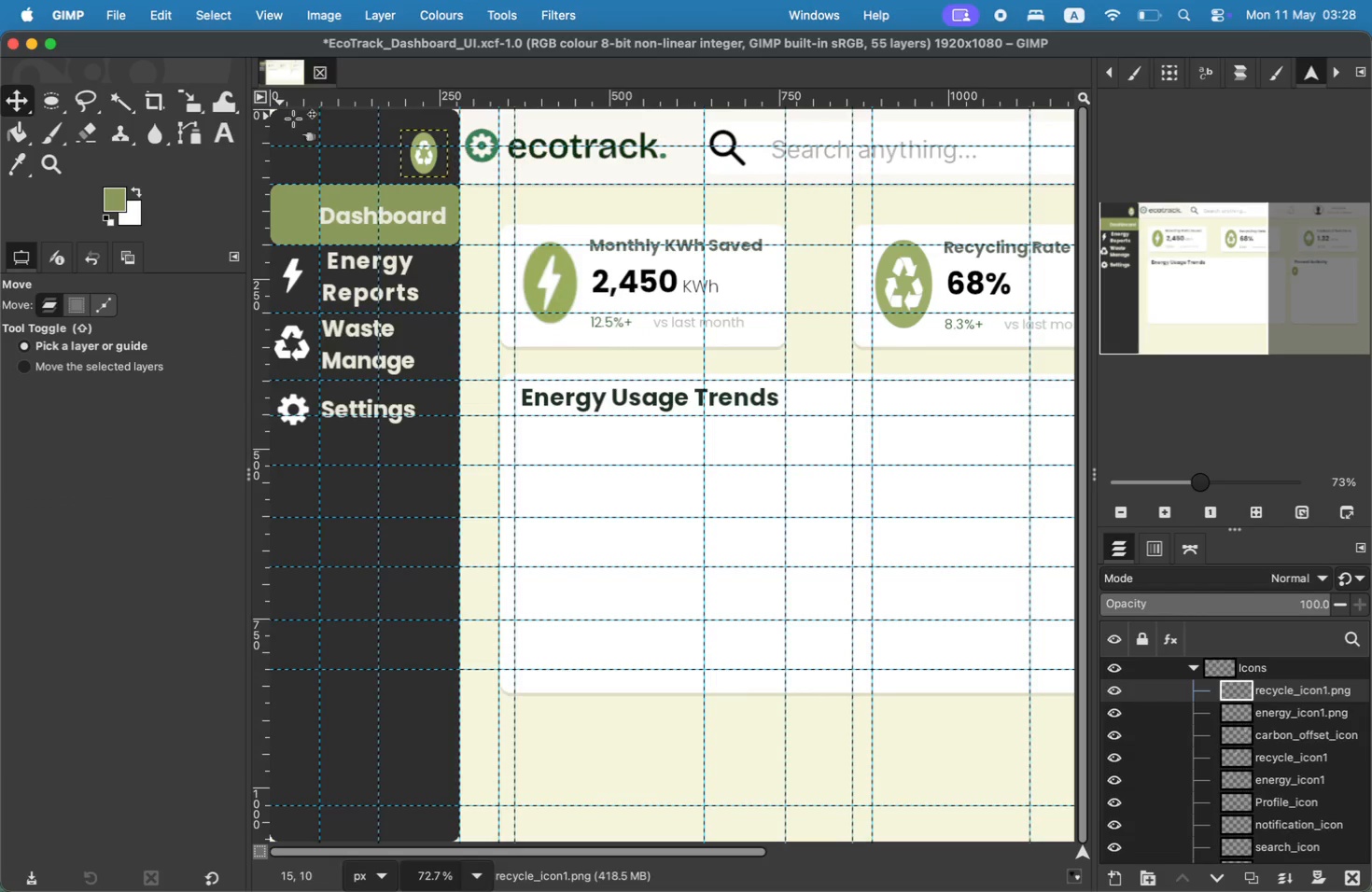 
left_click_drag(start_coordinate=[421, 160], to_coordinate=[816, 431])
 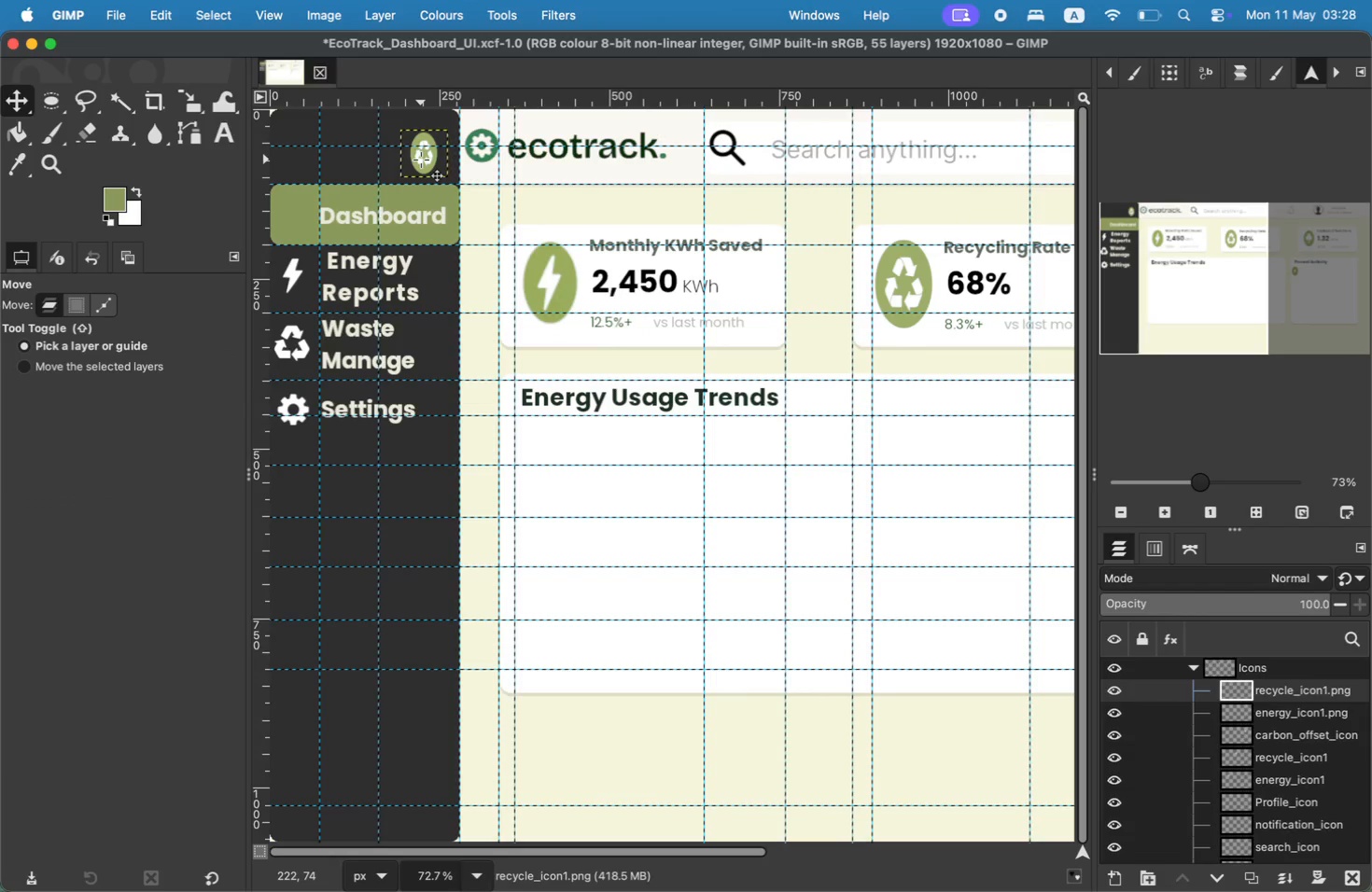 
scroll: coordinate [816, 431], scroll_direction: down, amount: 154.0
 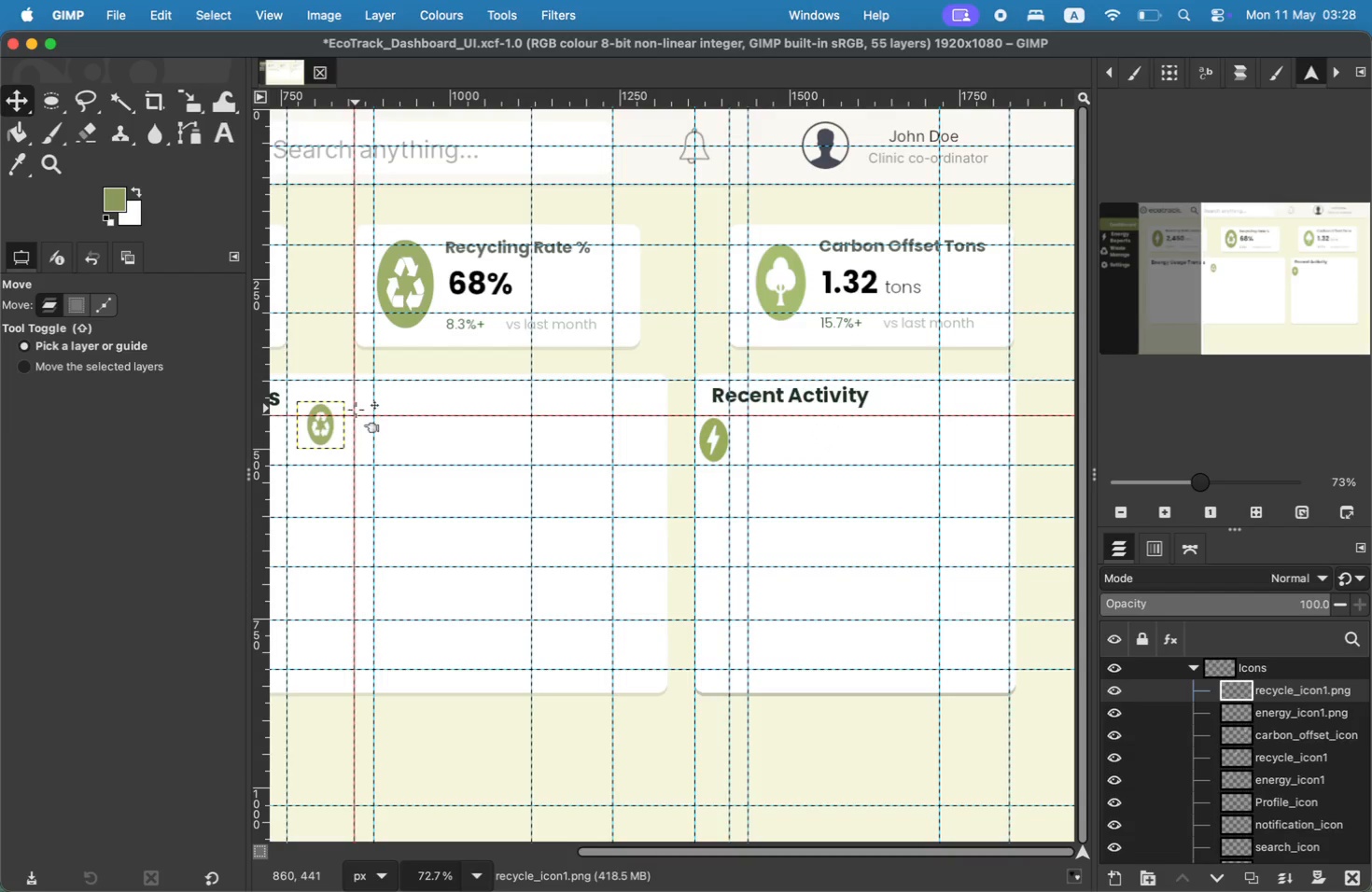 
left_click([319, 425])
 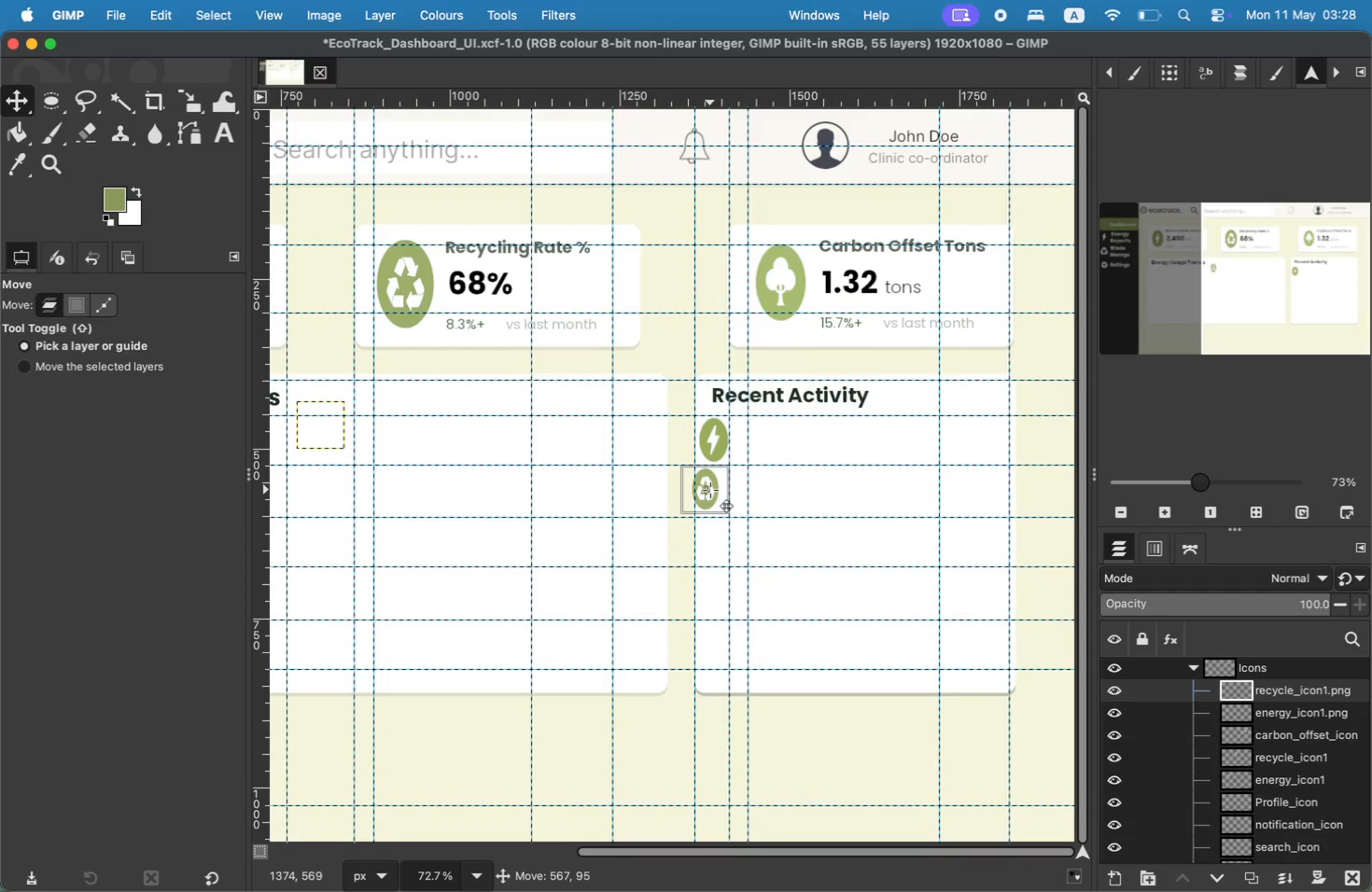 
left_click_drag(start_coordinate=[319, 431], to_coordinate=[714, 491])
 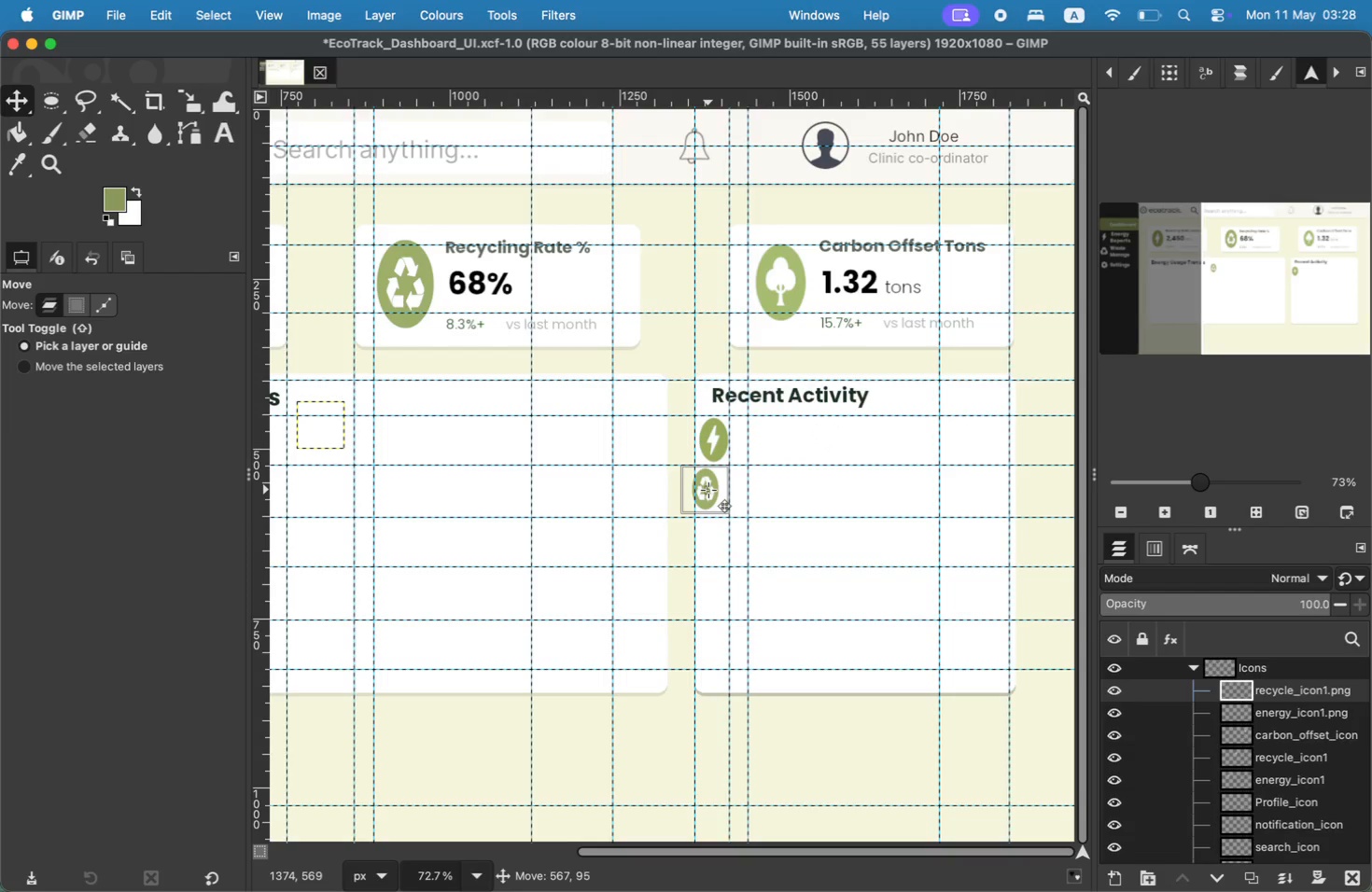 
left_click([707, 441])
 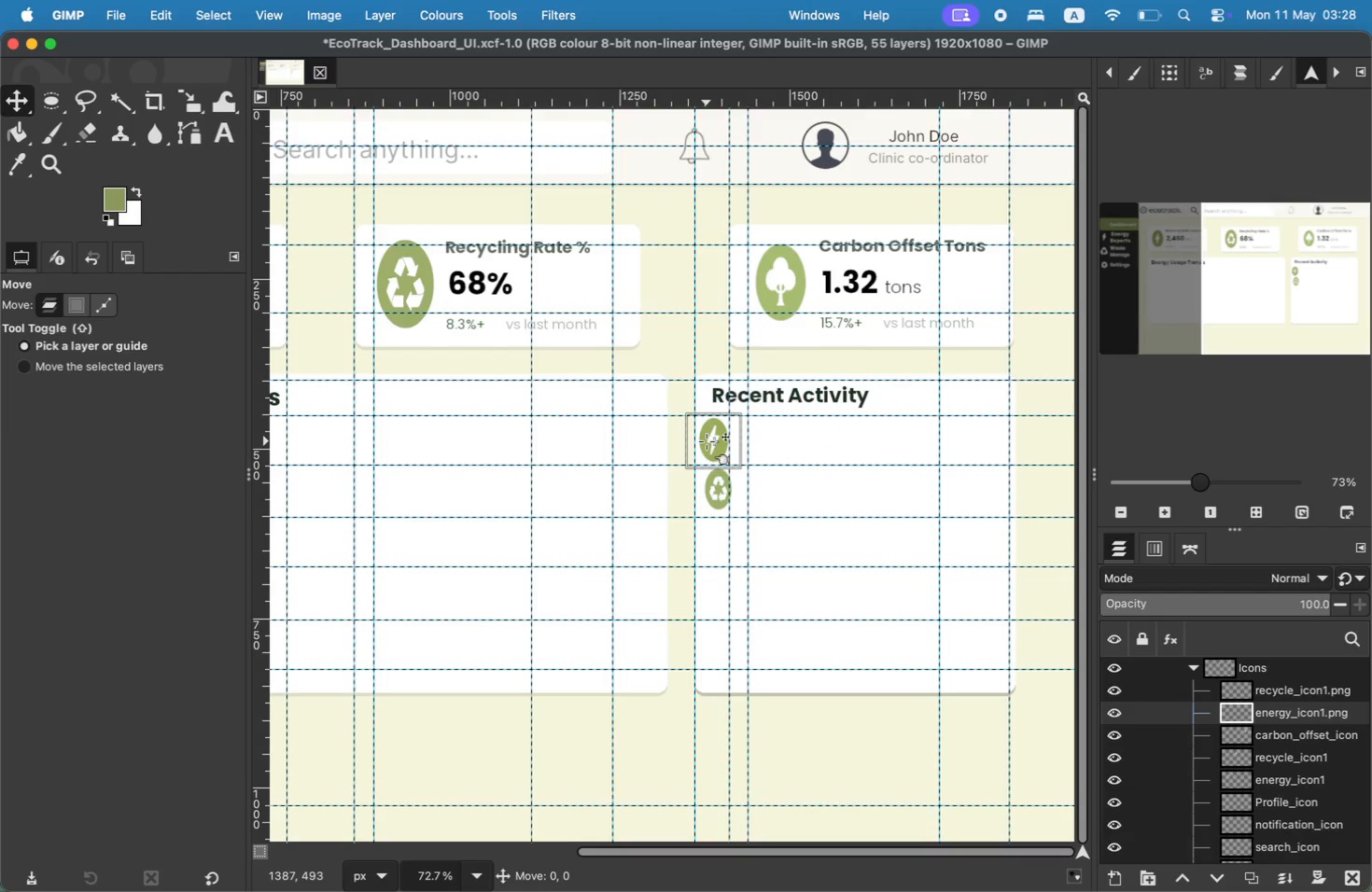 
left_click([707, 441])
 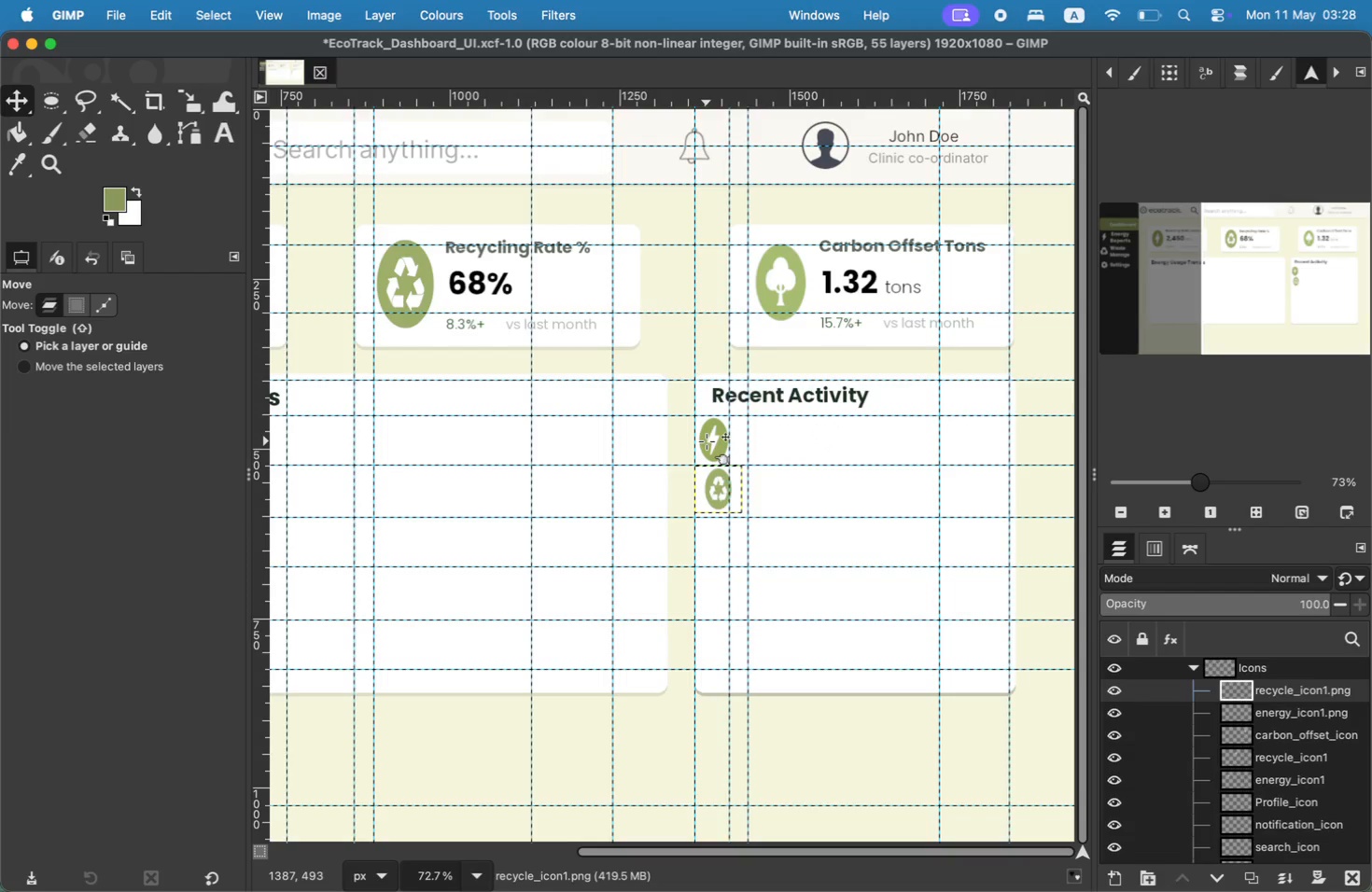 
double_click([707, 441])
 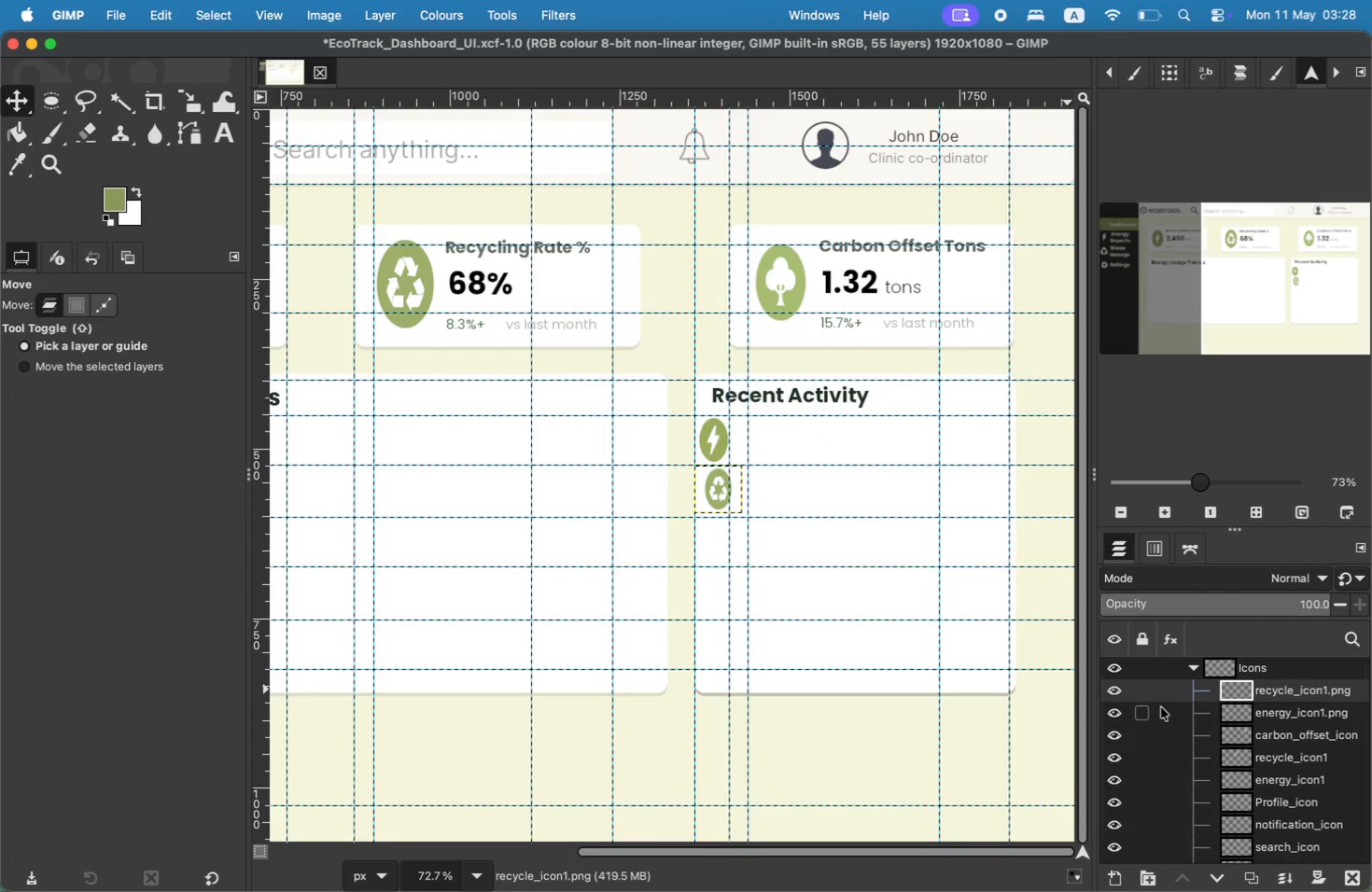 
left_click([1256, 710])
 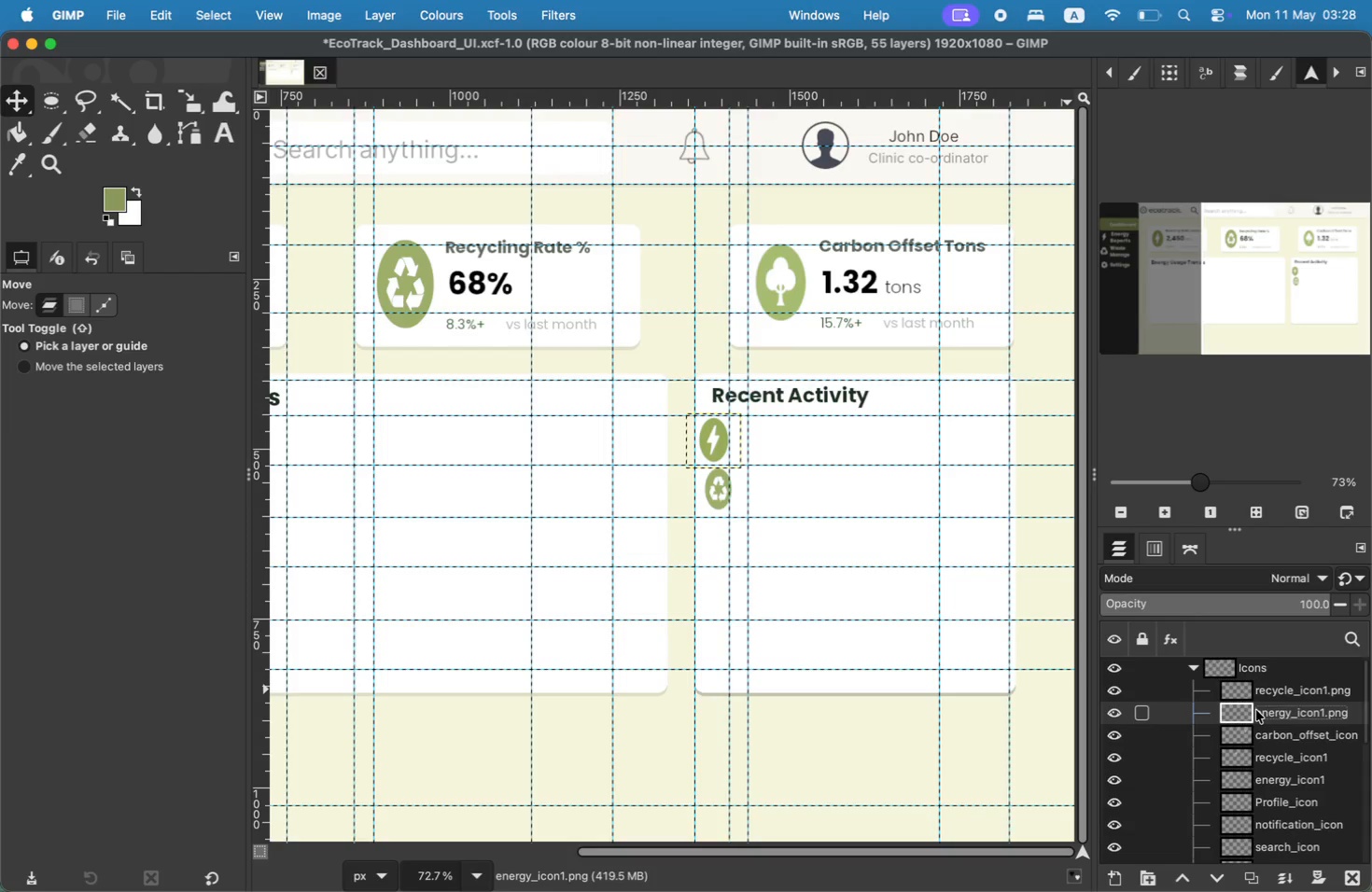 
key(Shift+S)
 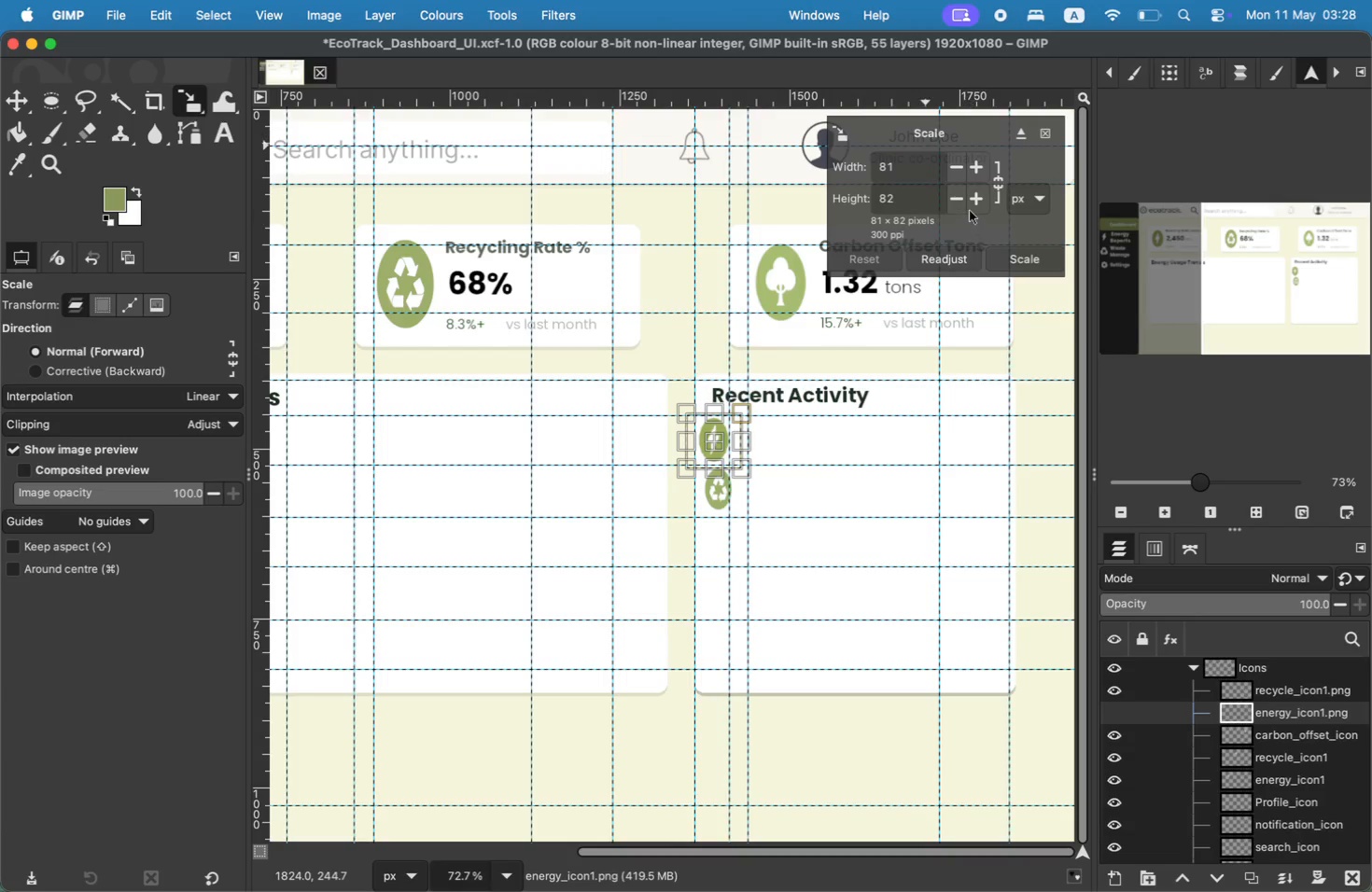 
left_click([960, 202])
 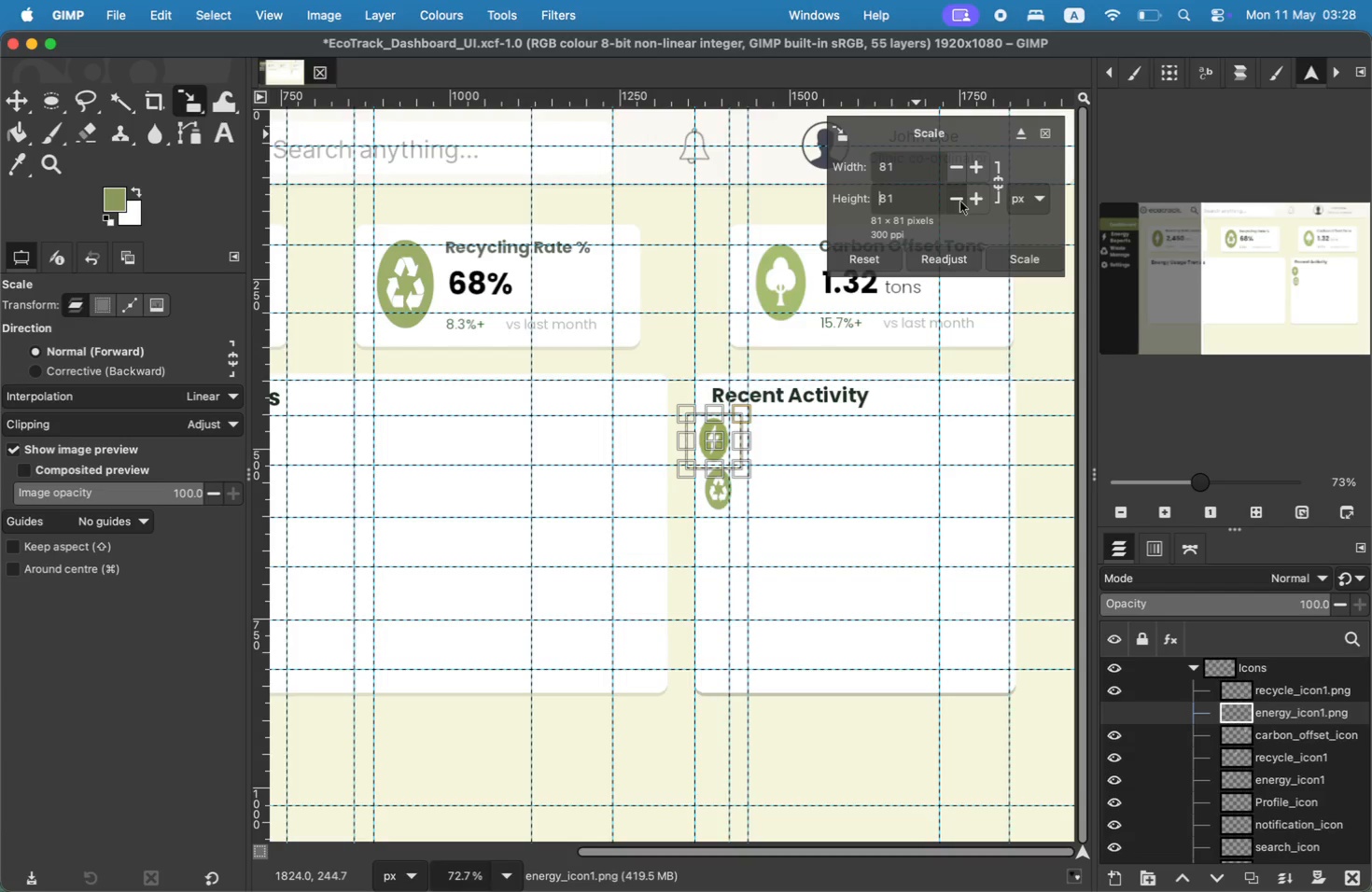 
left_click([960, 202])
 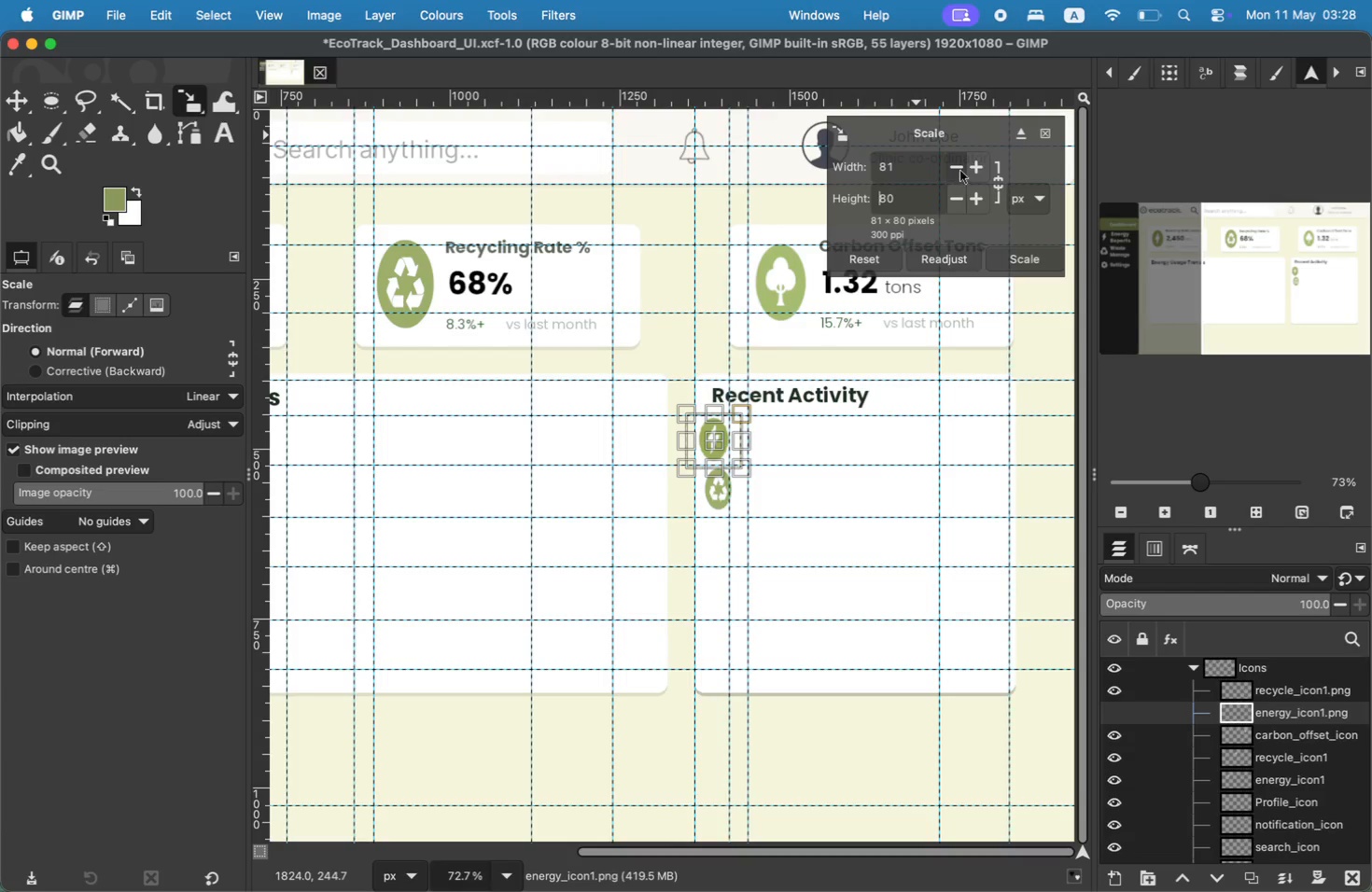 
left_click([959, 169])
 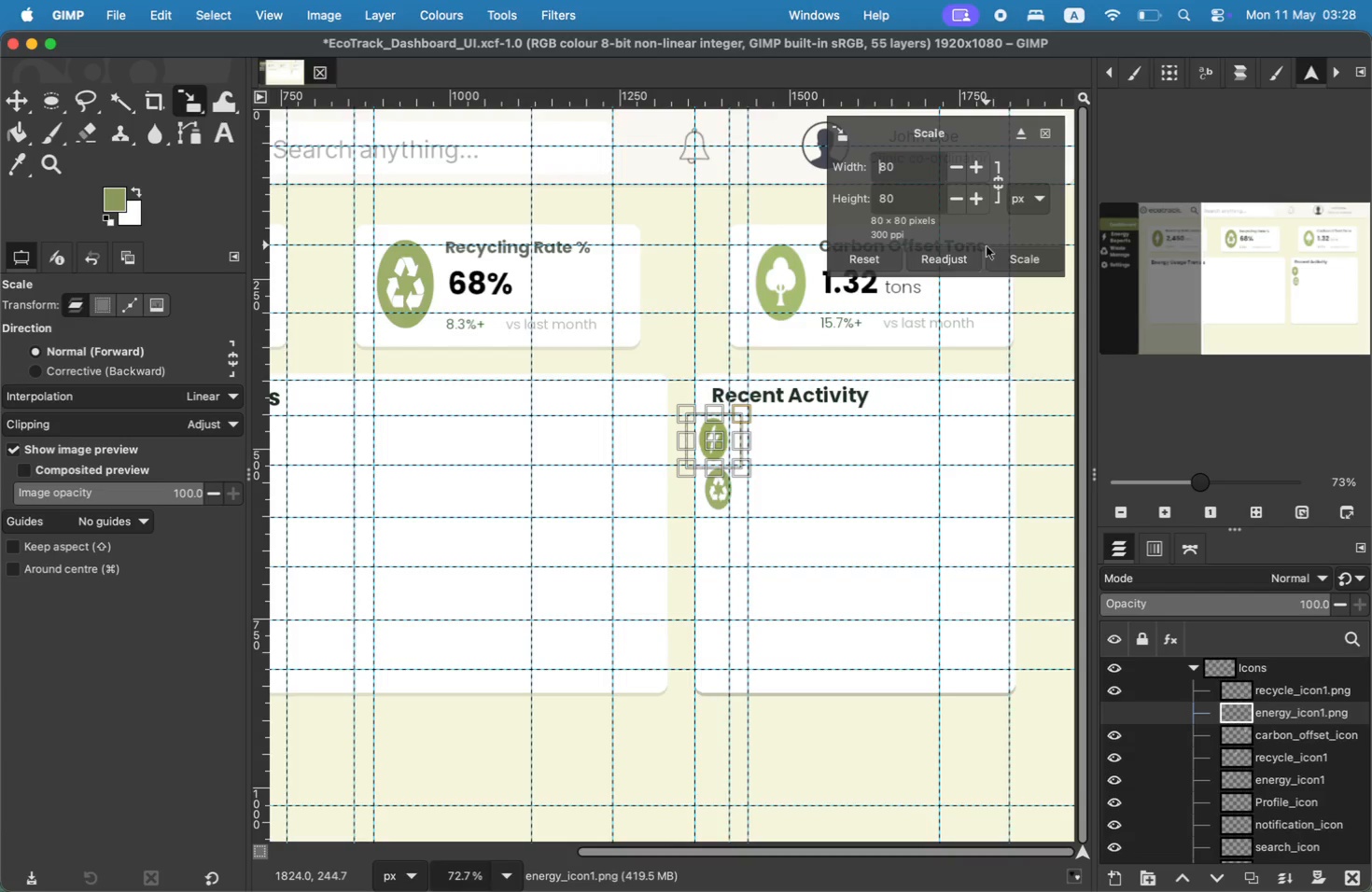 
left_click([1001, 258])
 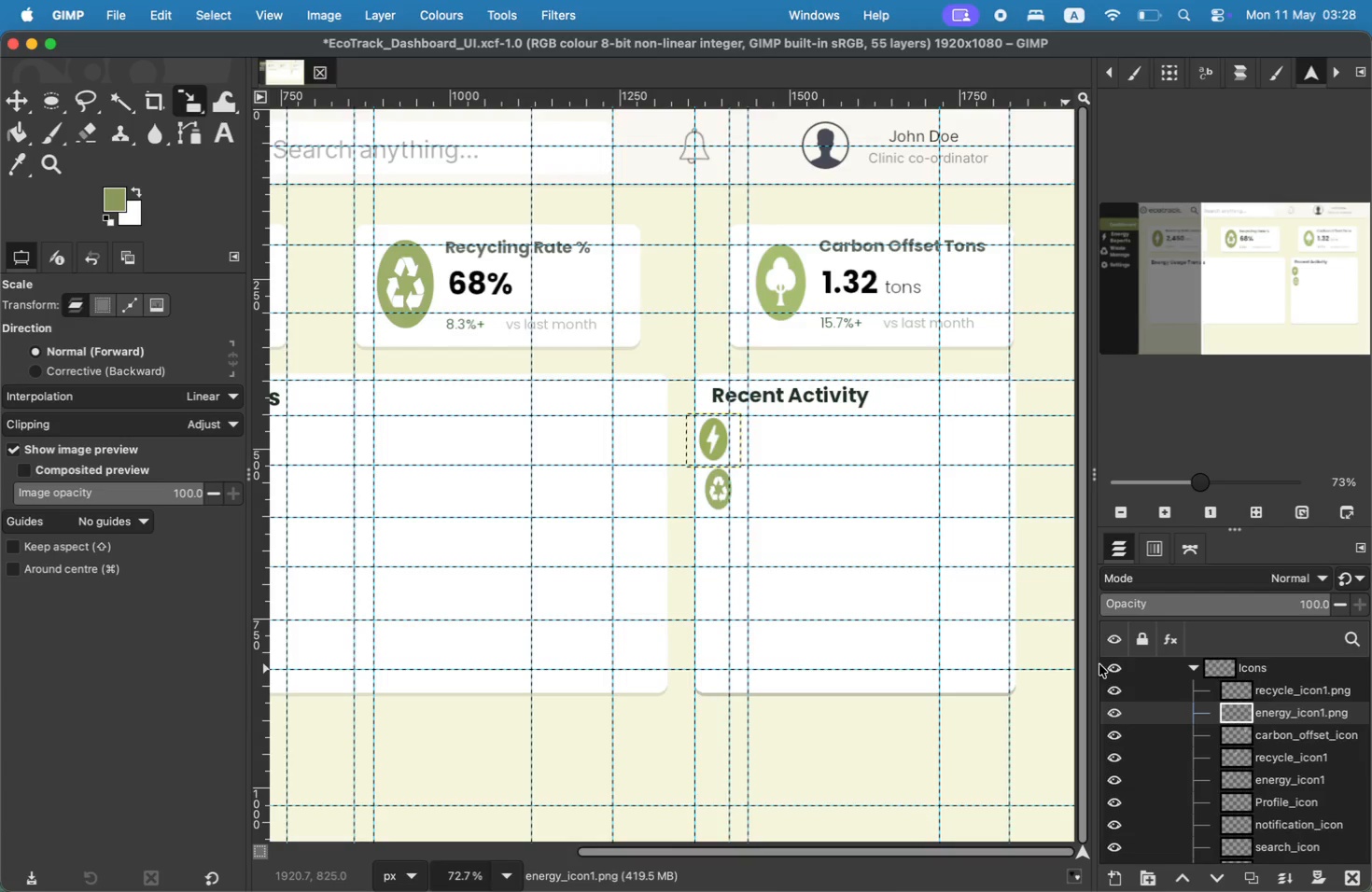 
left_click([1262, 687])
 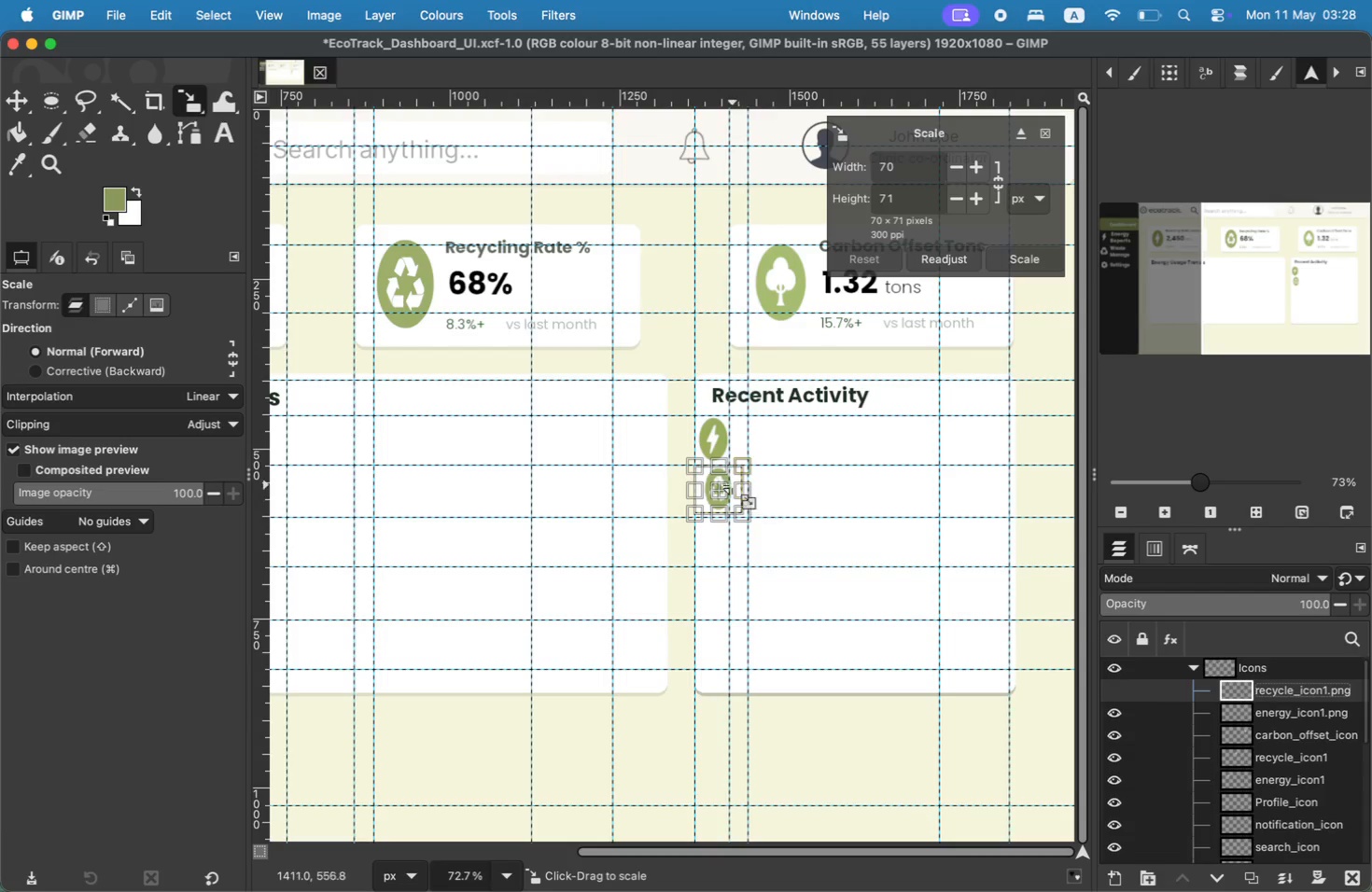 
left_click_drag(start_coordinate=[923, 174], to_coordinate=[864, 174])
 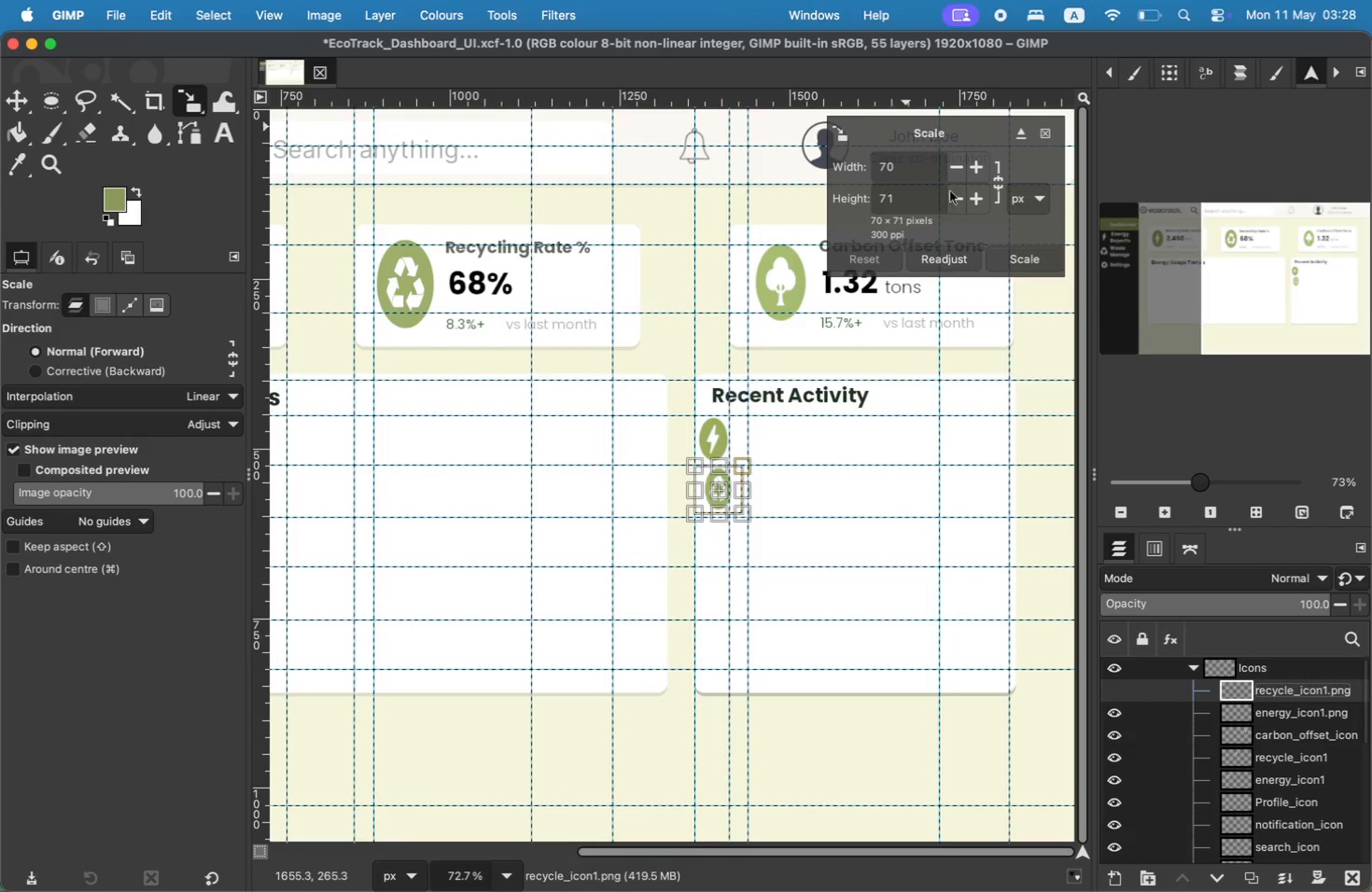 
type(80)
 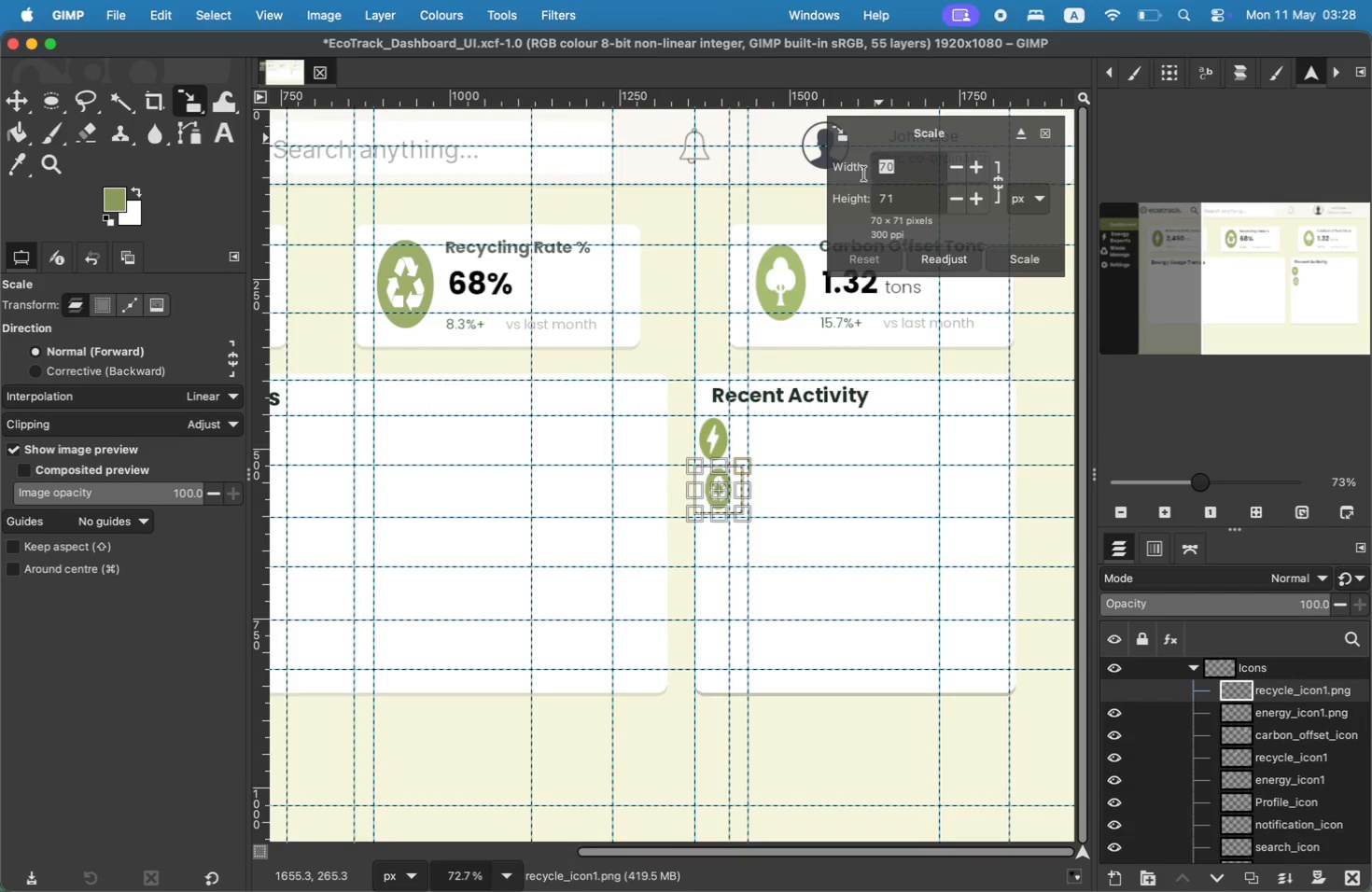 
left_click_drag(start_coordinate=[902, 193], to_coordinate=[805, 193])
 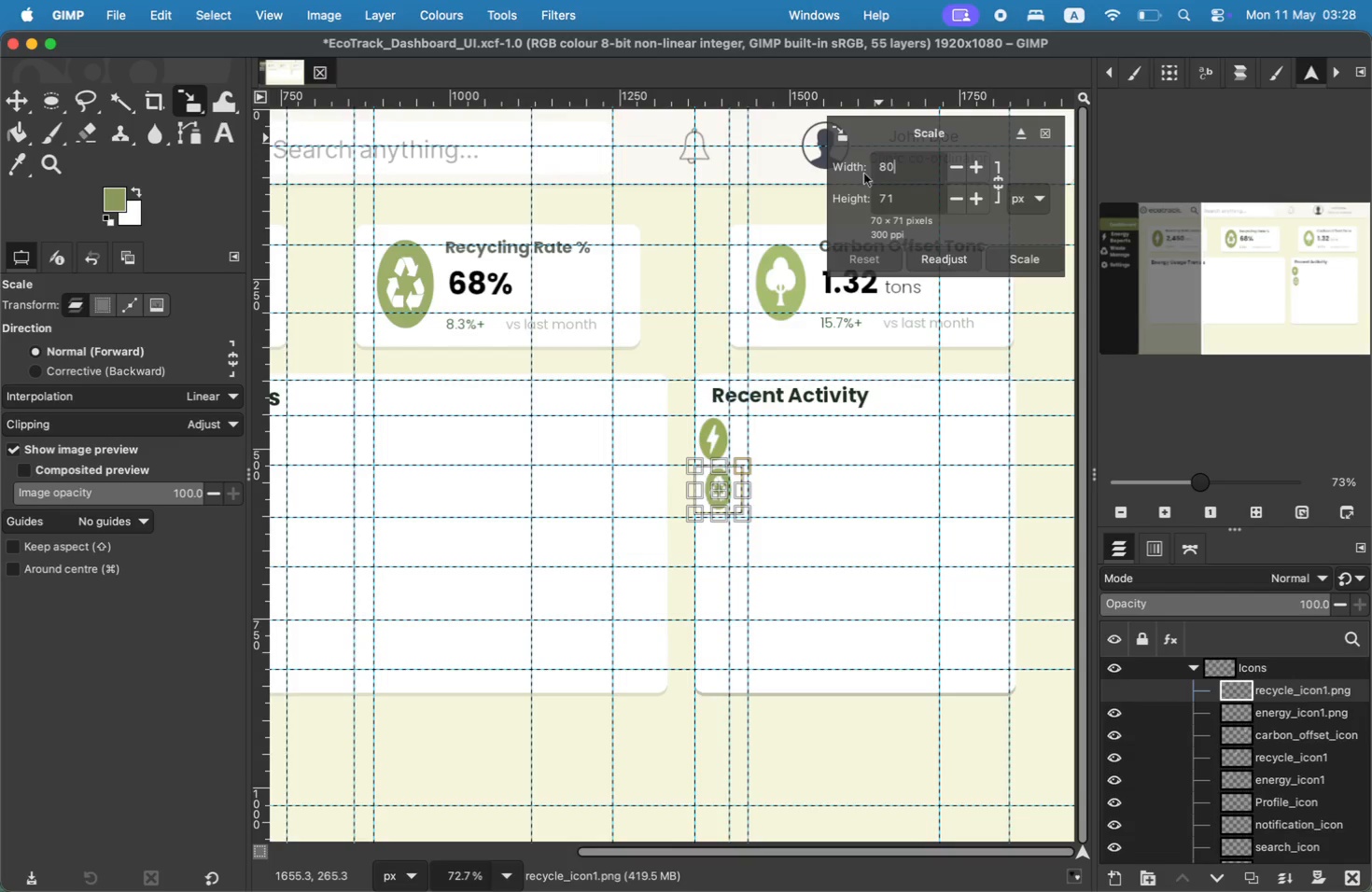 
type(80)
 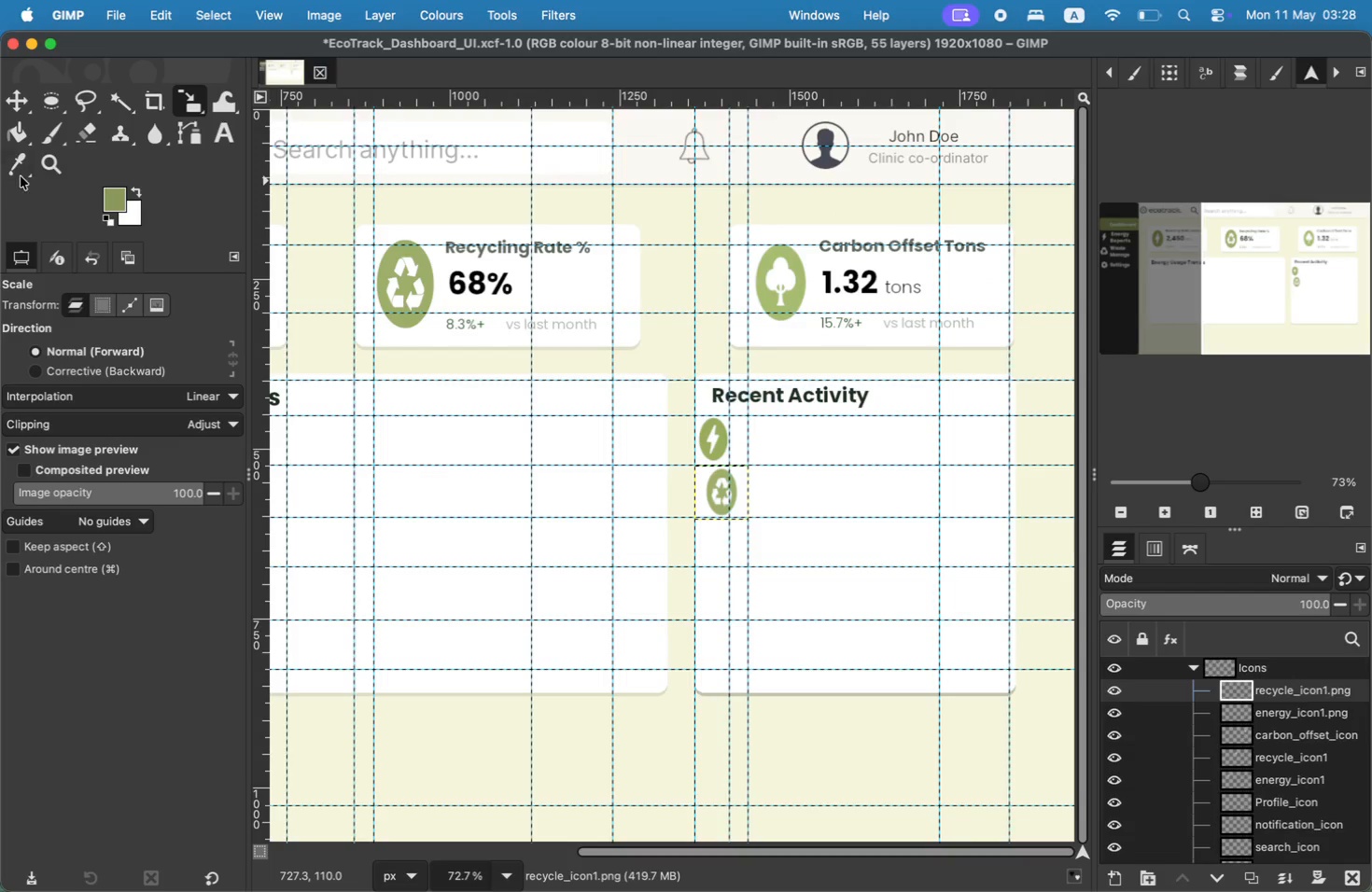 
left_click([21, 110])
 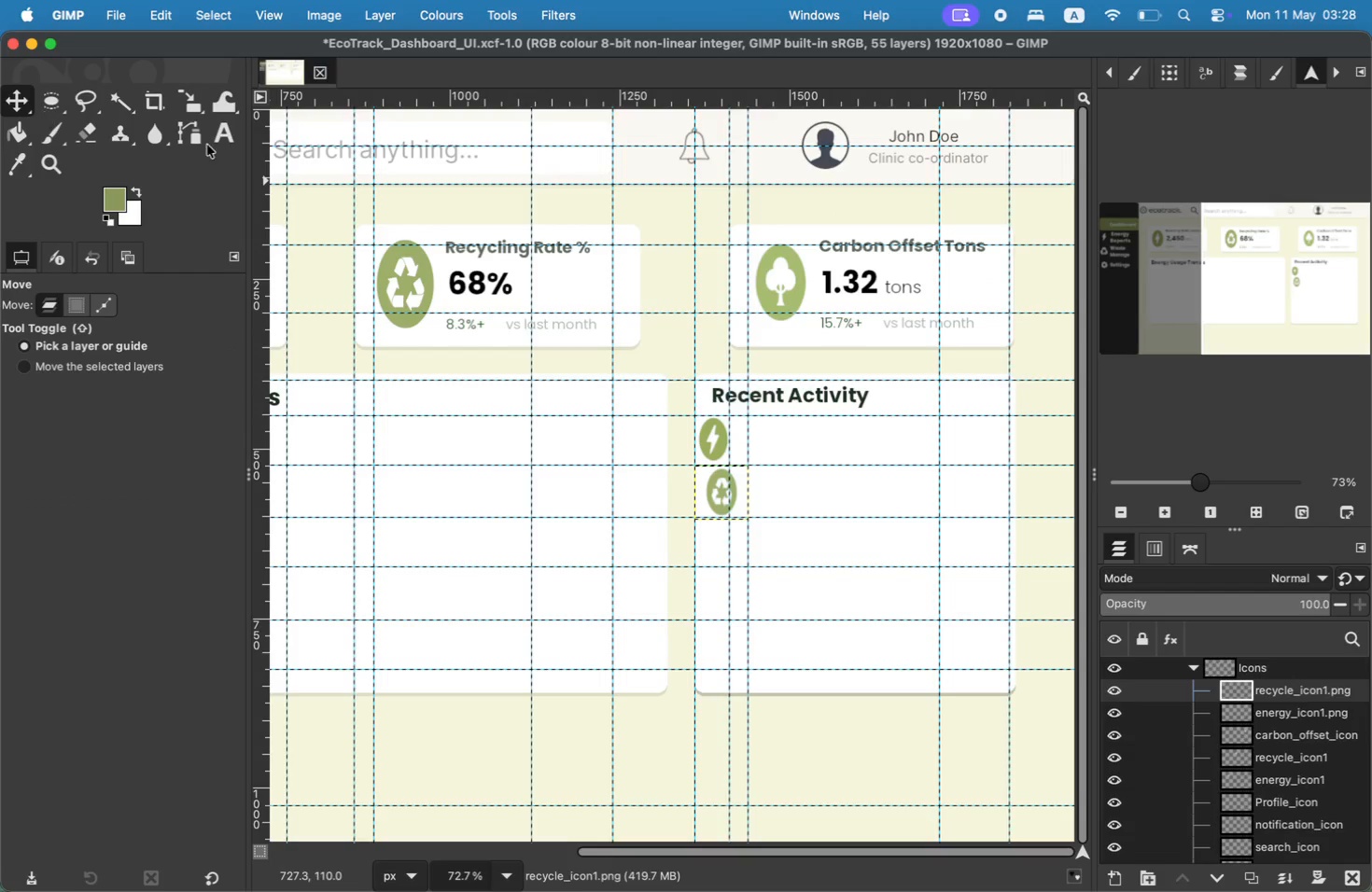 
left_click_drag(start_coordinate=[712, 492], to_coordinate=[703, 492])
 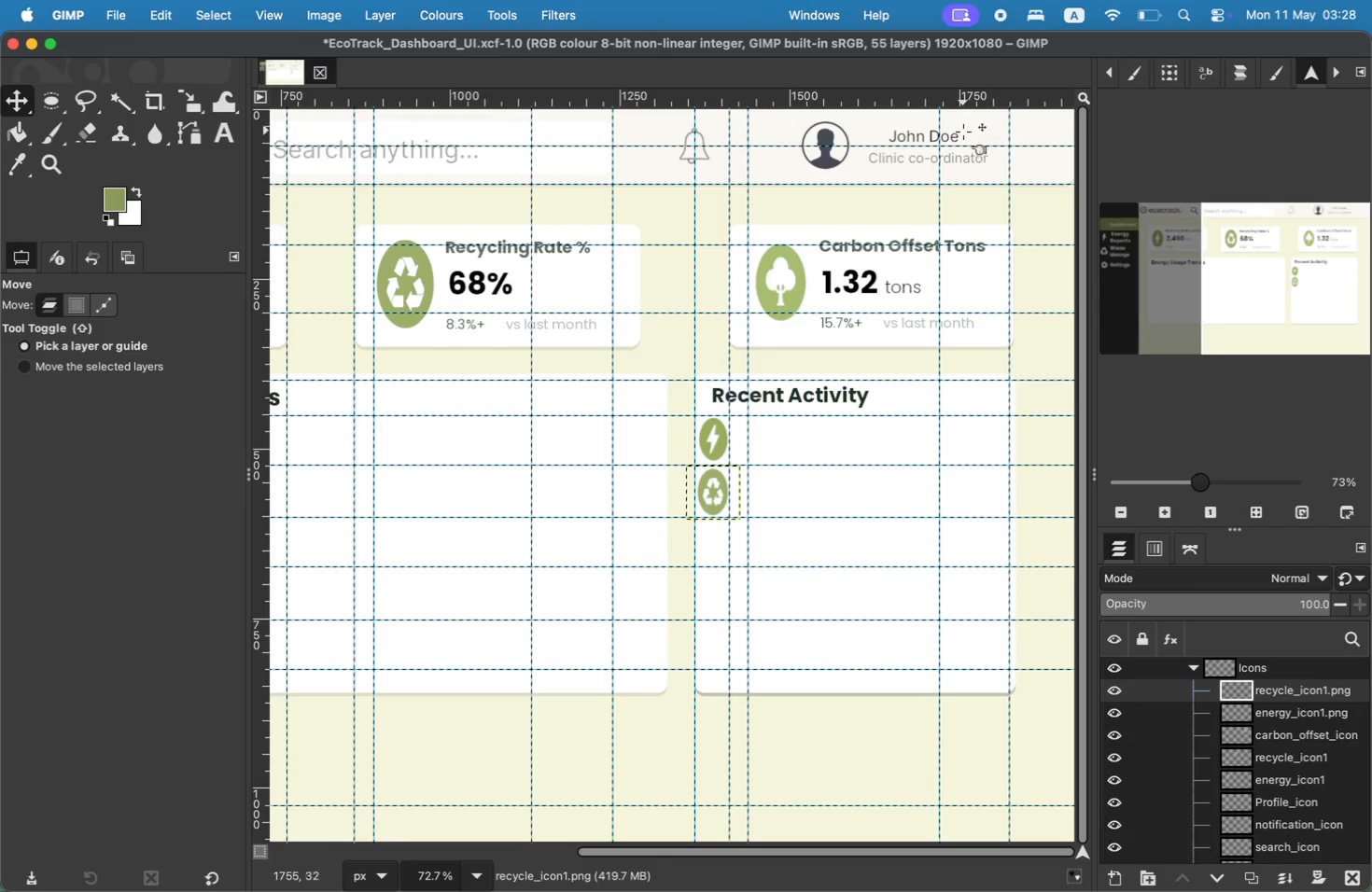 
mouse_move([82, 112])
 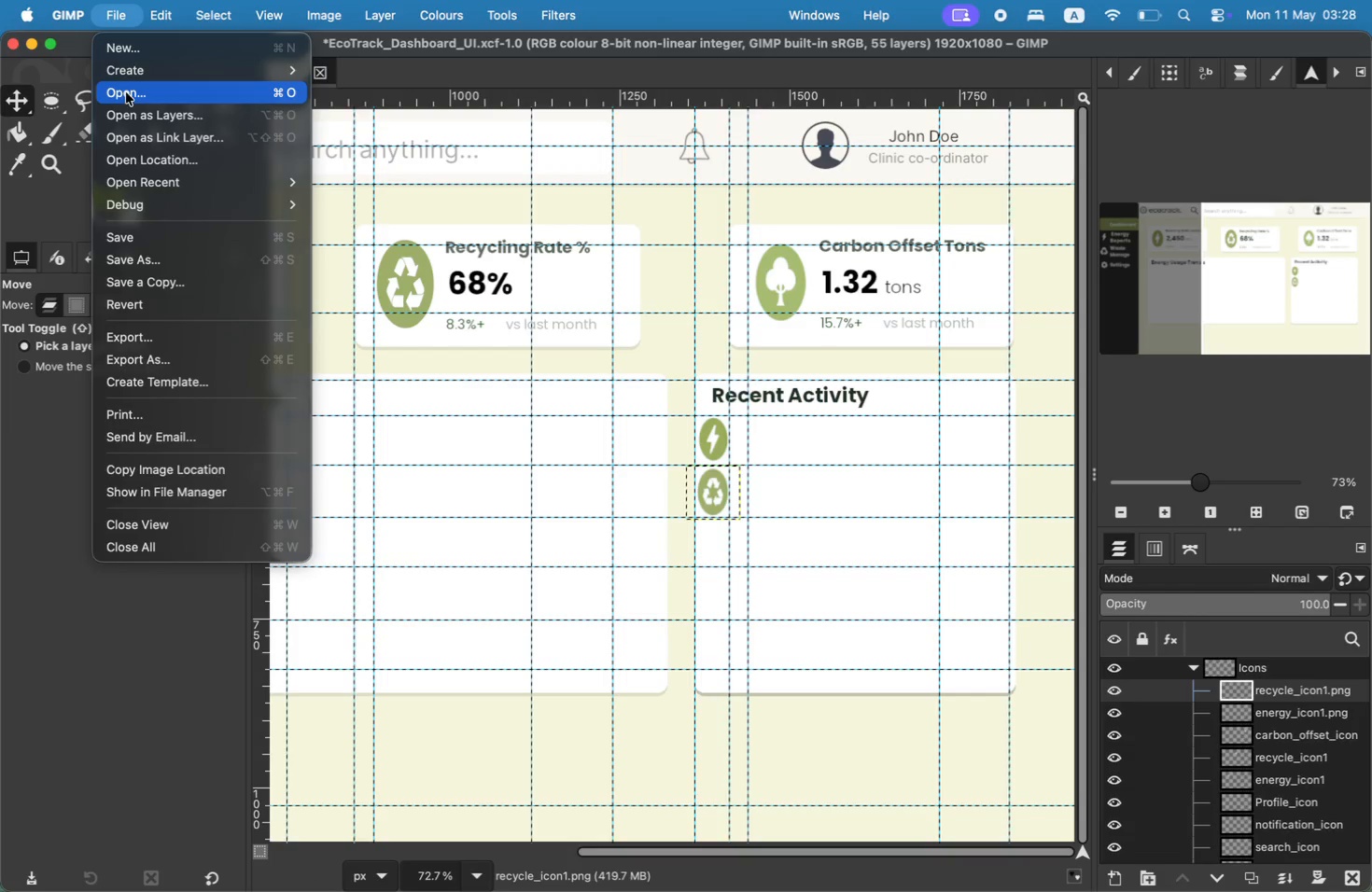 
left_click([128, 105])
 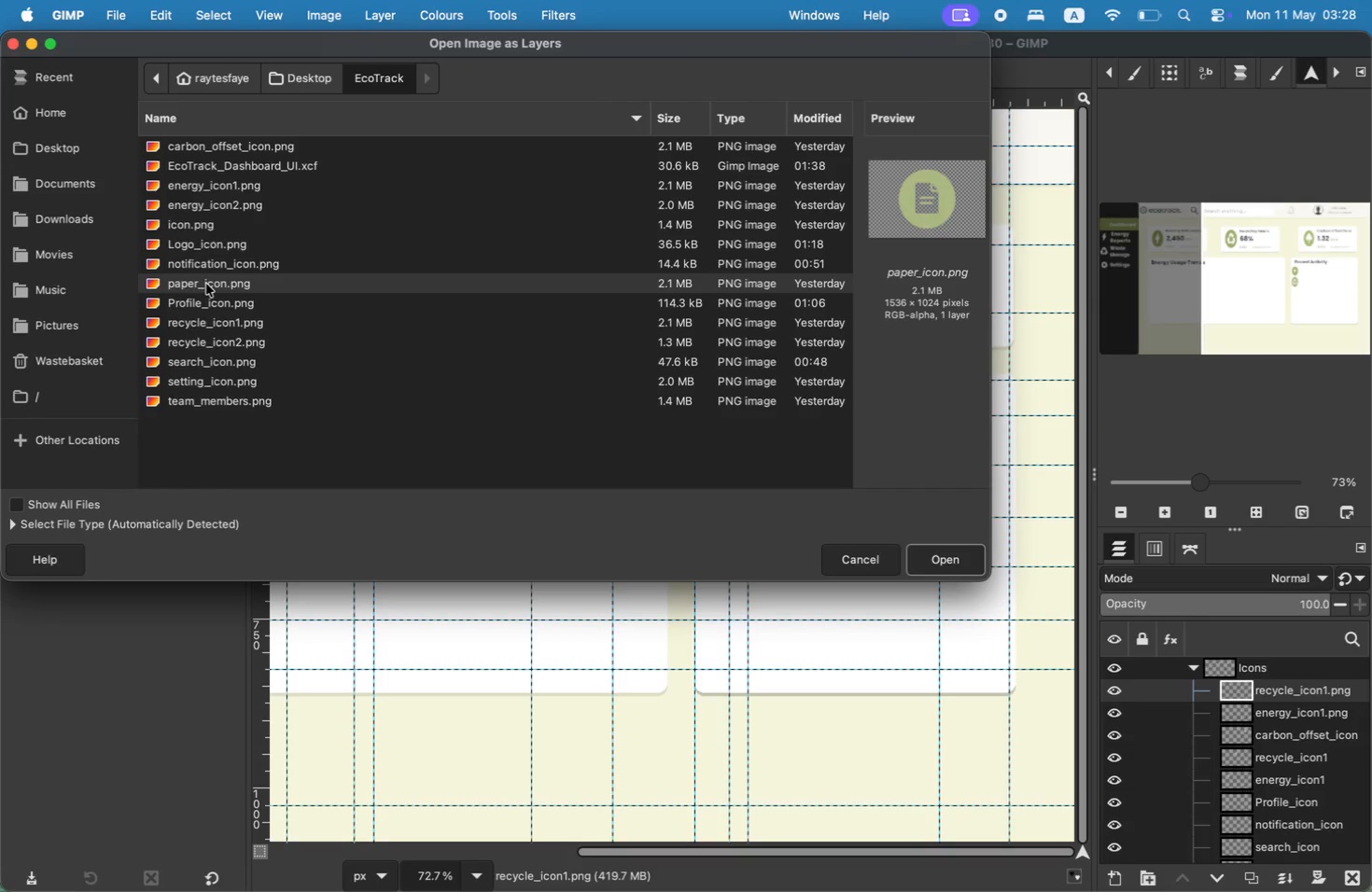 
key(ArrowDown)
 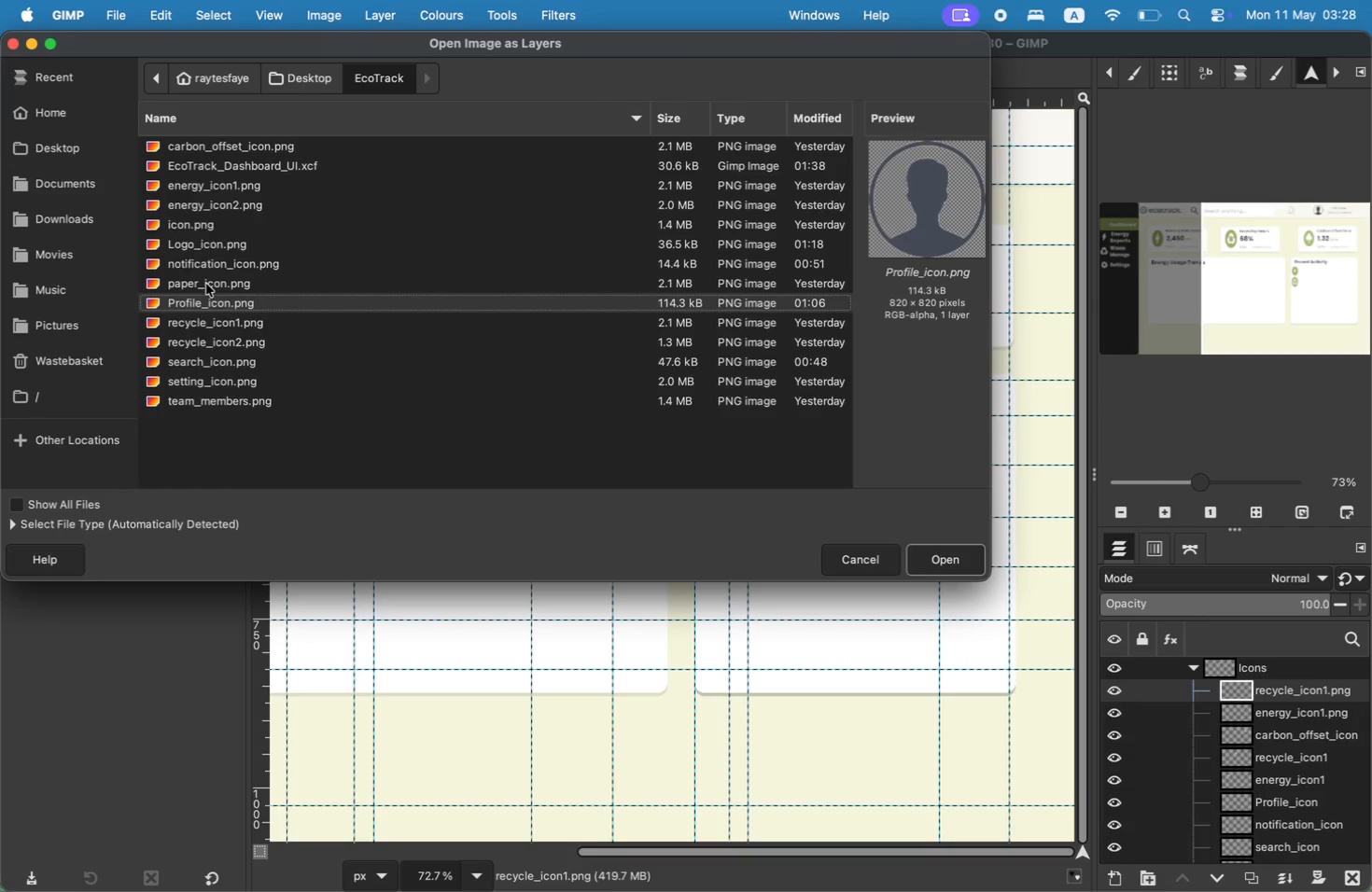 
key(ArrowDown)
 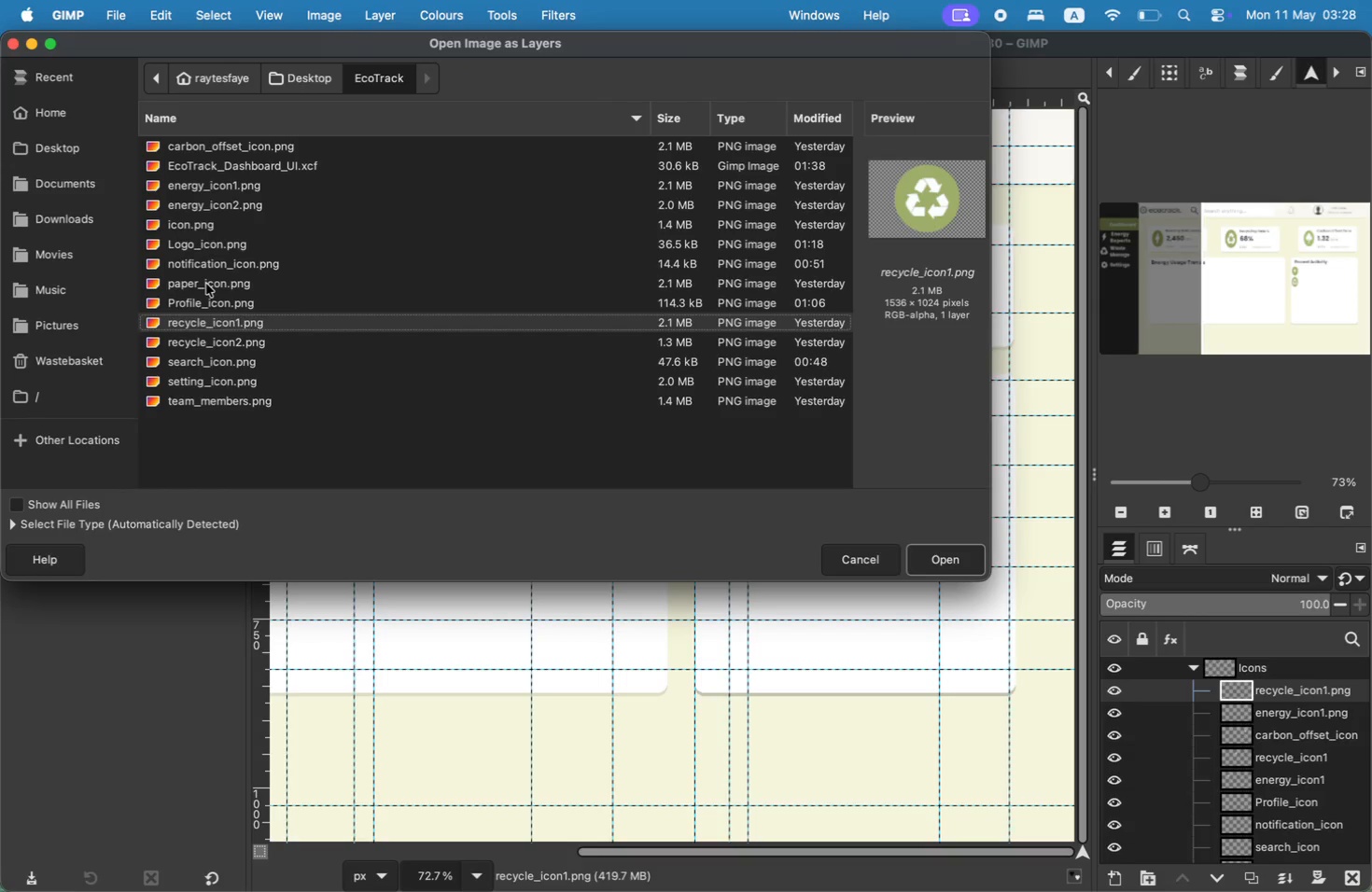 
key(ArrowDown)
 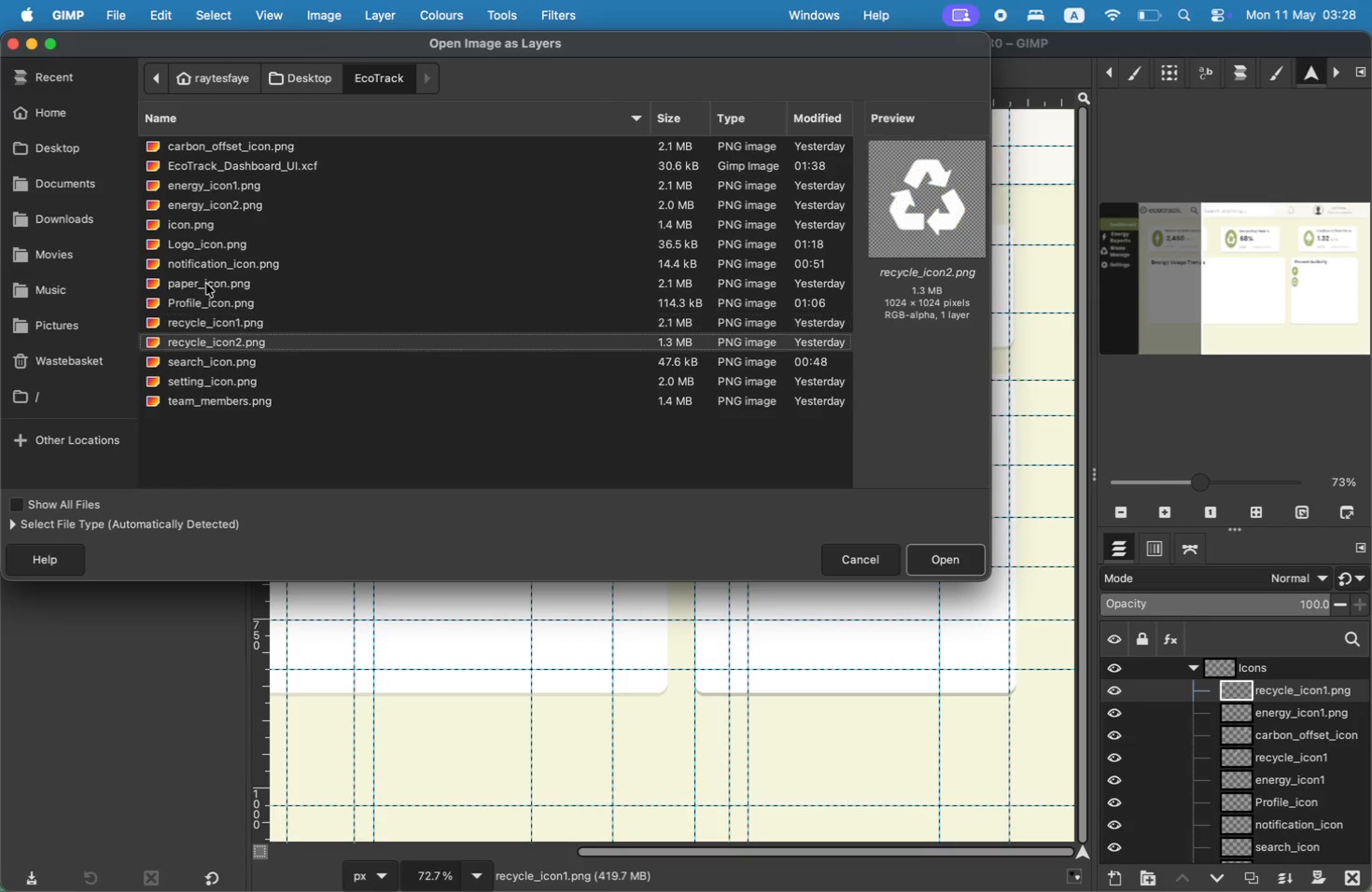 
key(ArrowDown)
 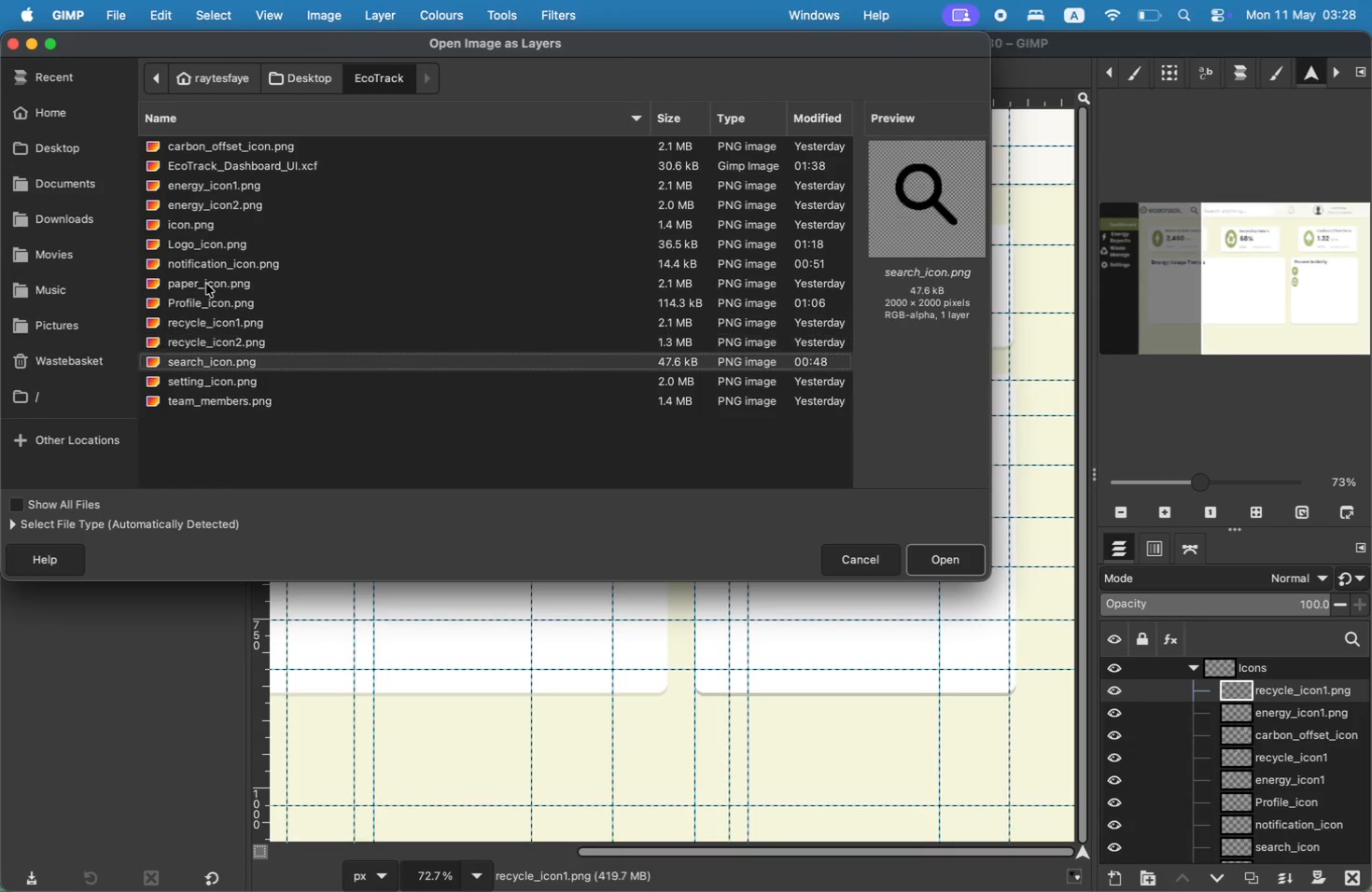 
key(ArrowDown)
 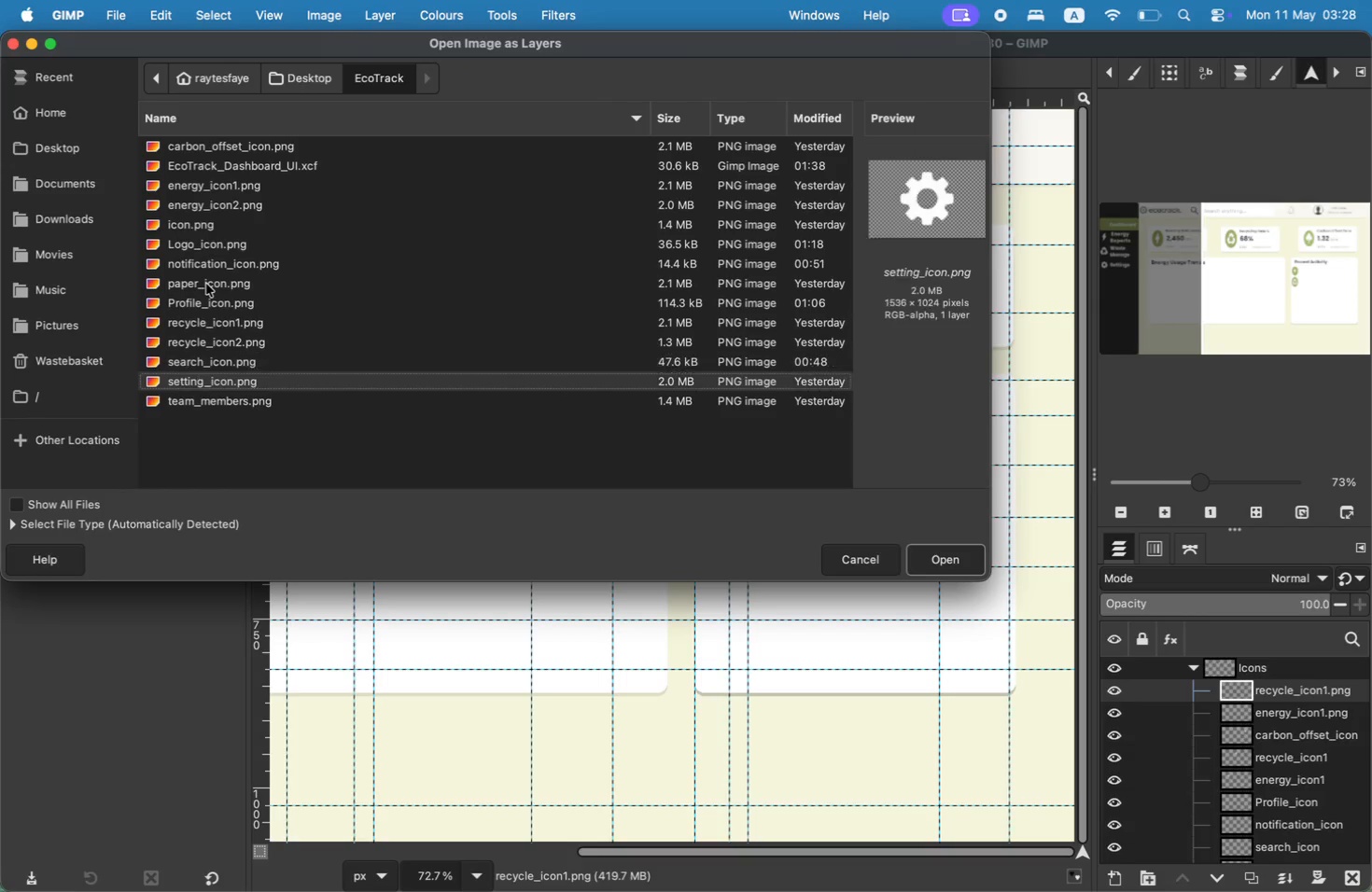 
key(ArrowDown)
 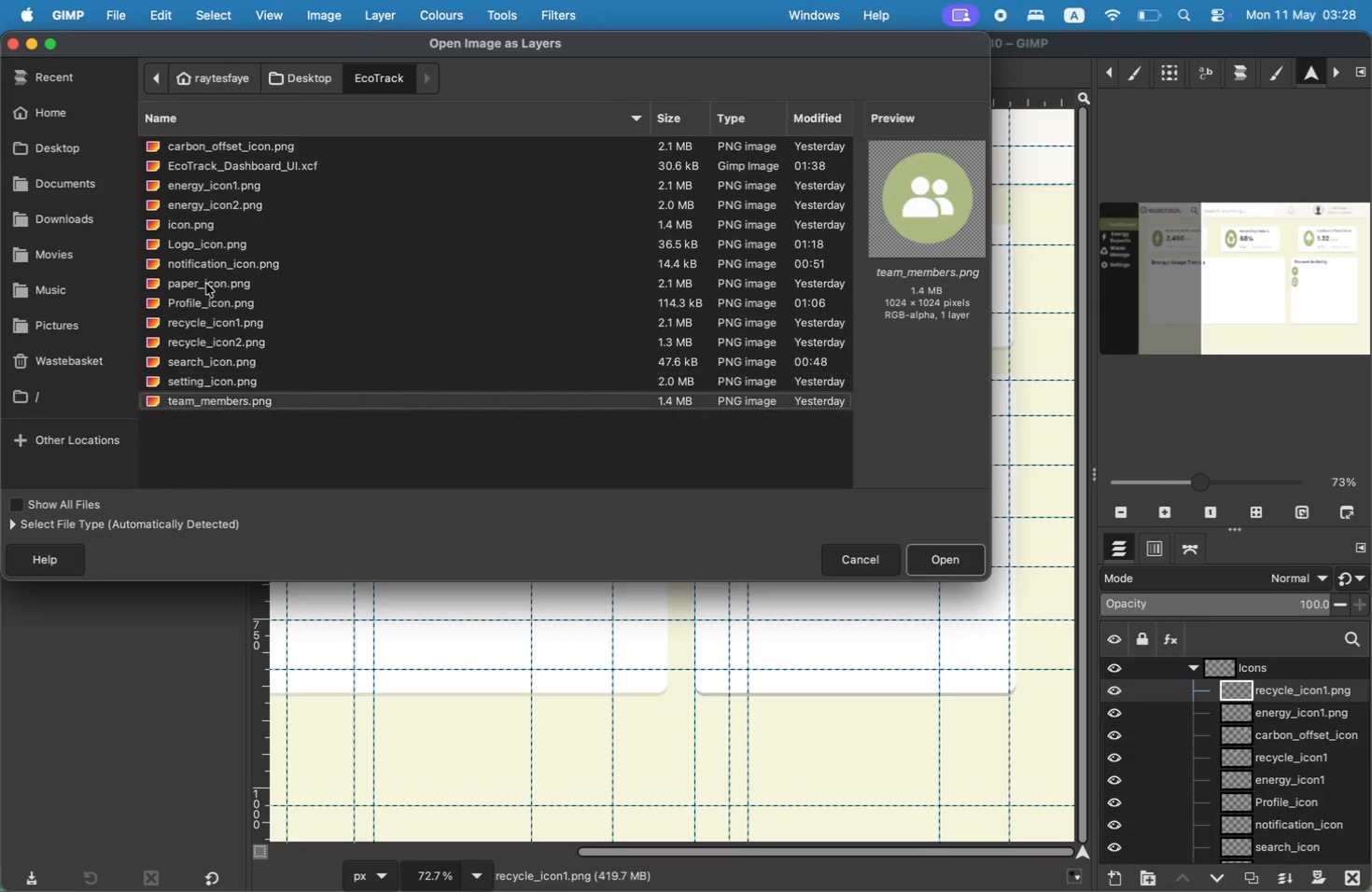 
key(ArrowDown)
 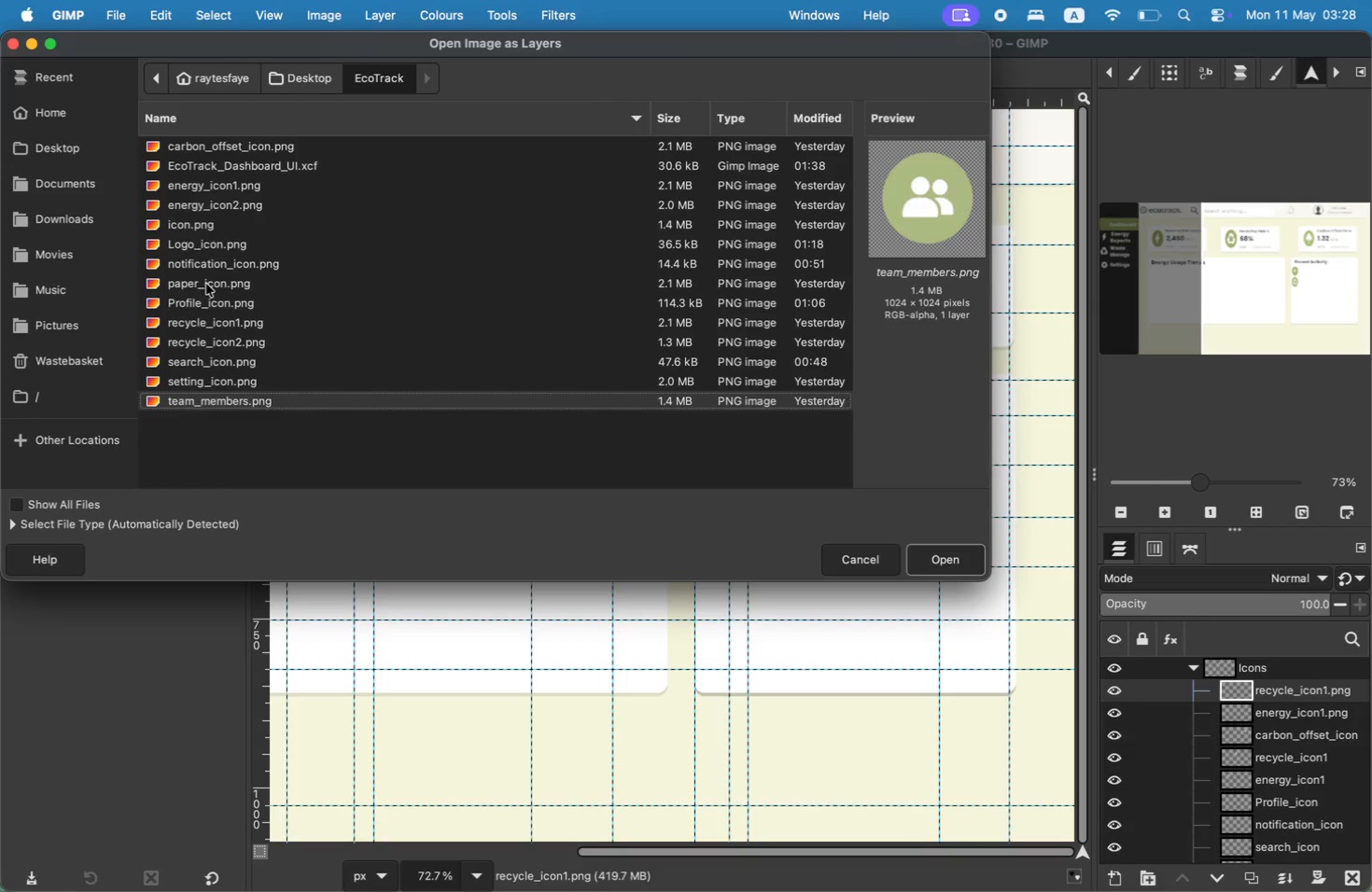 
key(ArrowUp)
 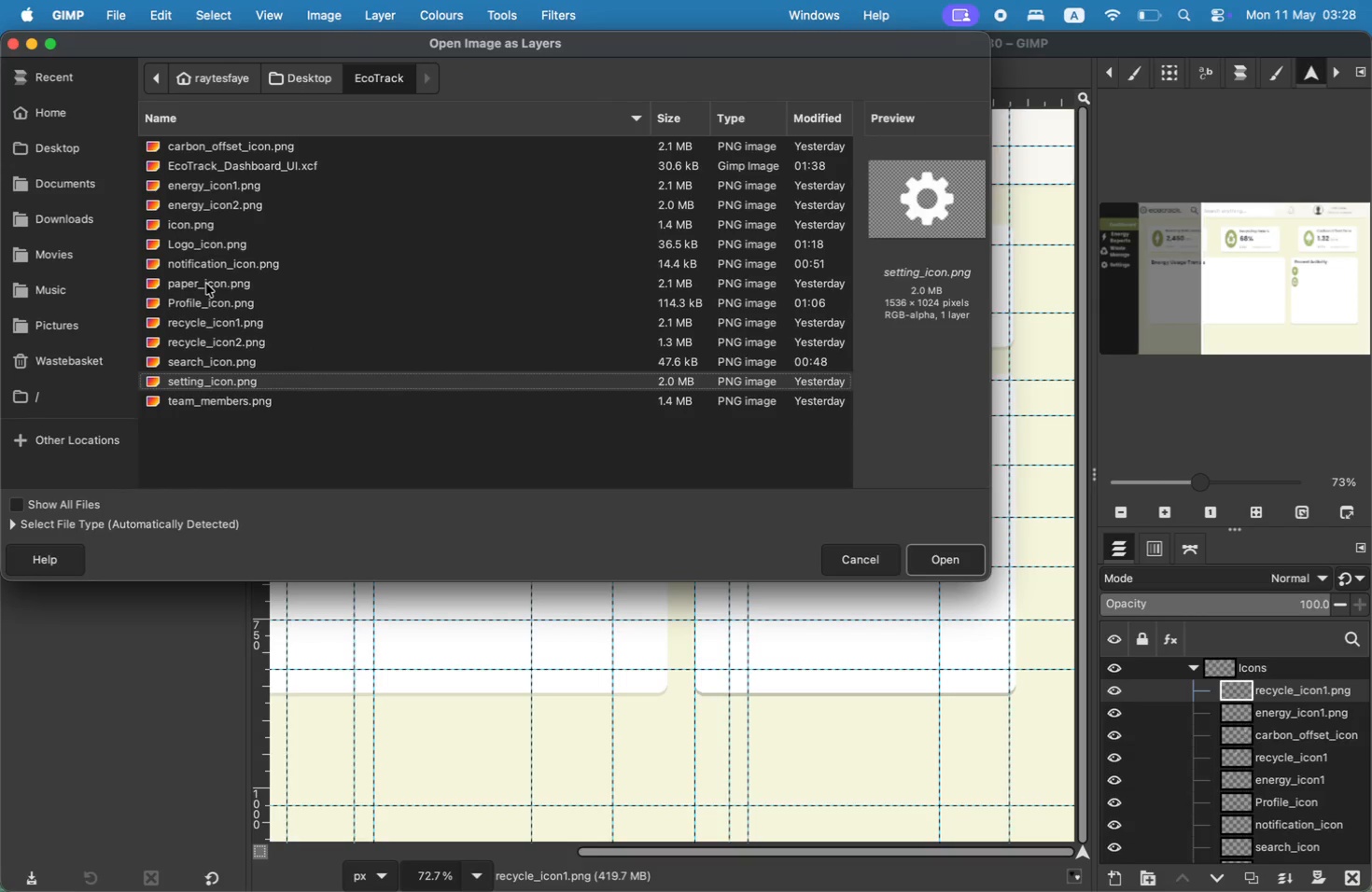 
key(ArrowUp)
 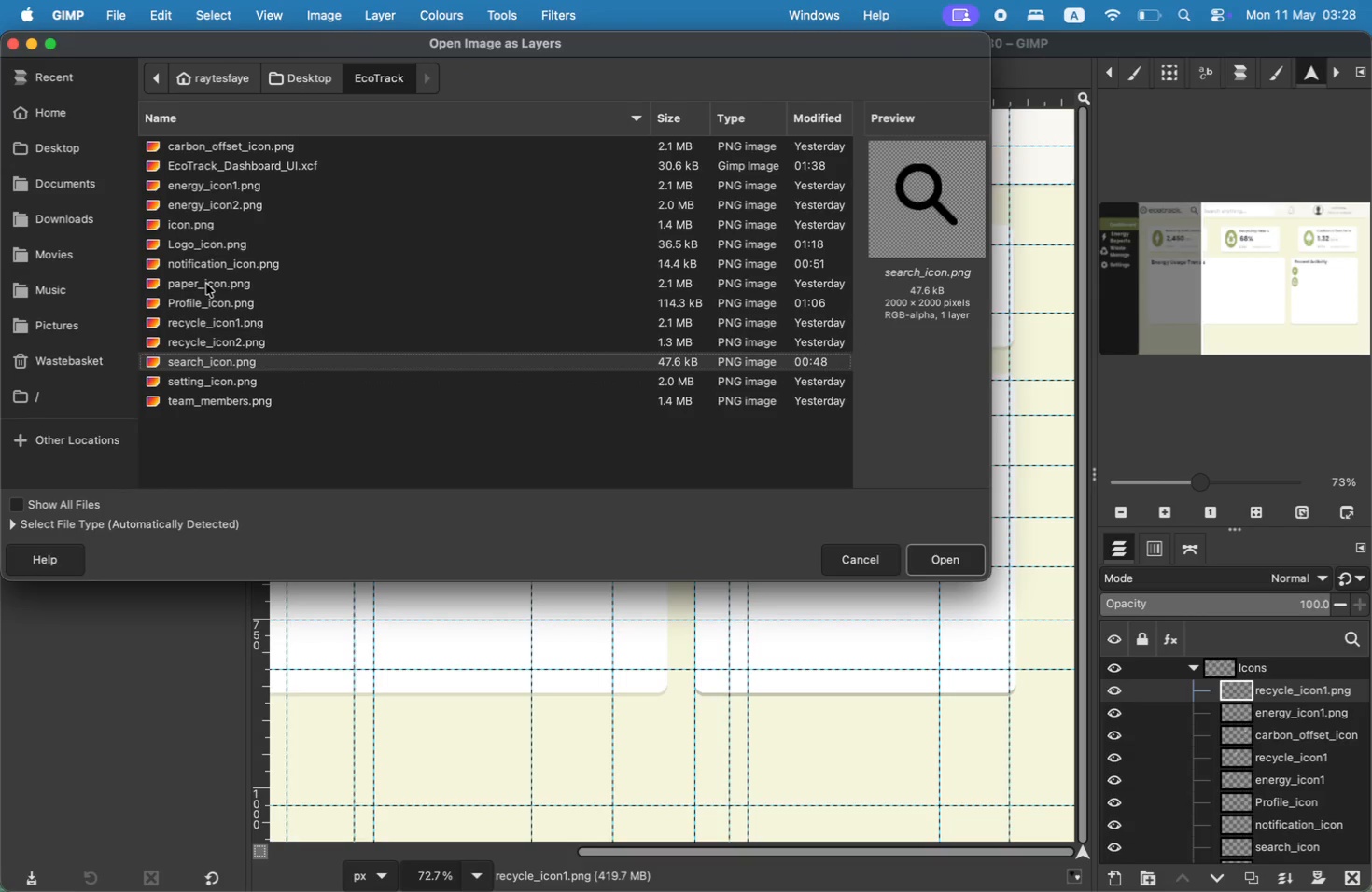 
key(ArrowUp)
 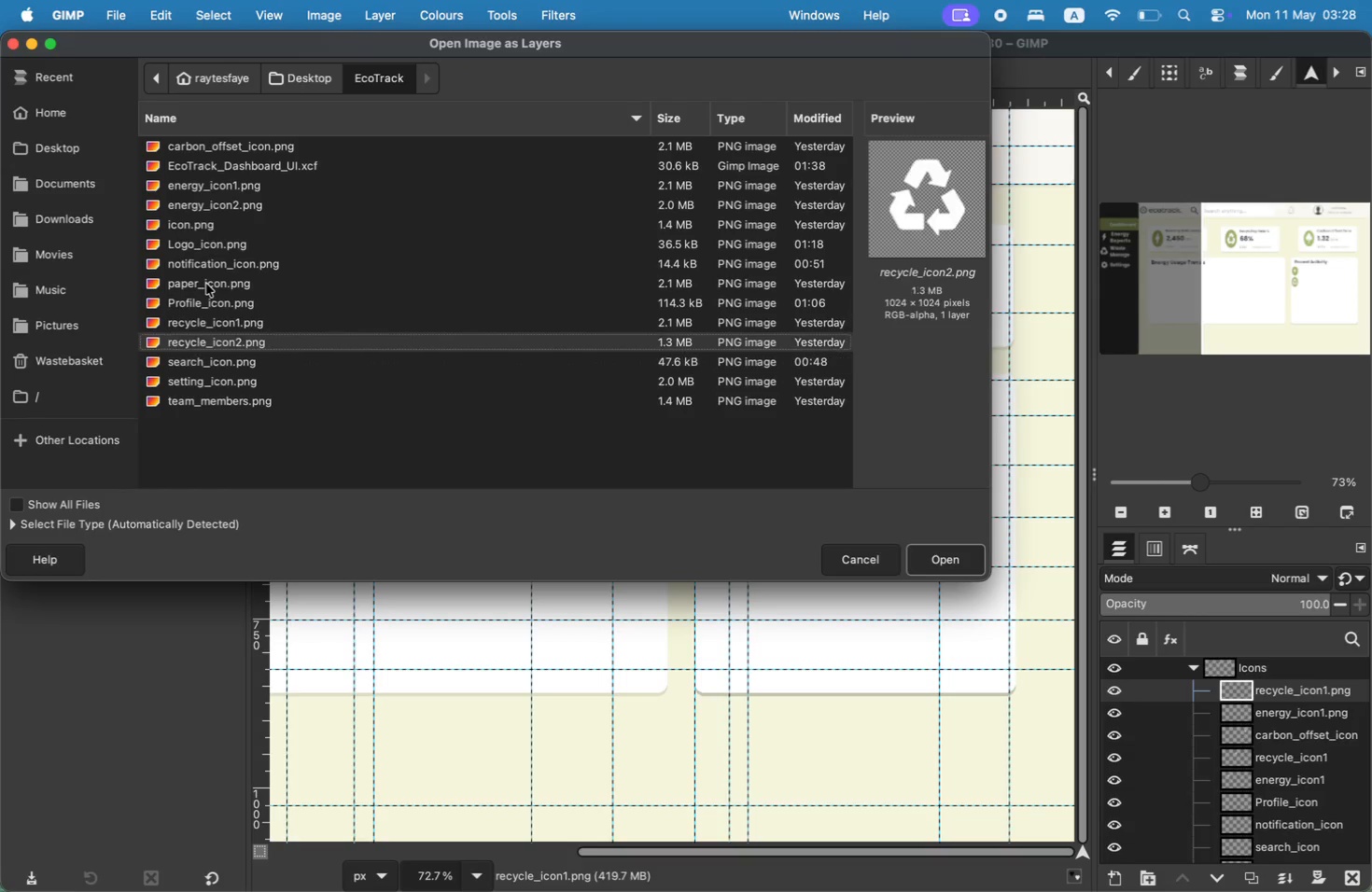 
key(ArrowUp)
 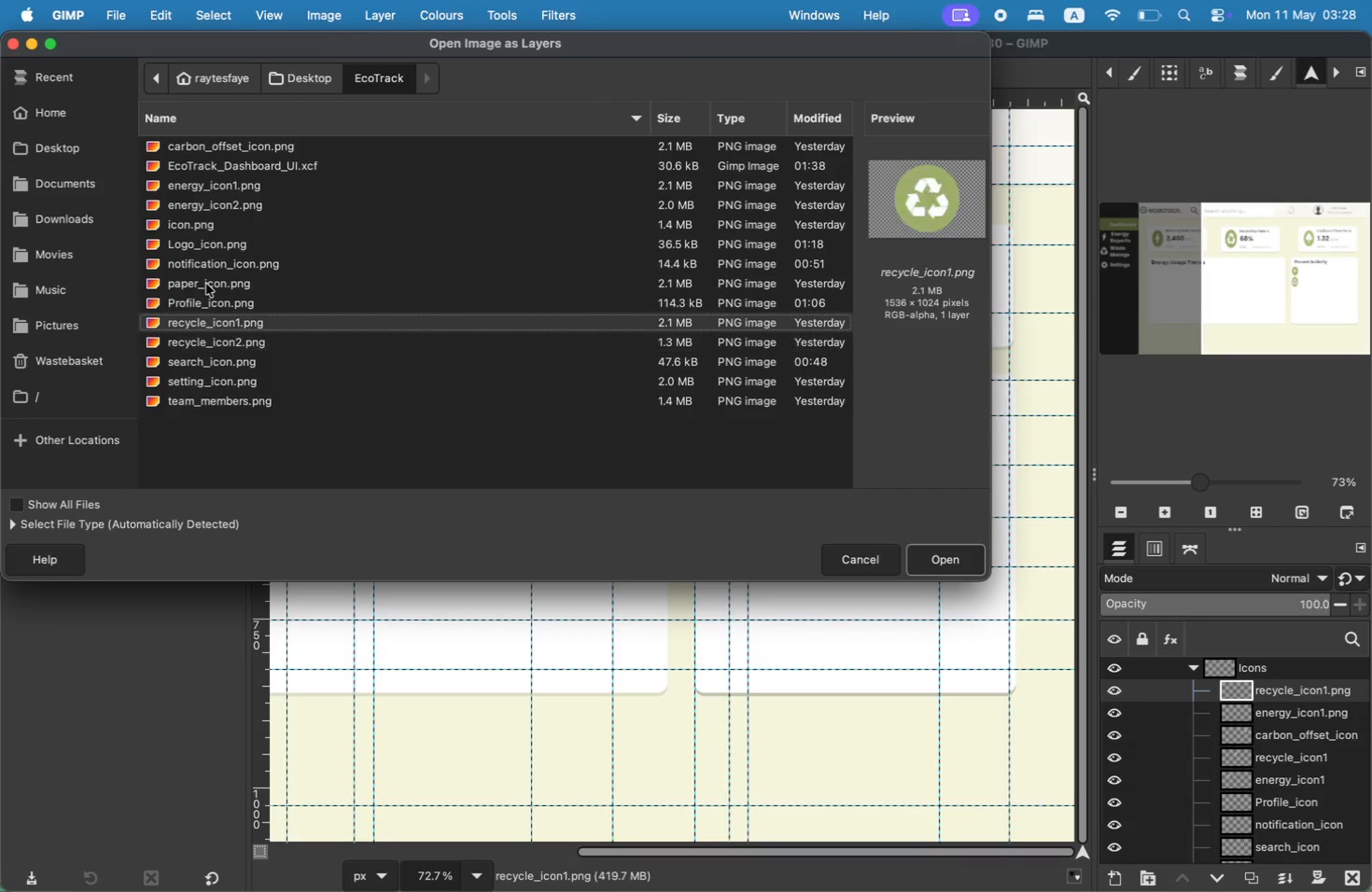 
key(ArrowUp)
 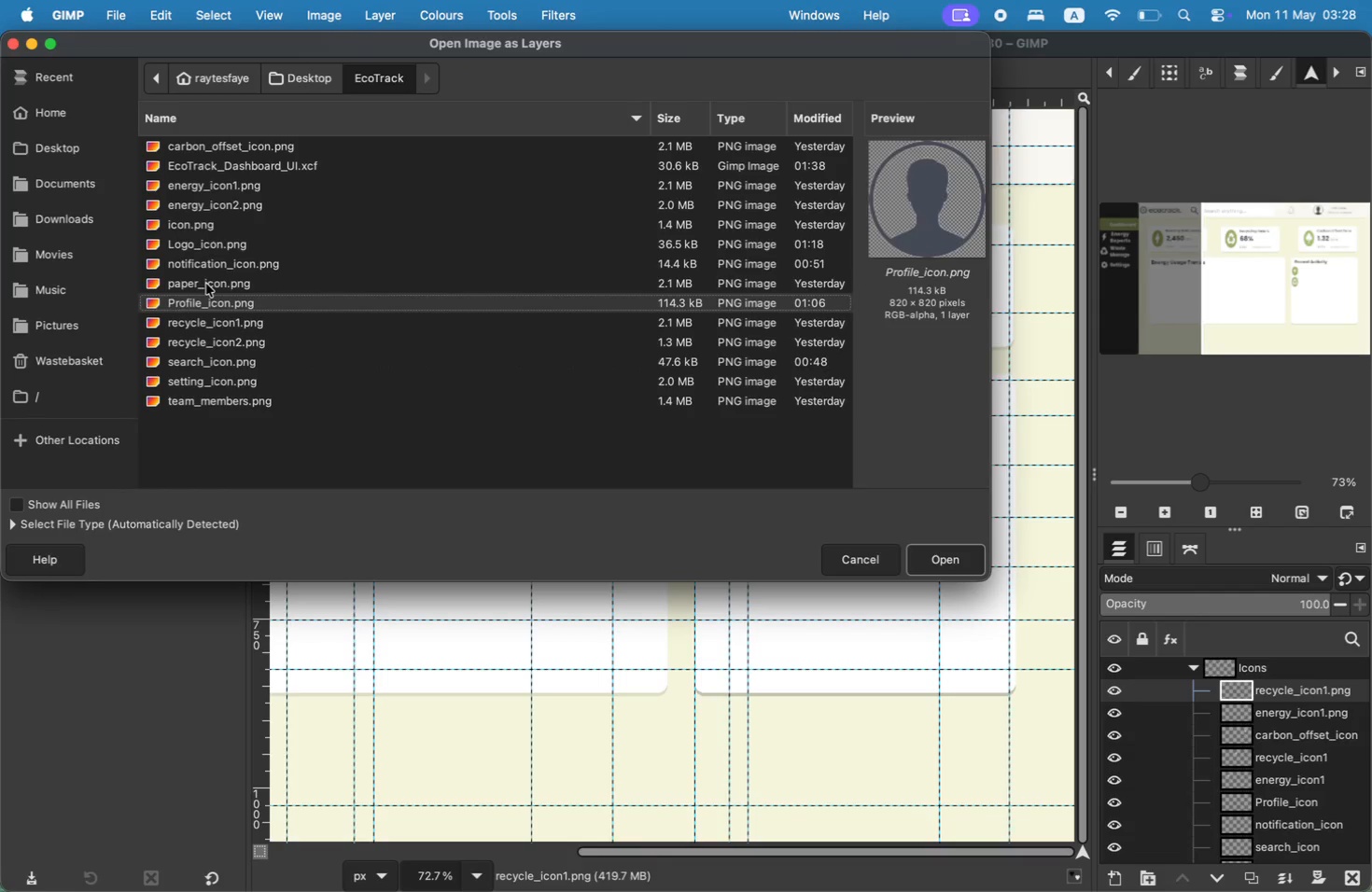 
key(ArrowUp)
 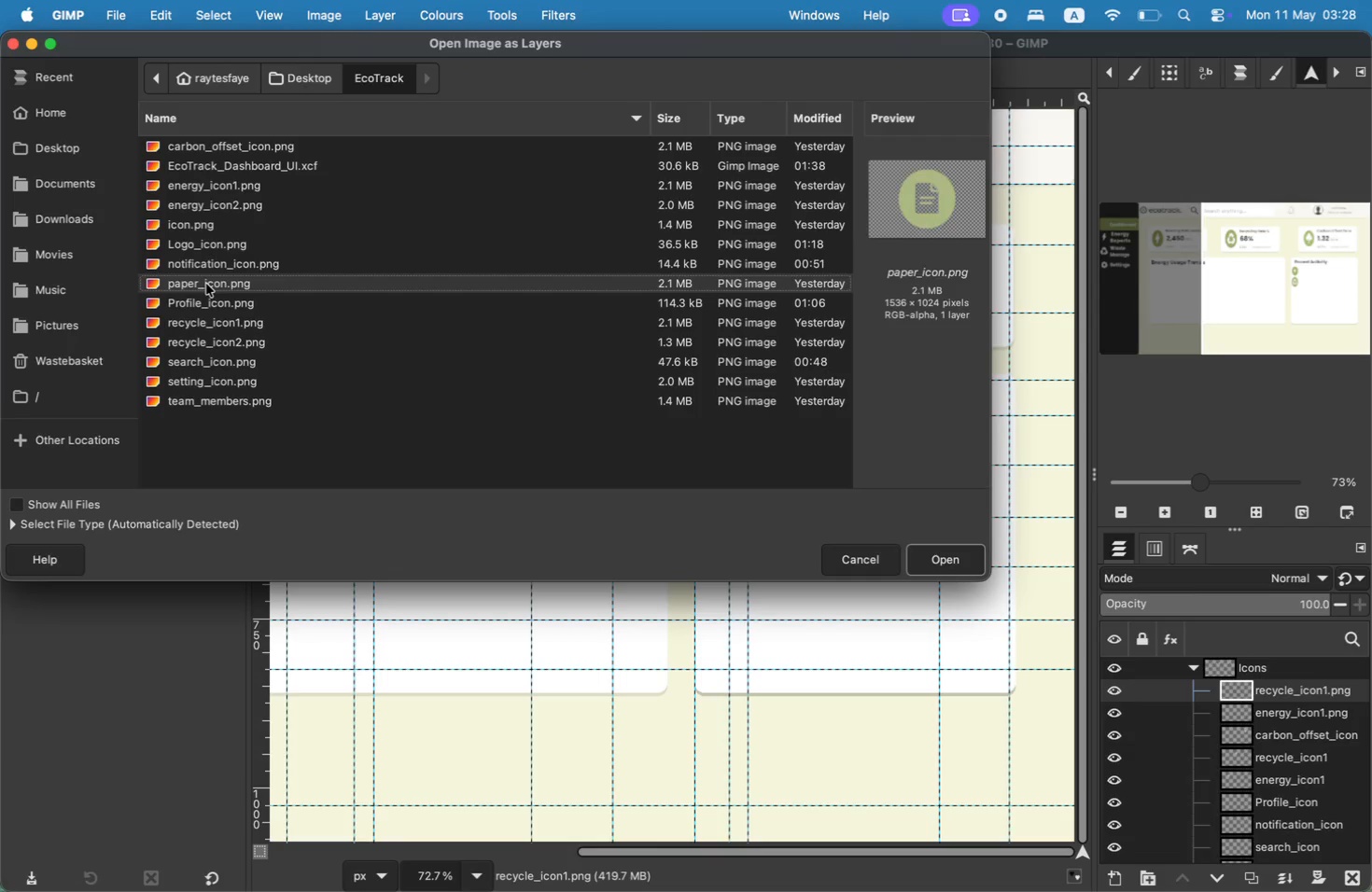 
key(ArrowUp)
 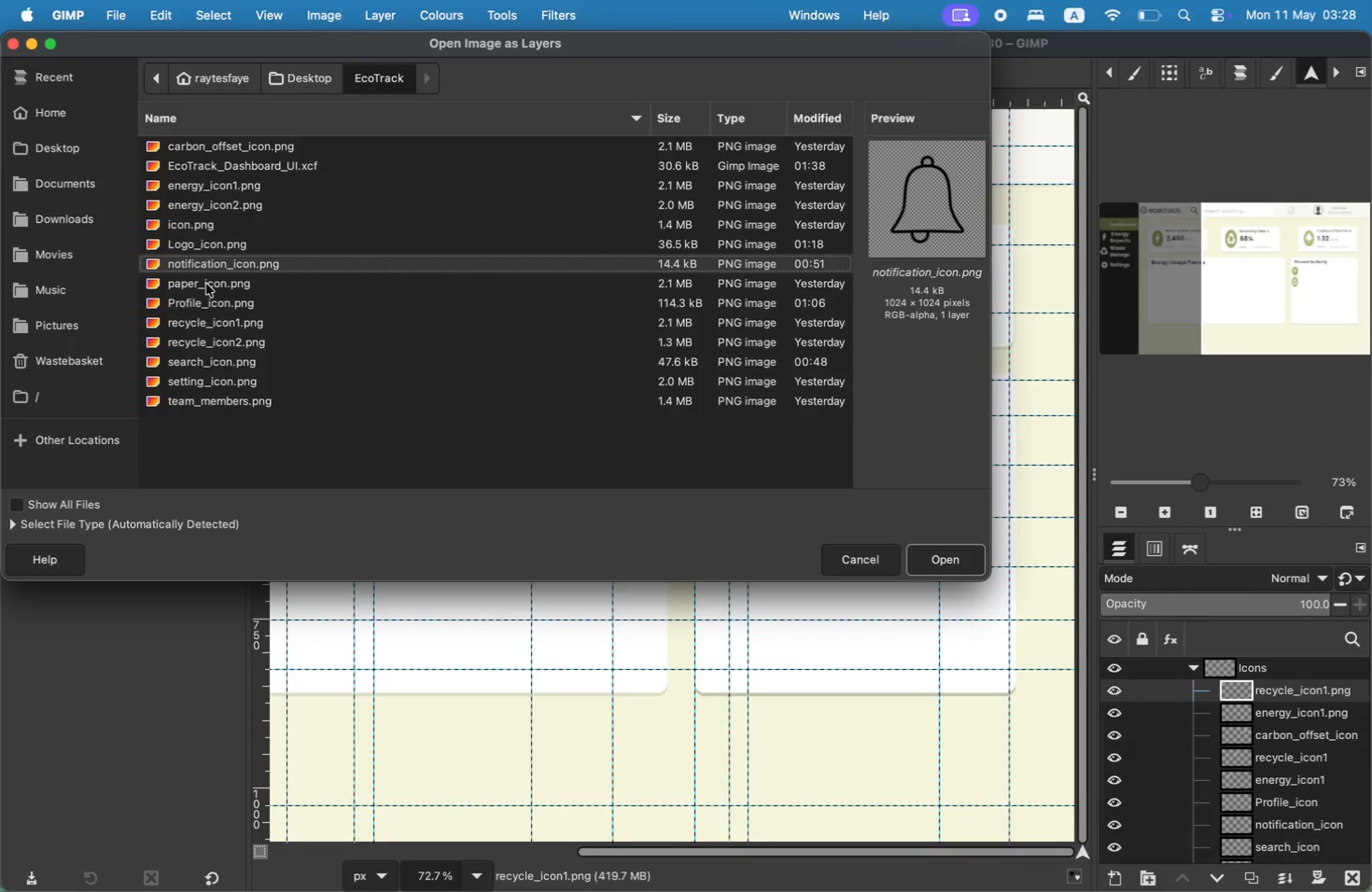 
key(ArrowUp)
 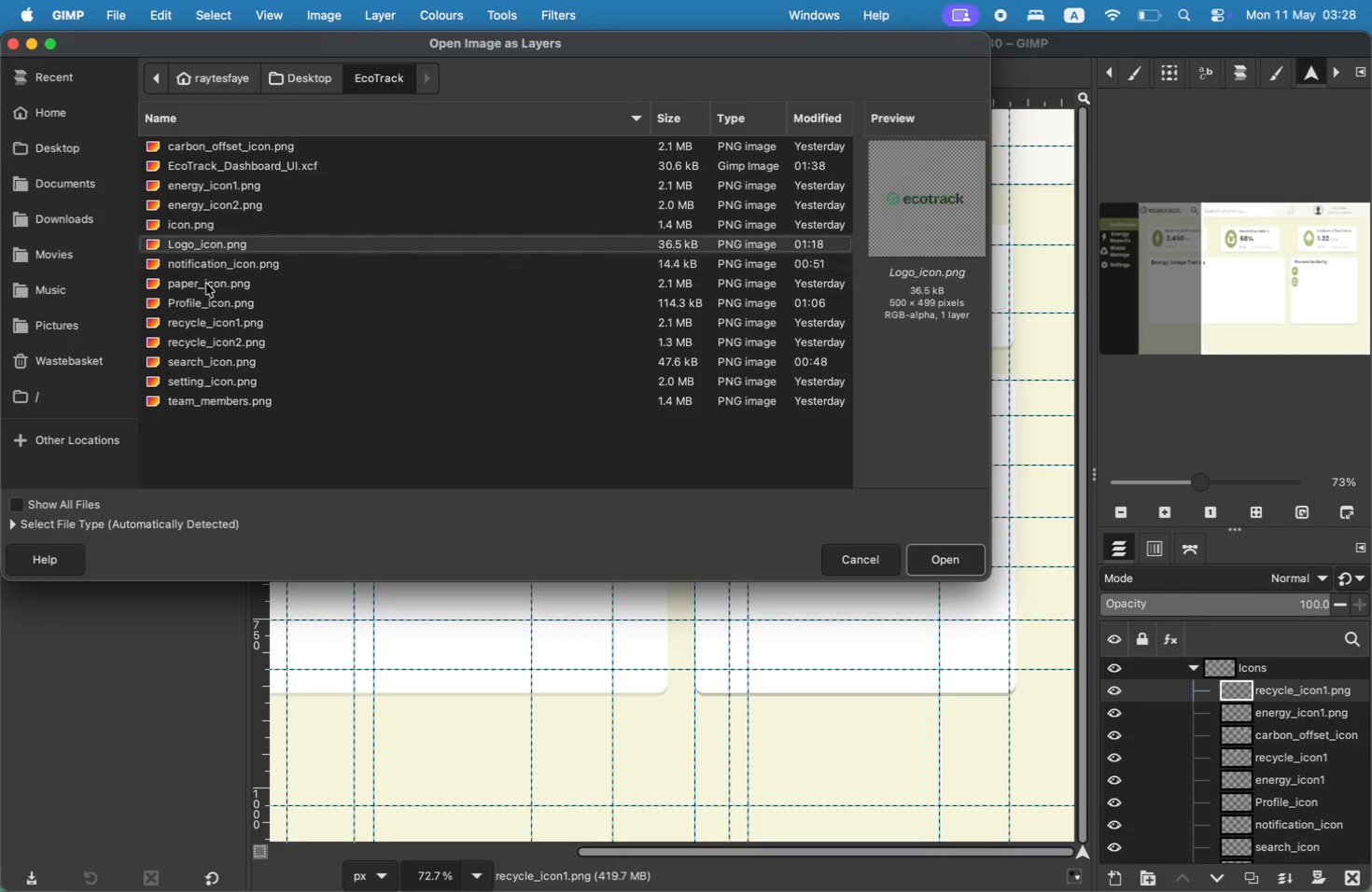 
key(ArrowUp)
 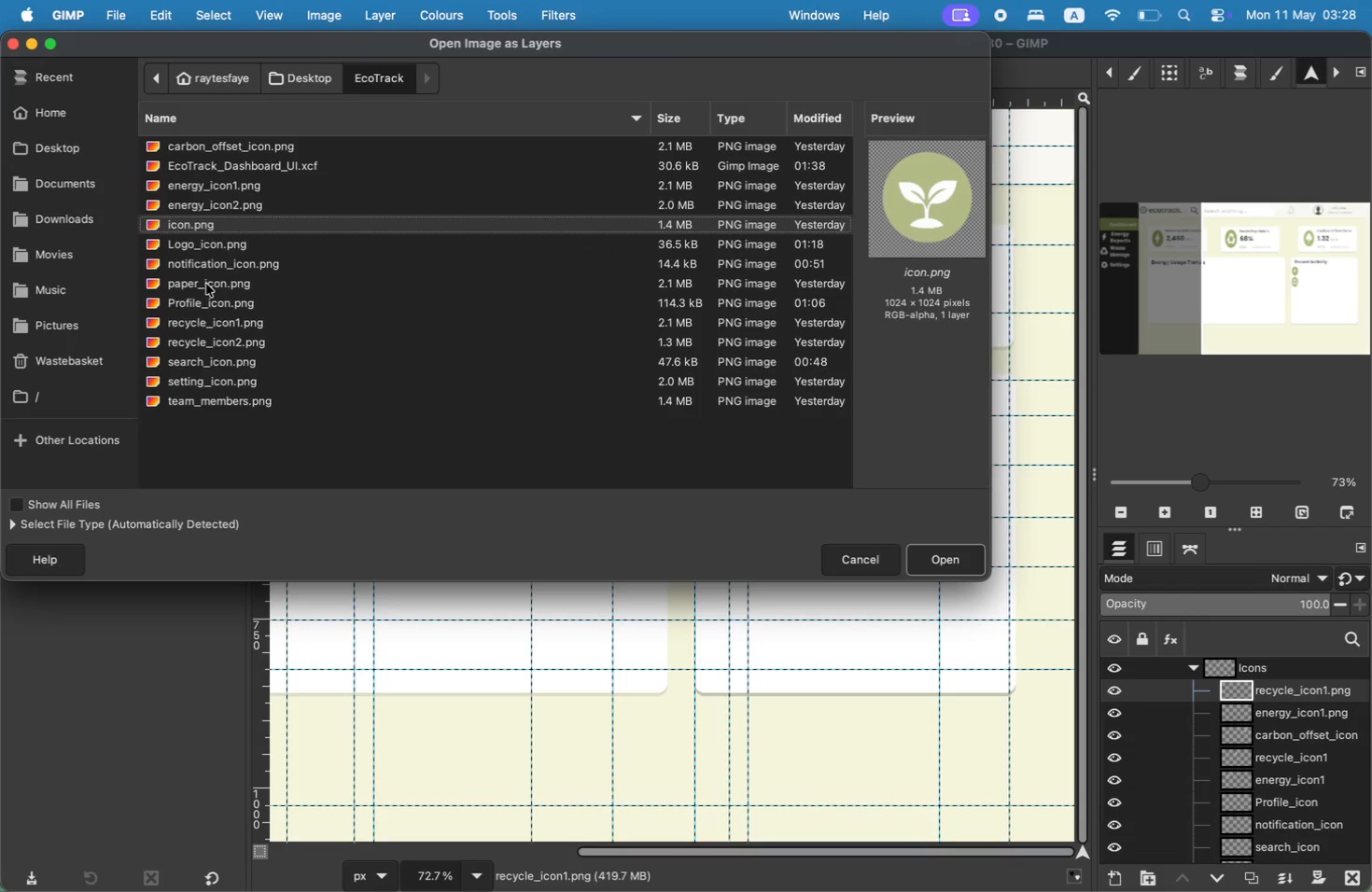 
key(ArrowUp)
 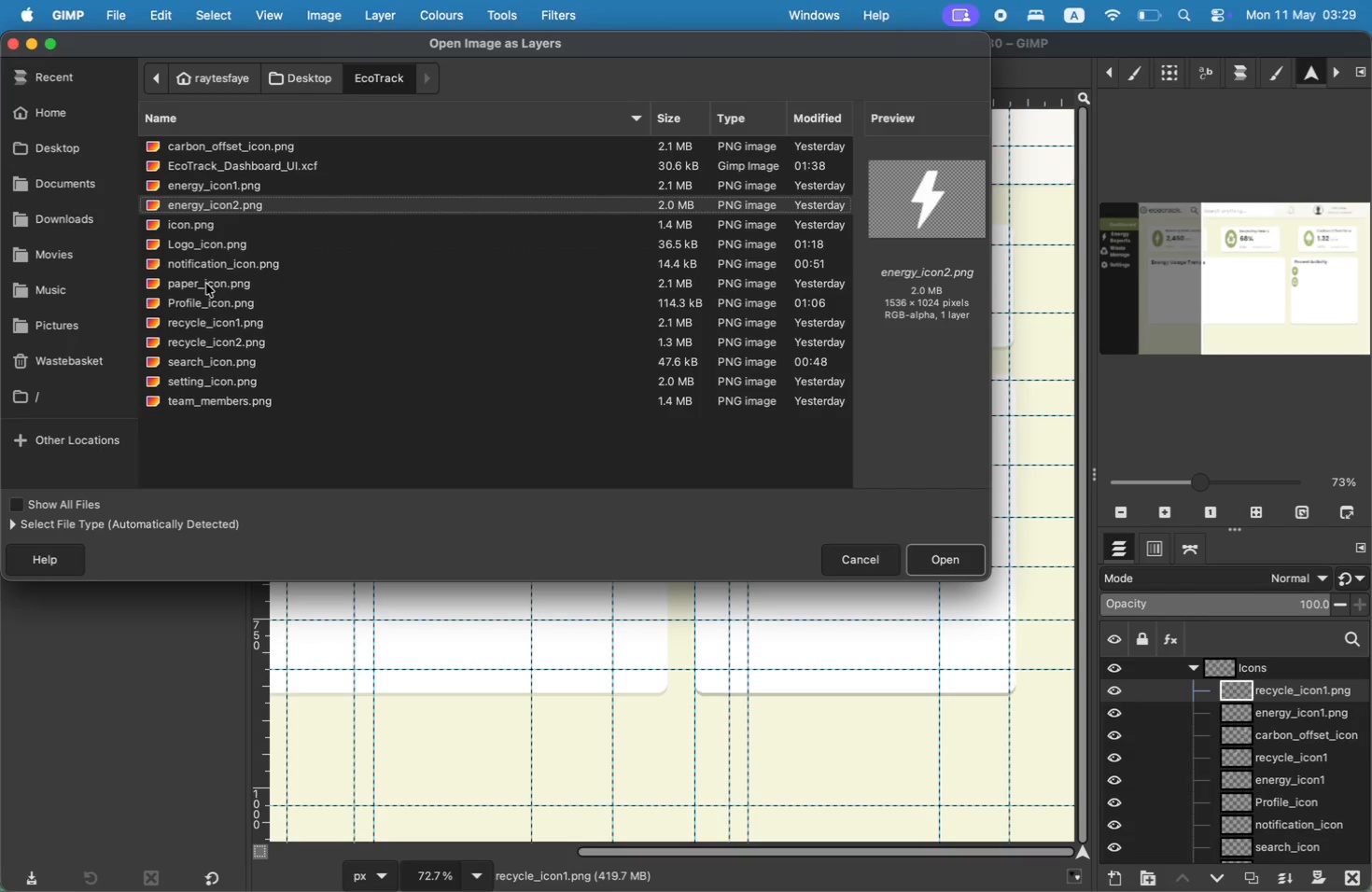 
key(ArrowDown)
 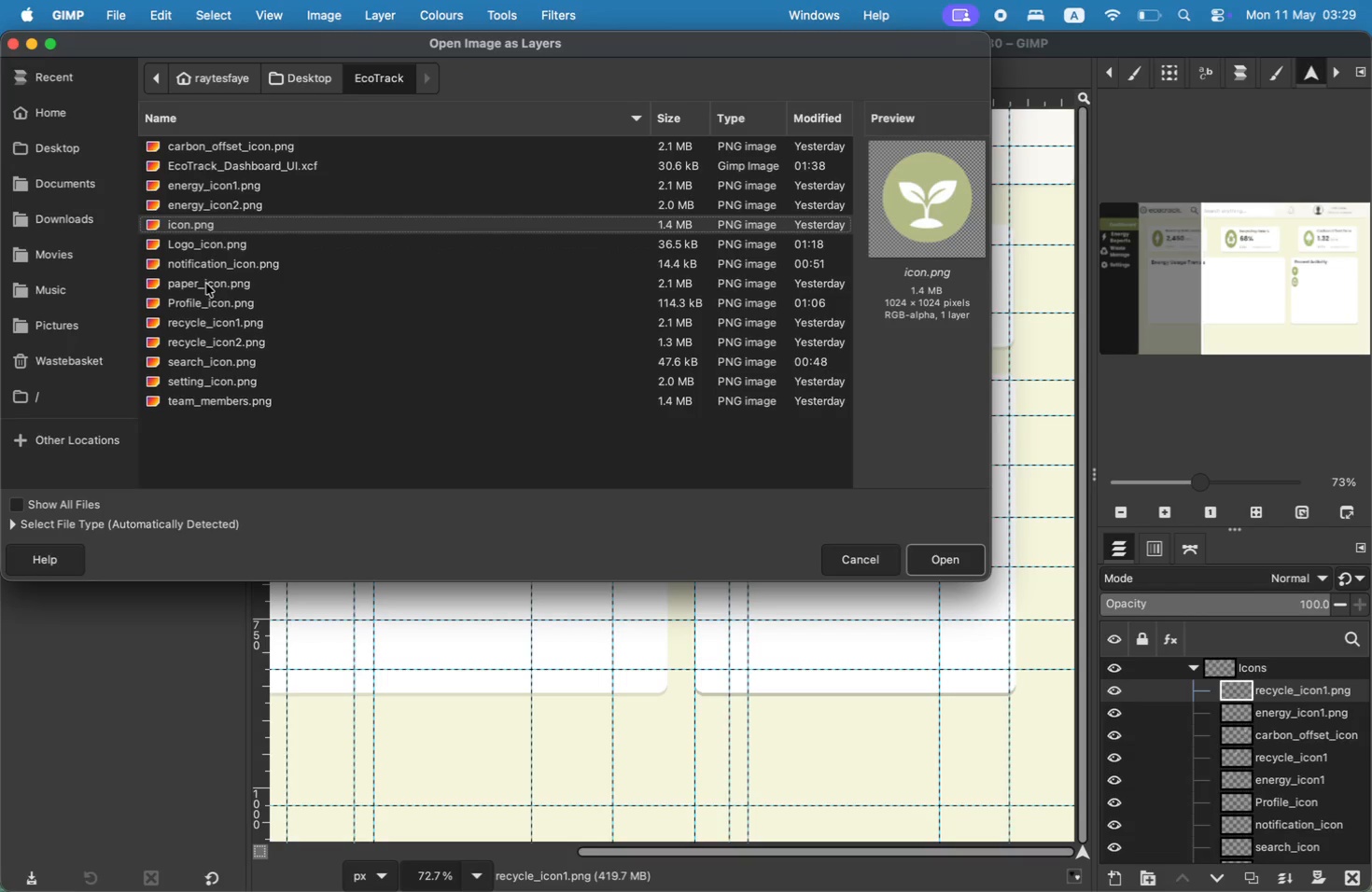 
key(ArrowUp)
 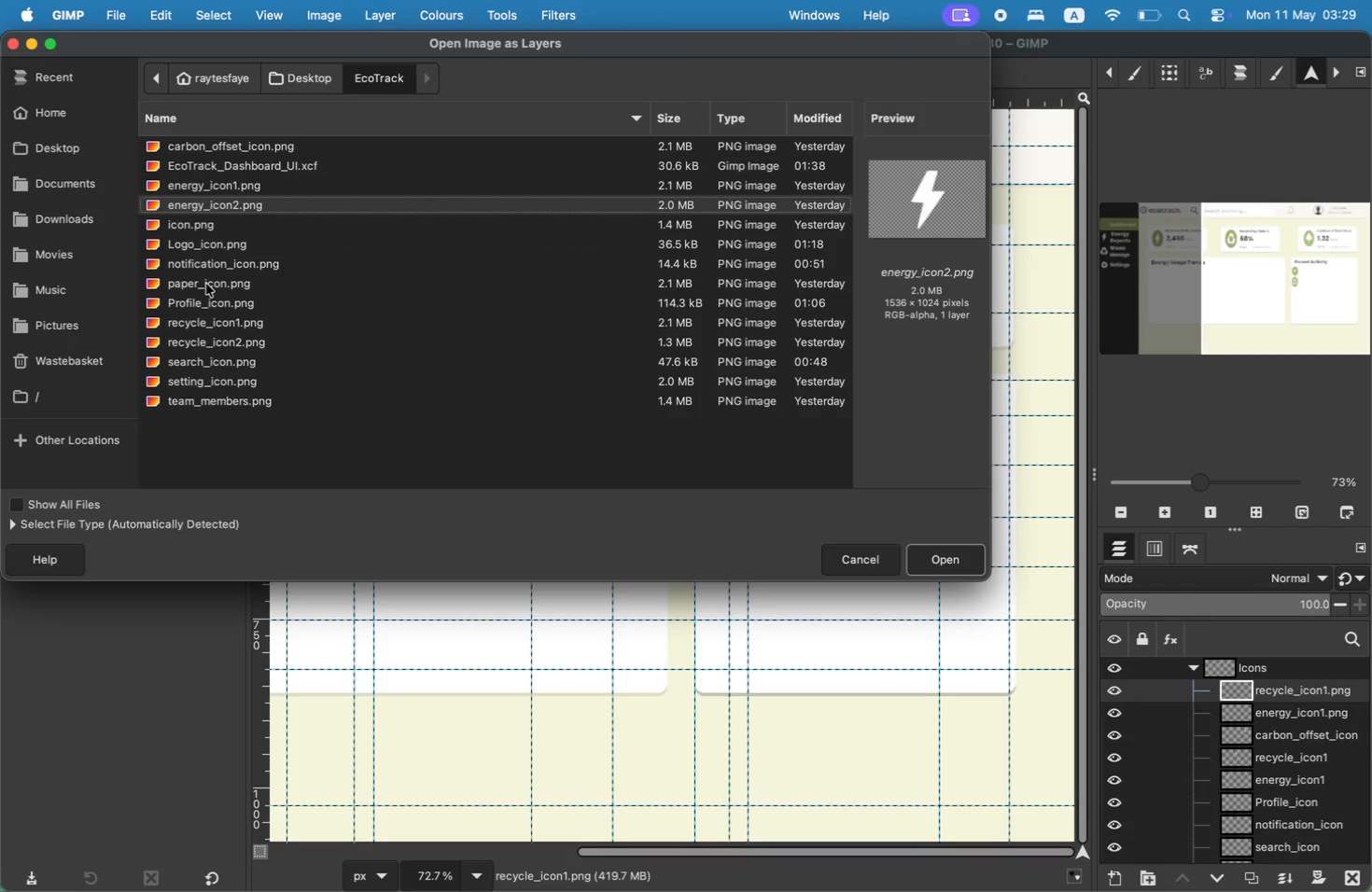 
key(ArrowUp)
 